 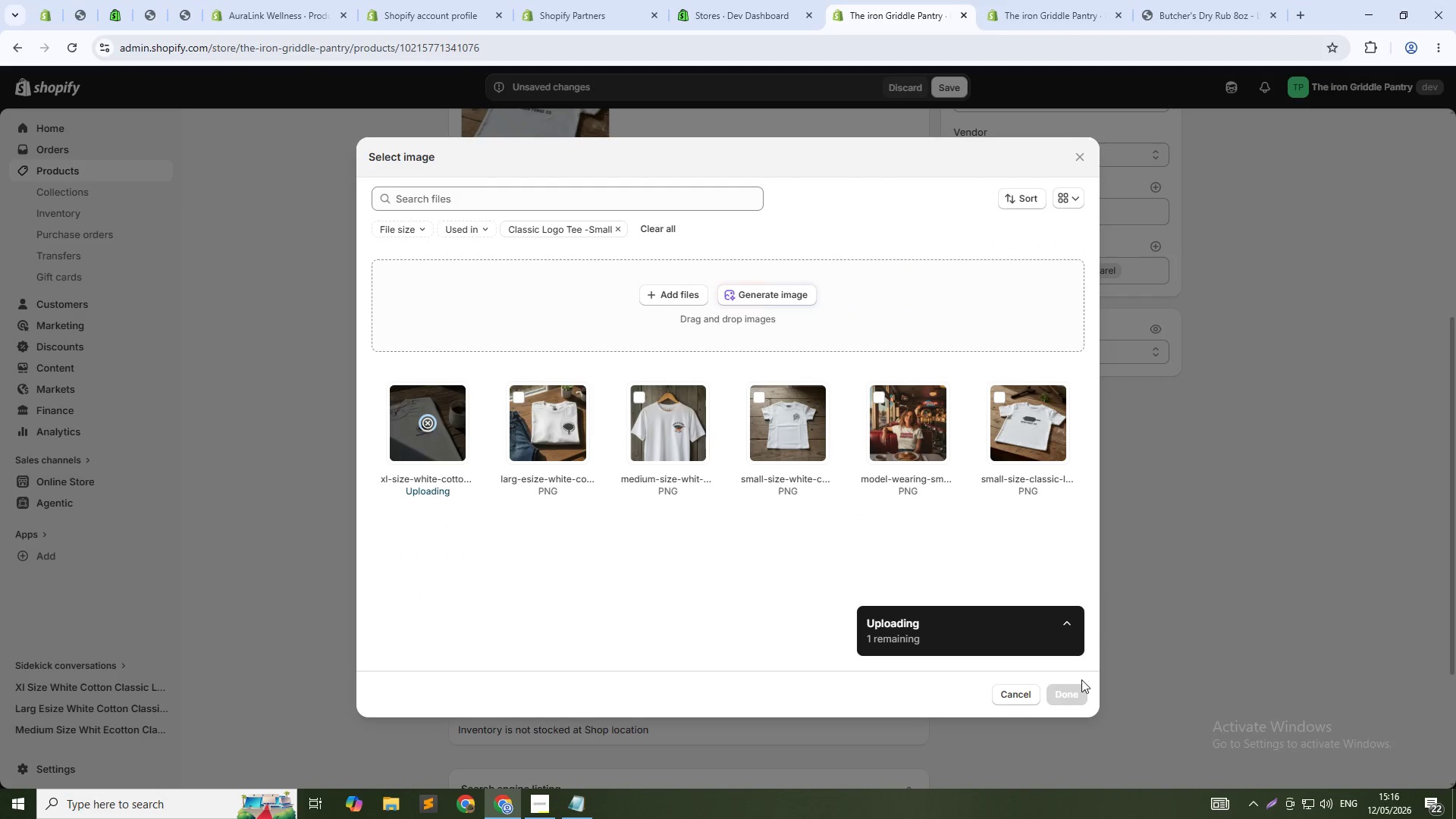 
left_click([1079, 689])
 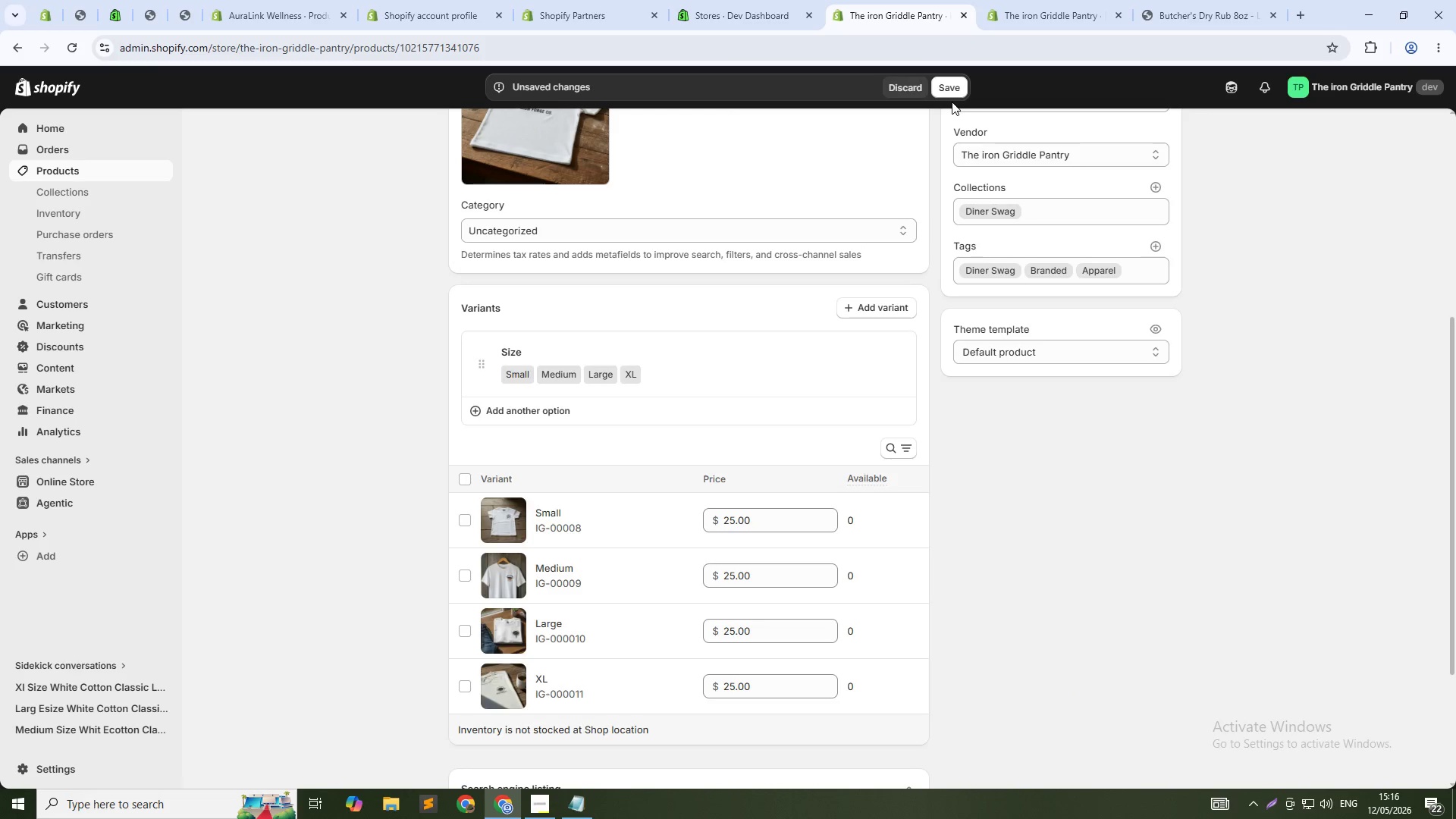 
left_click([874, 507])
 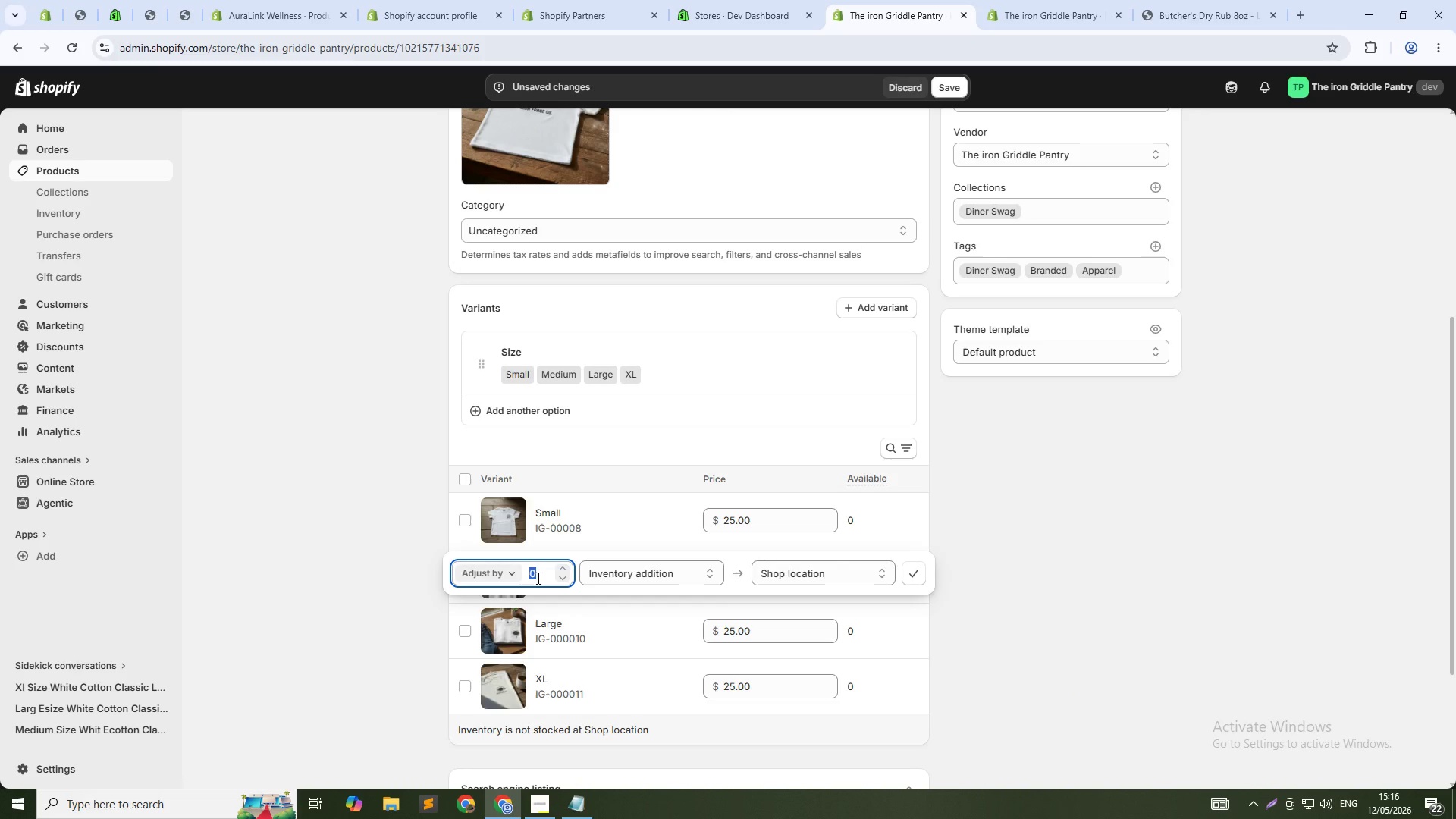 
type(100)
 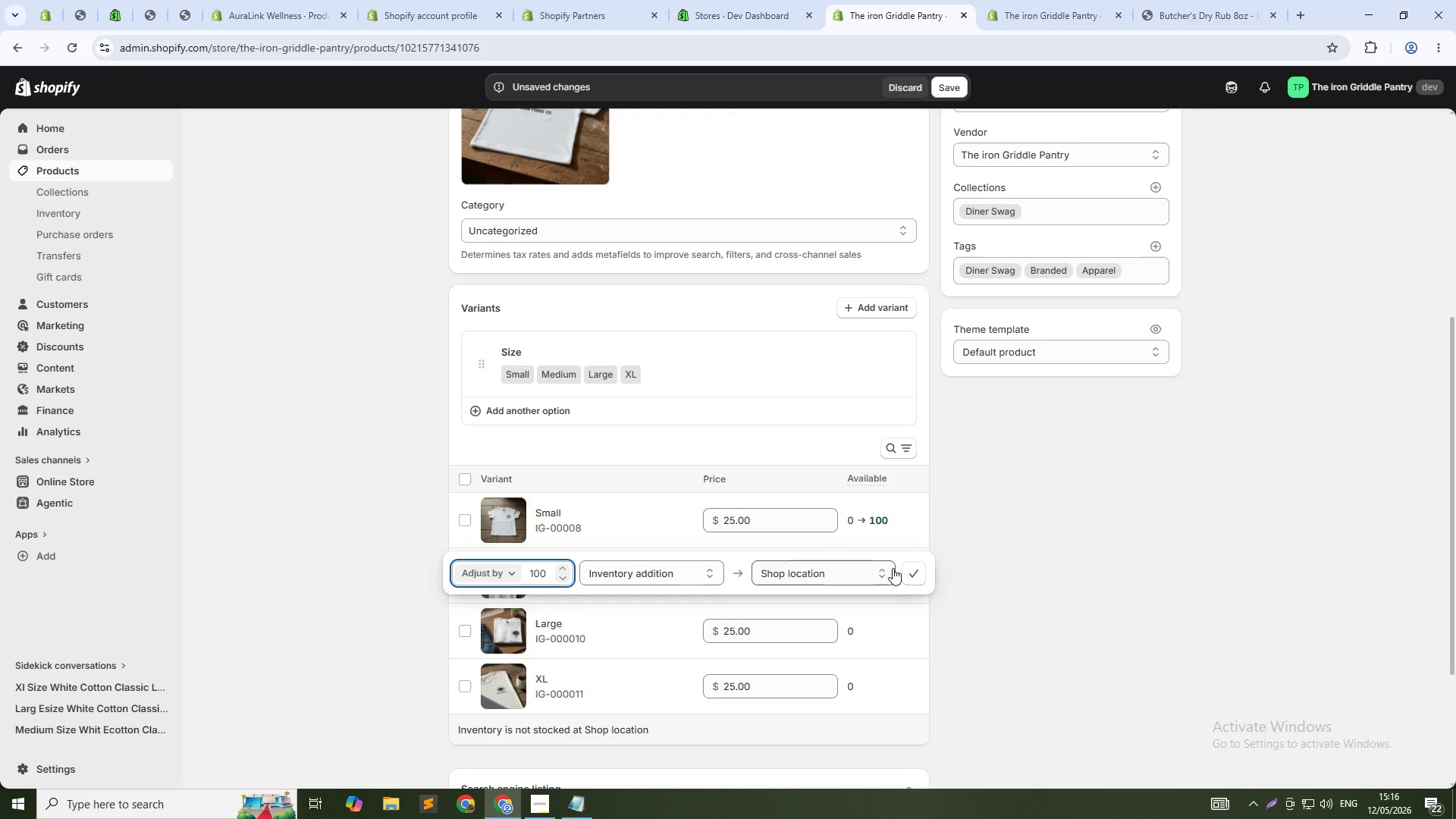 
left_click([915, 577])
 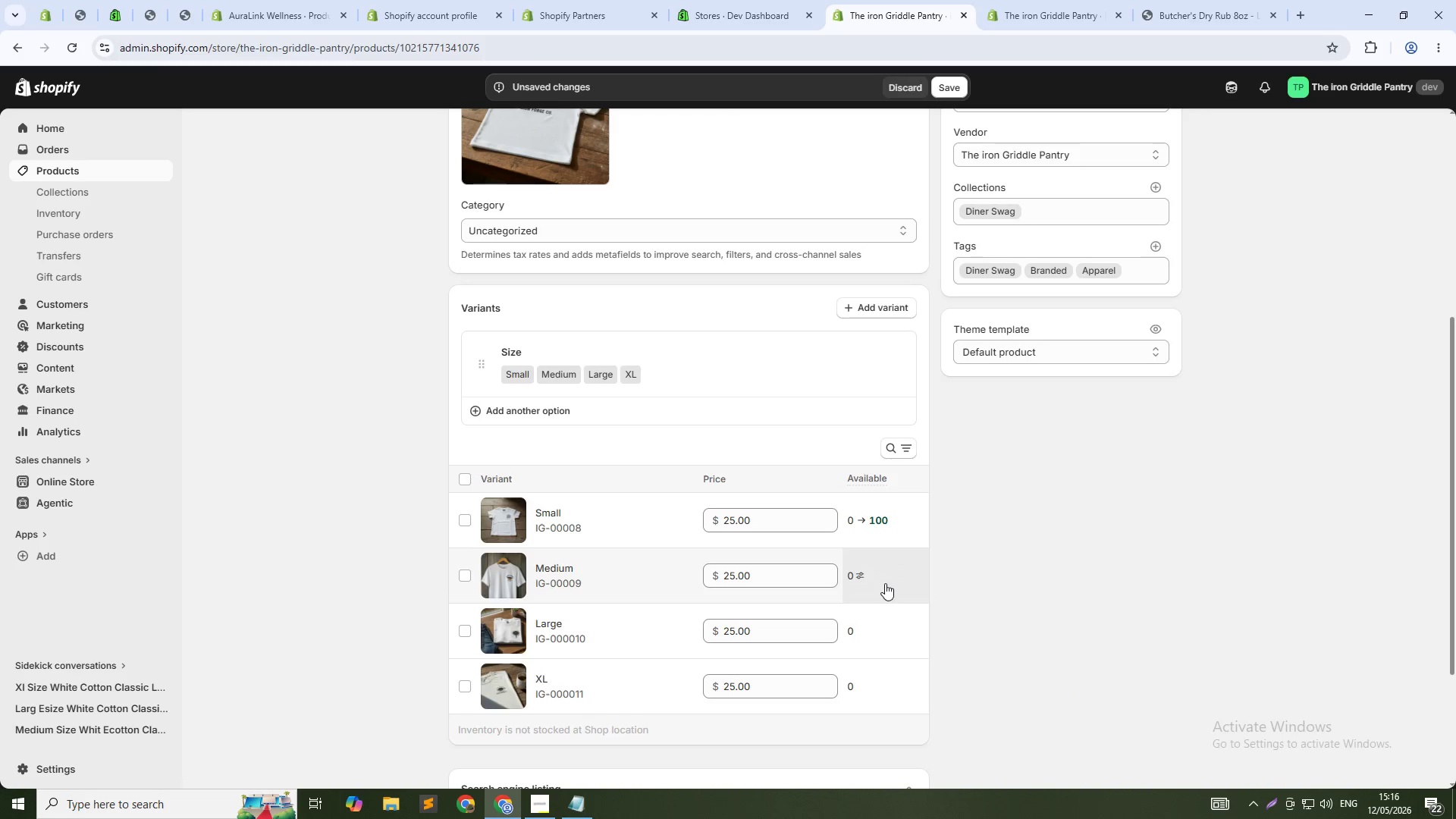 
left_click([886, 579])
 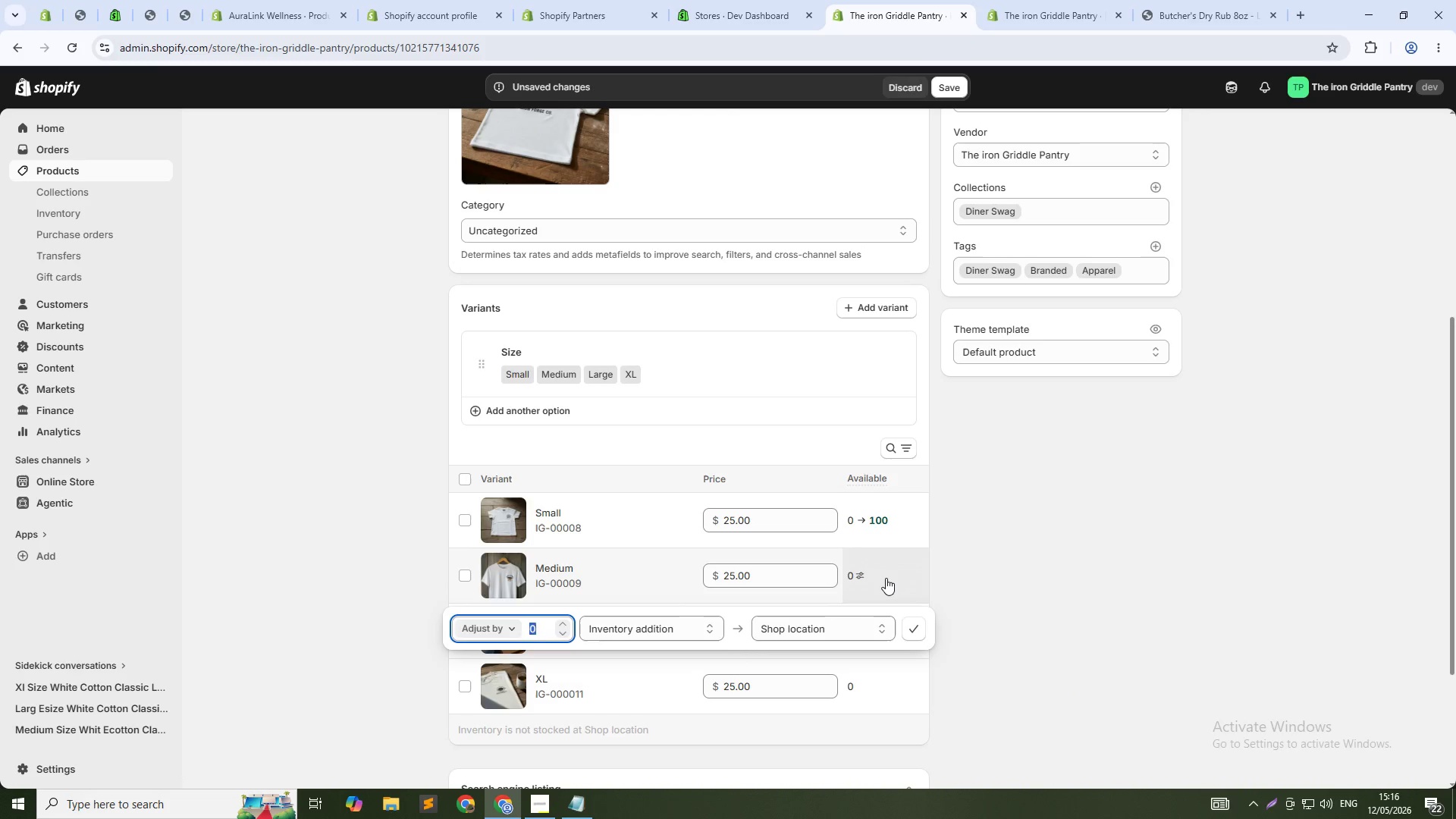 
type(100)
 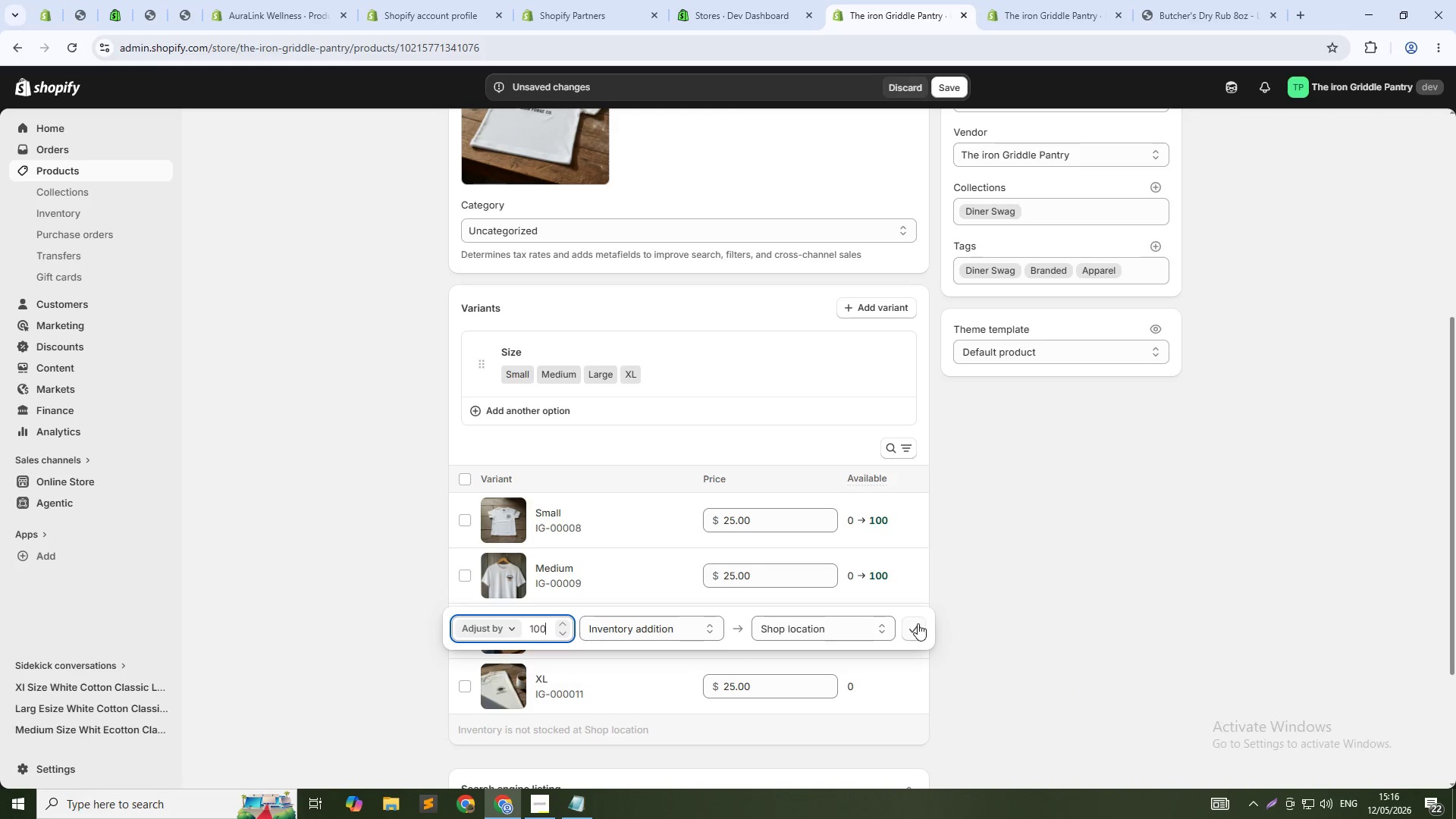 
left_click([913, 627])
 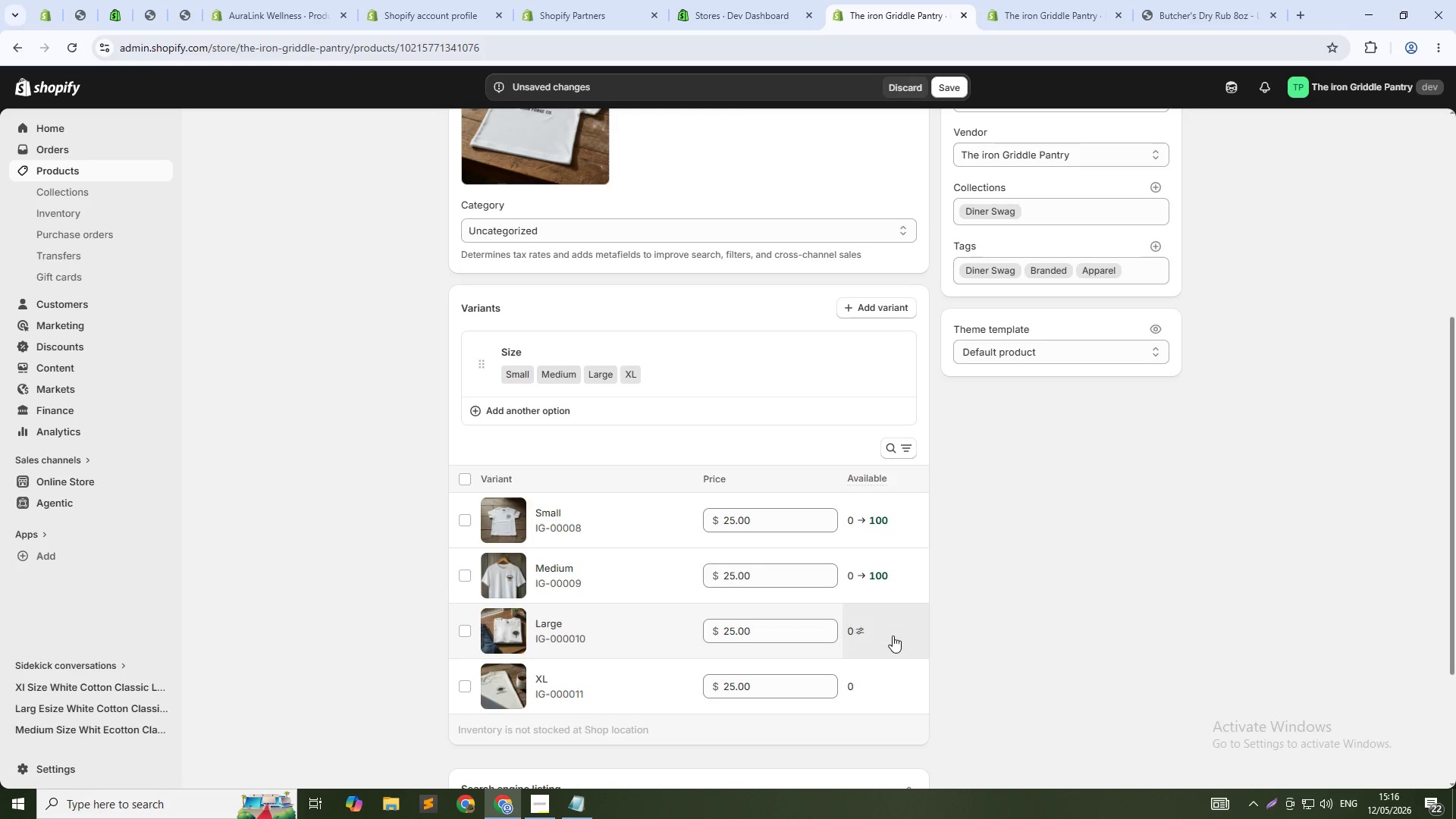 
left_click([890, 636])
 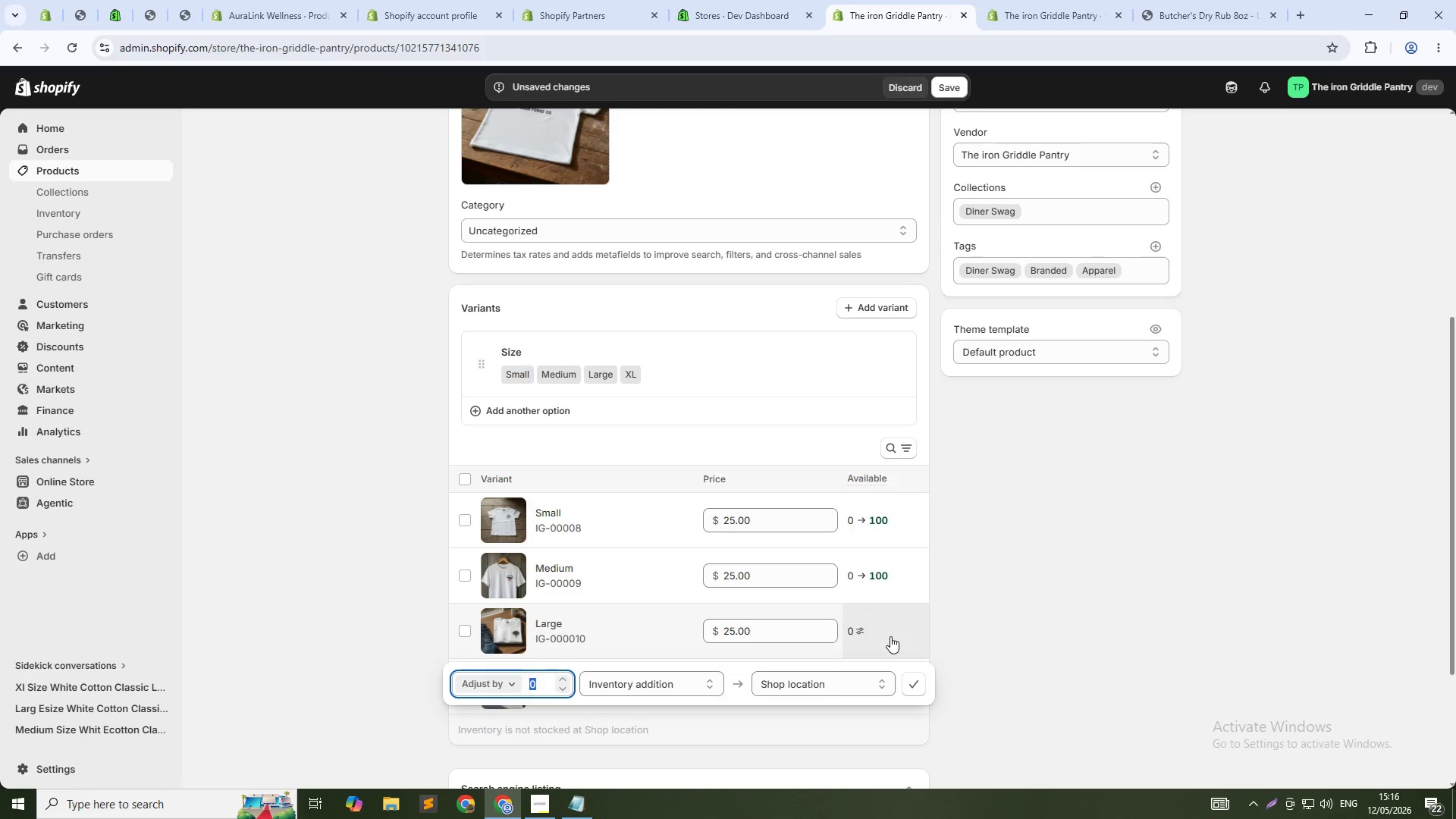 
type(10)
 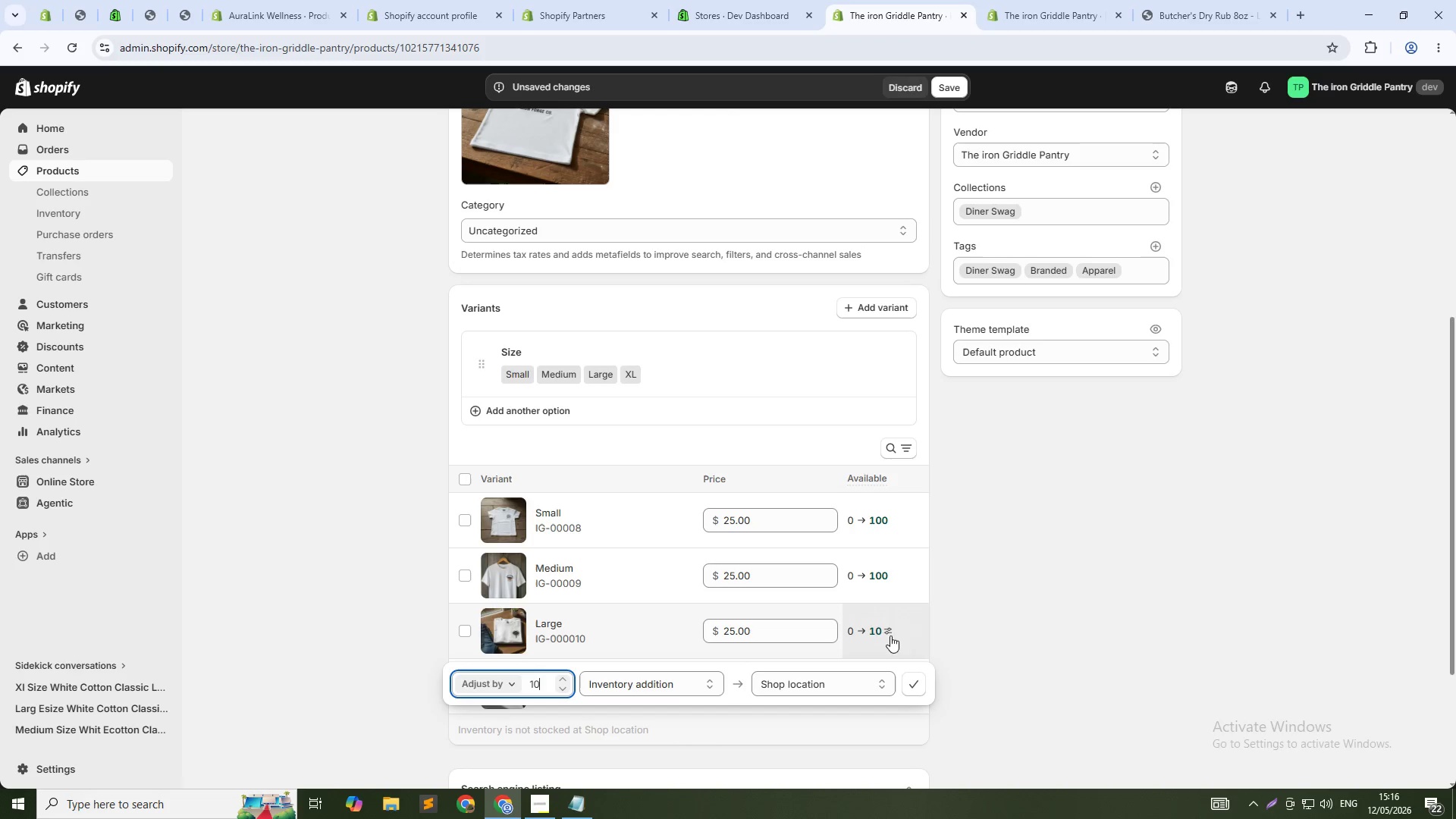 
key(0)
 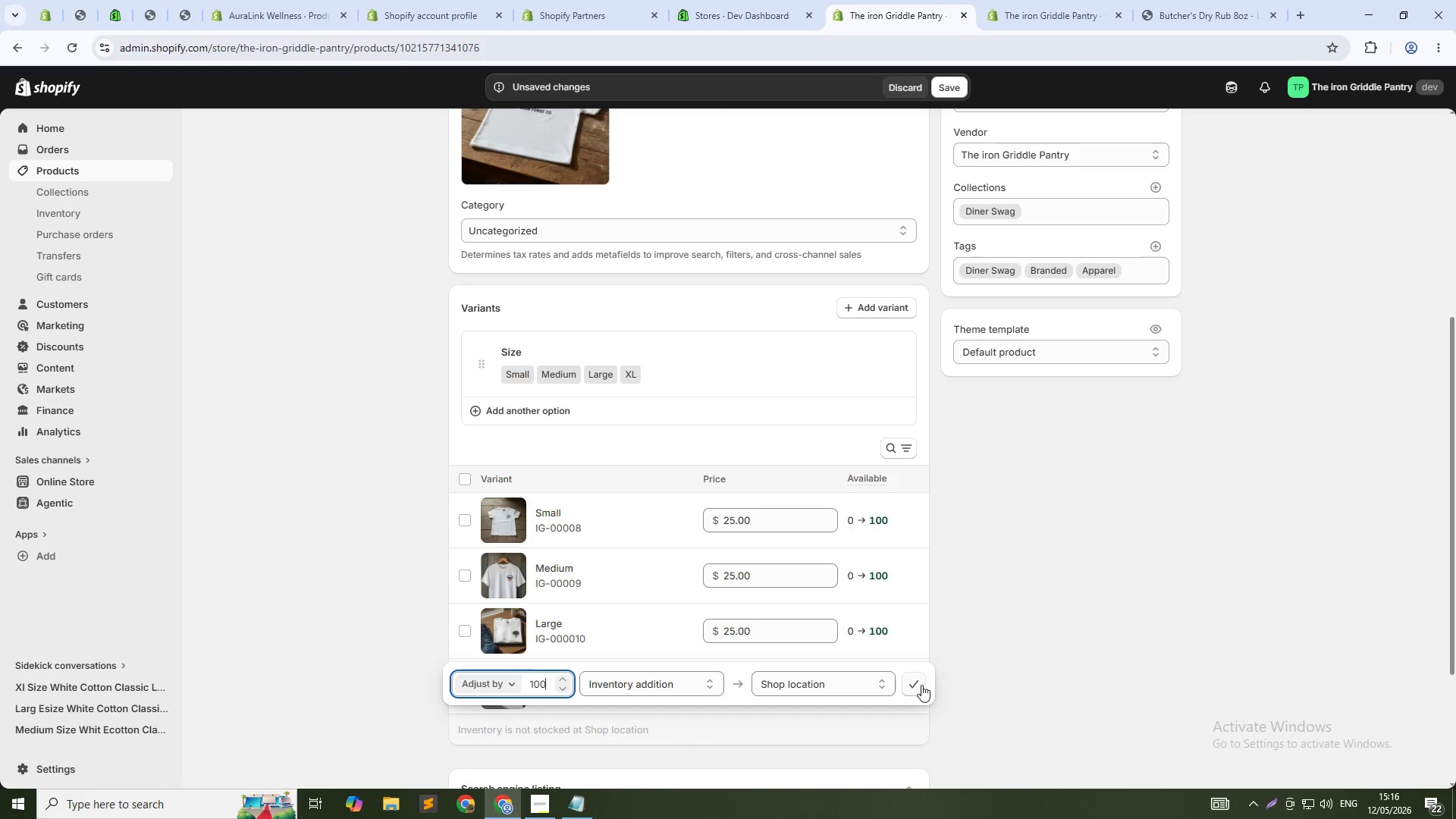 
left_click([918, 682])
 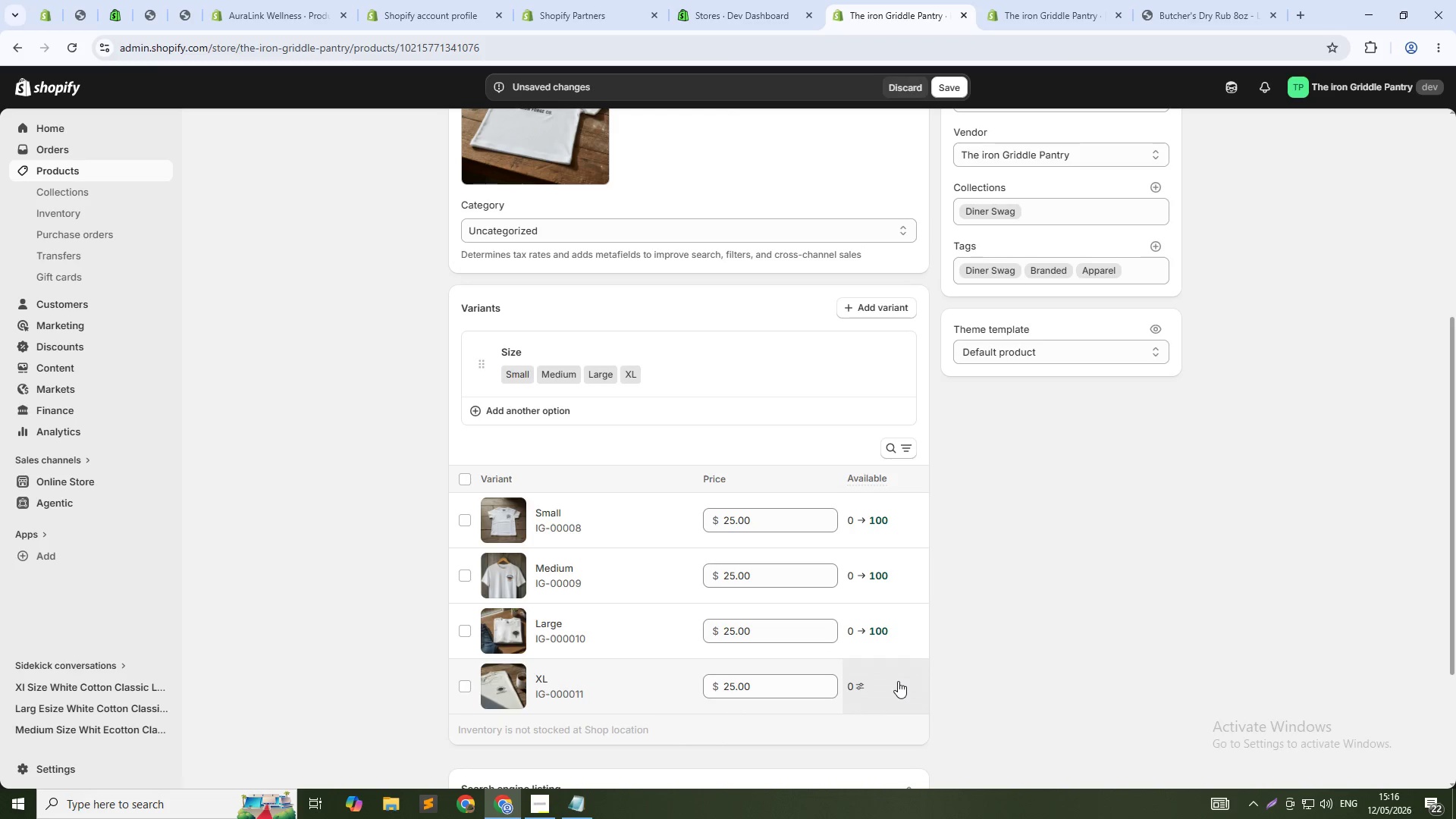 
left_click([899, 680])
 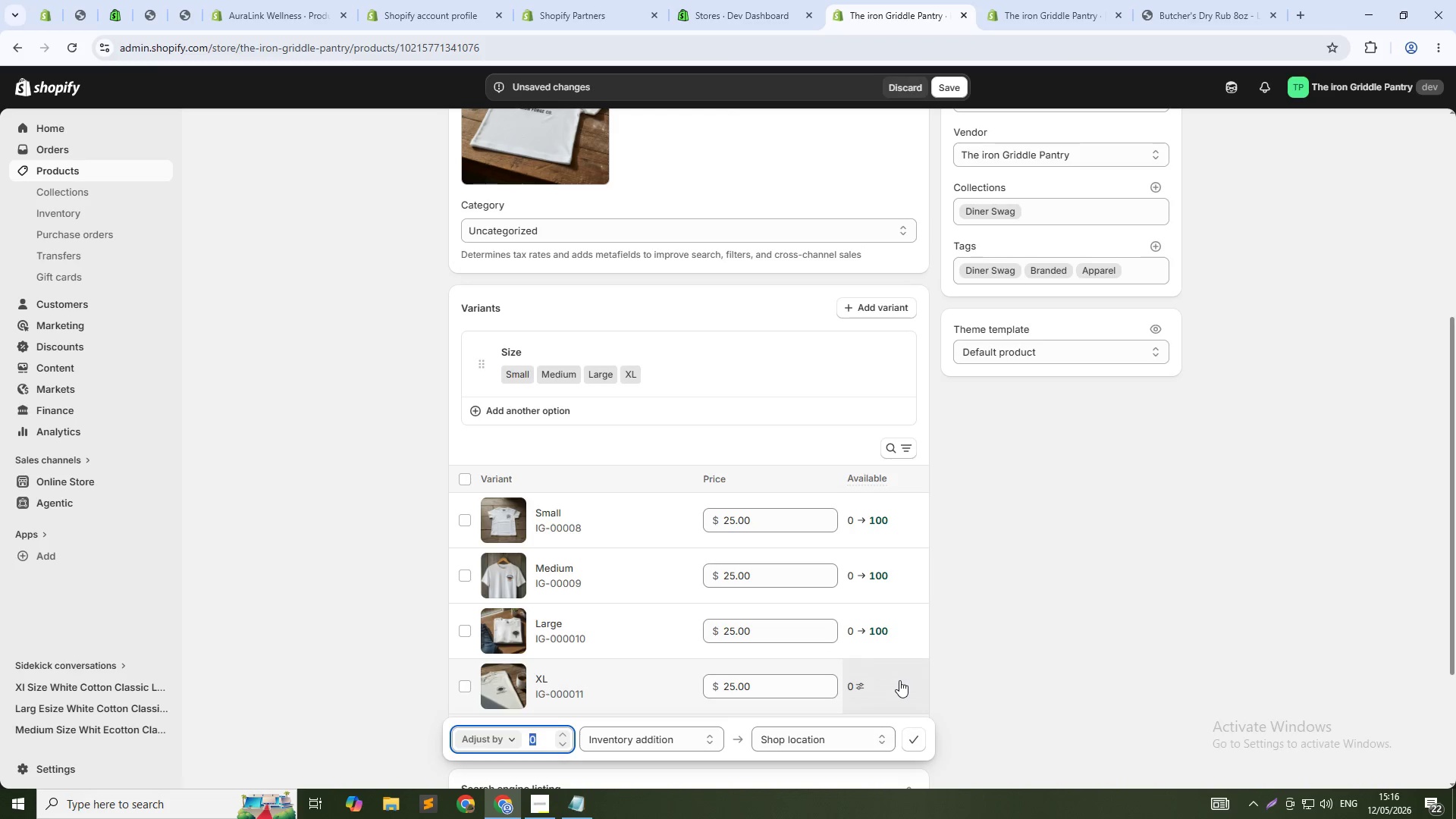 
type(100)
 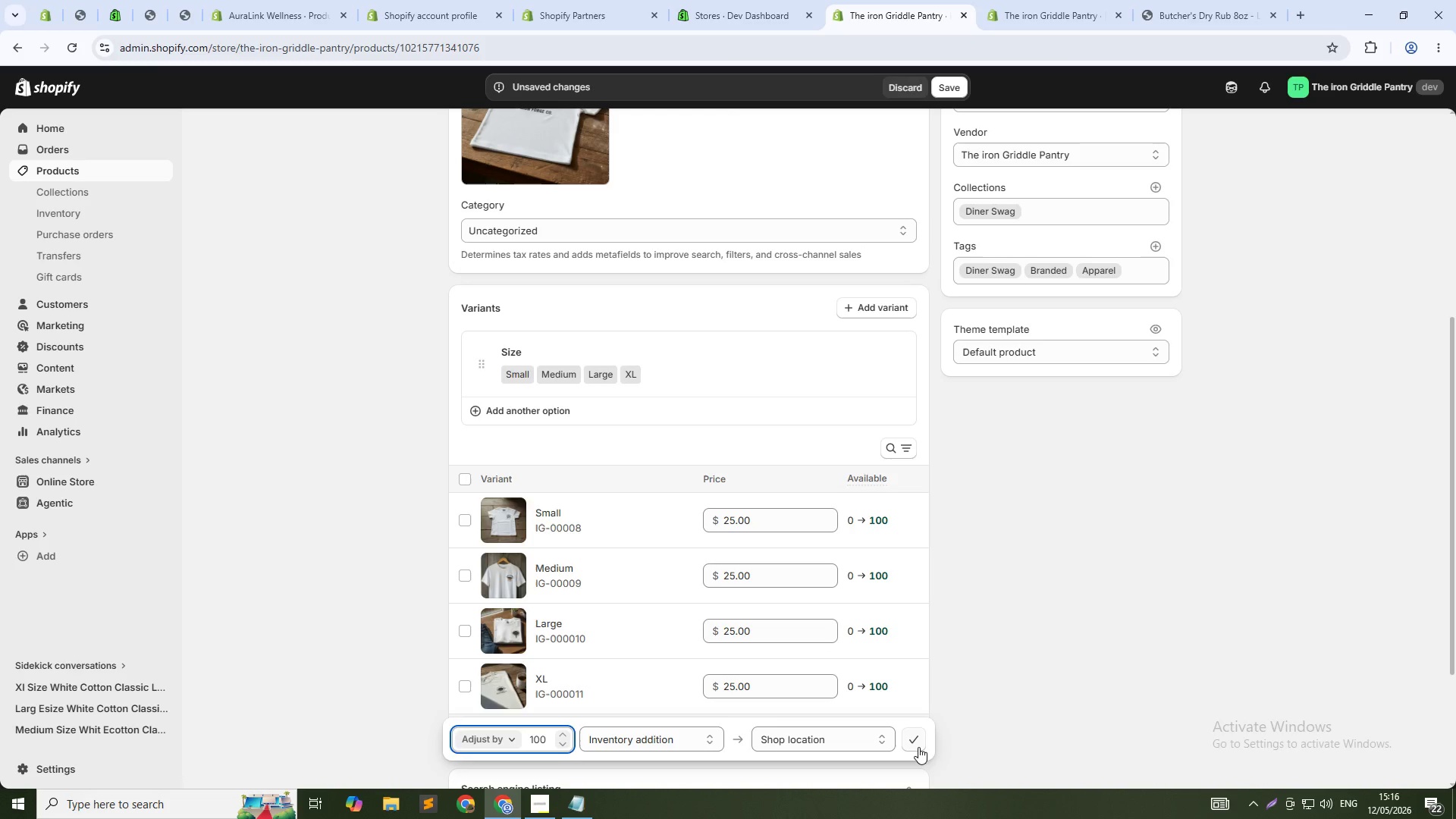 
left_click([918, 747])
 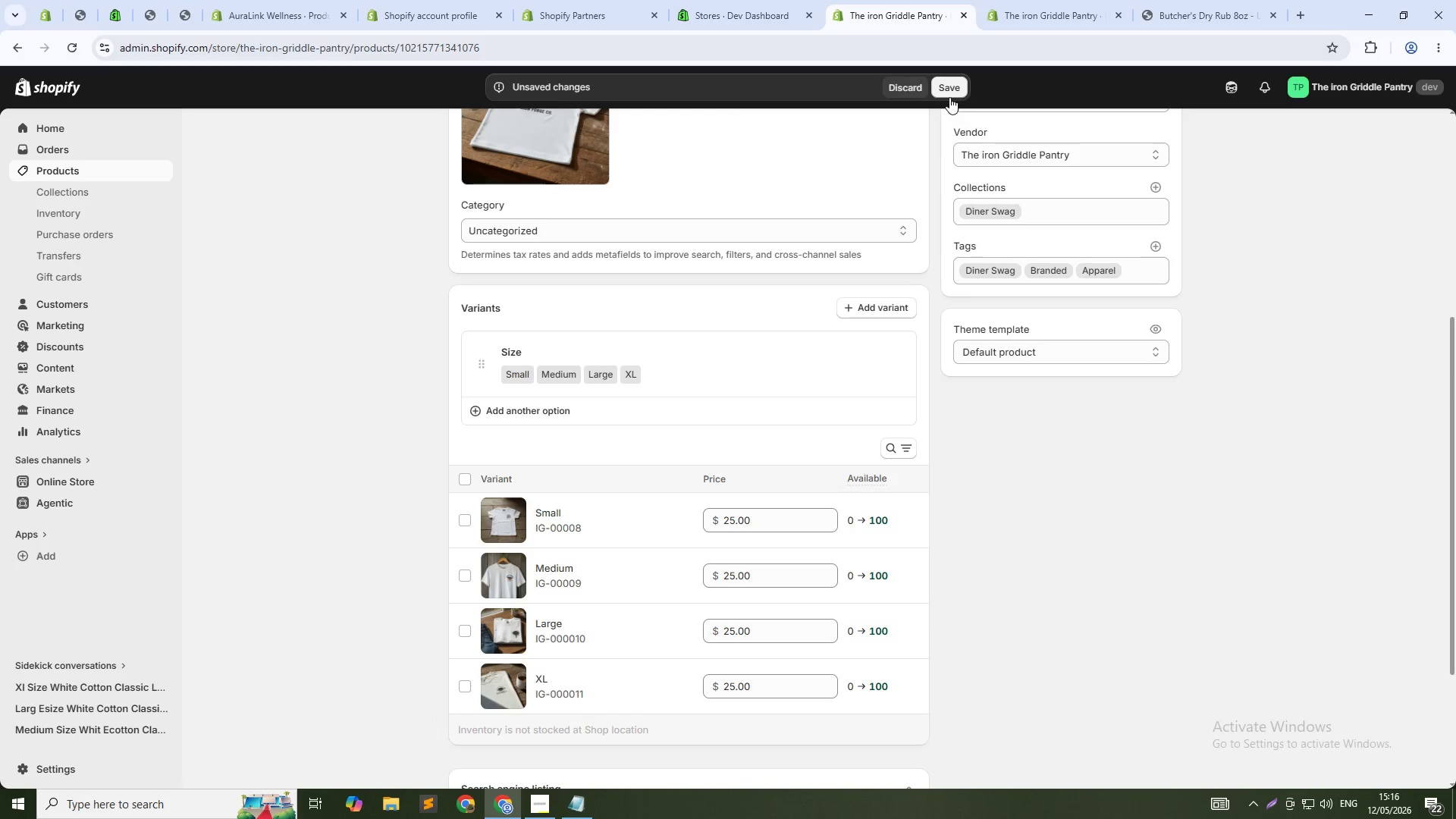 
left_click([947, 89])
 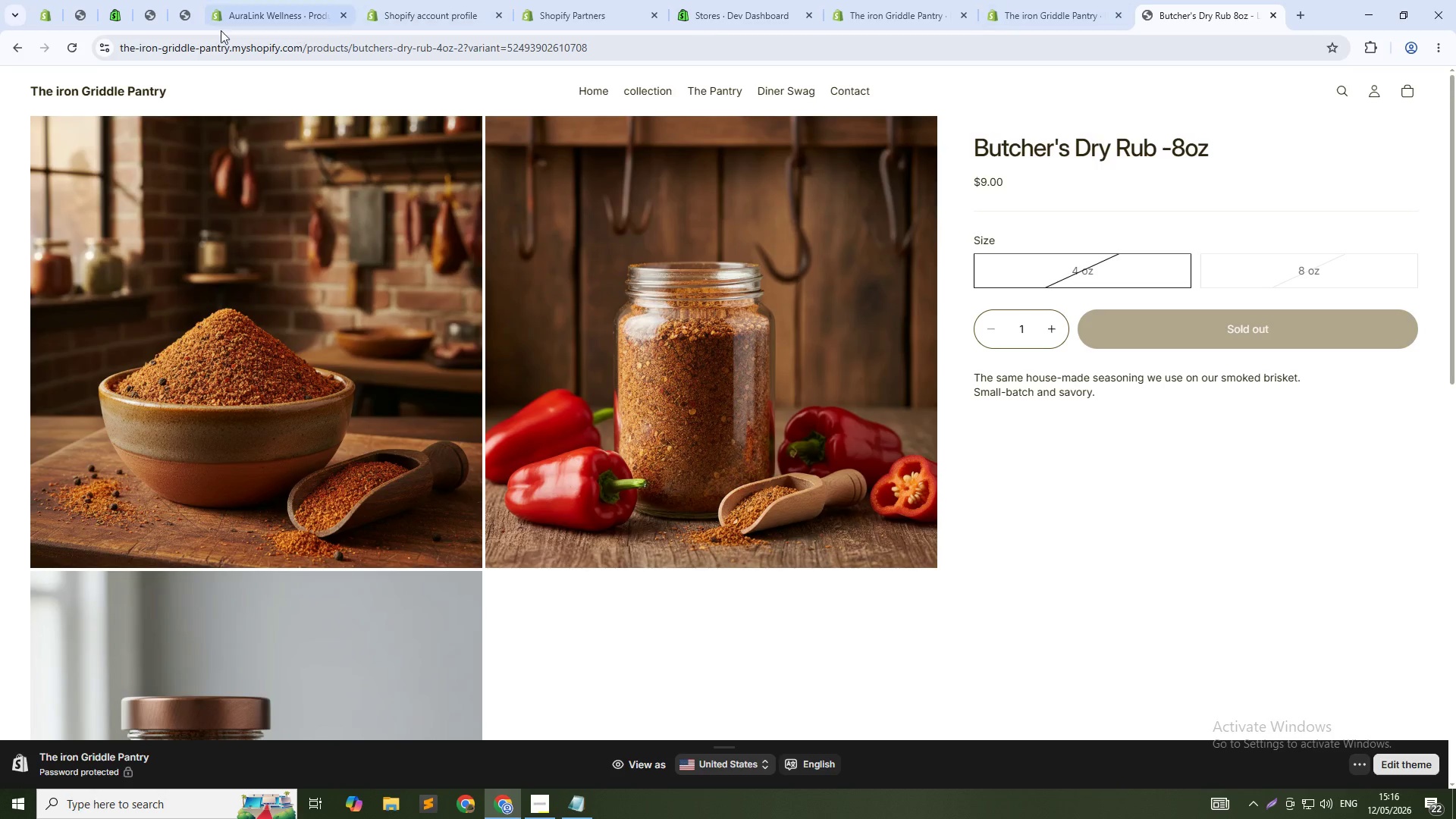 
left_click([152, 49])
 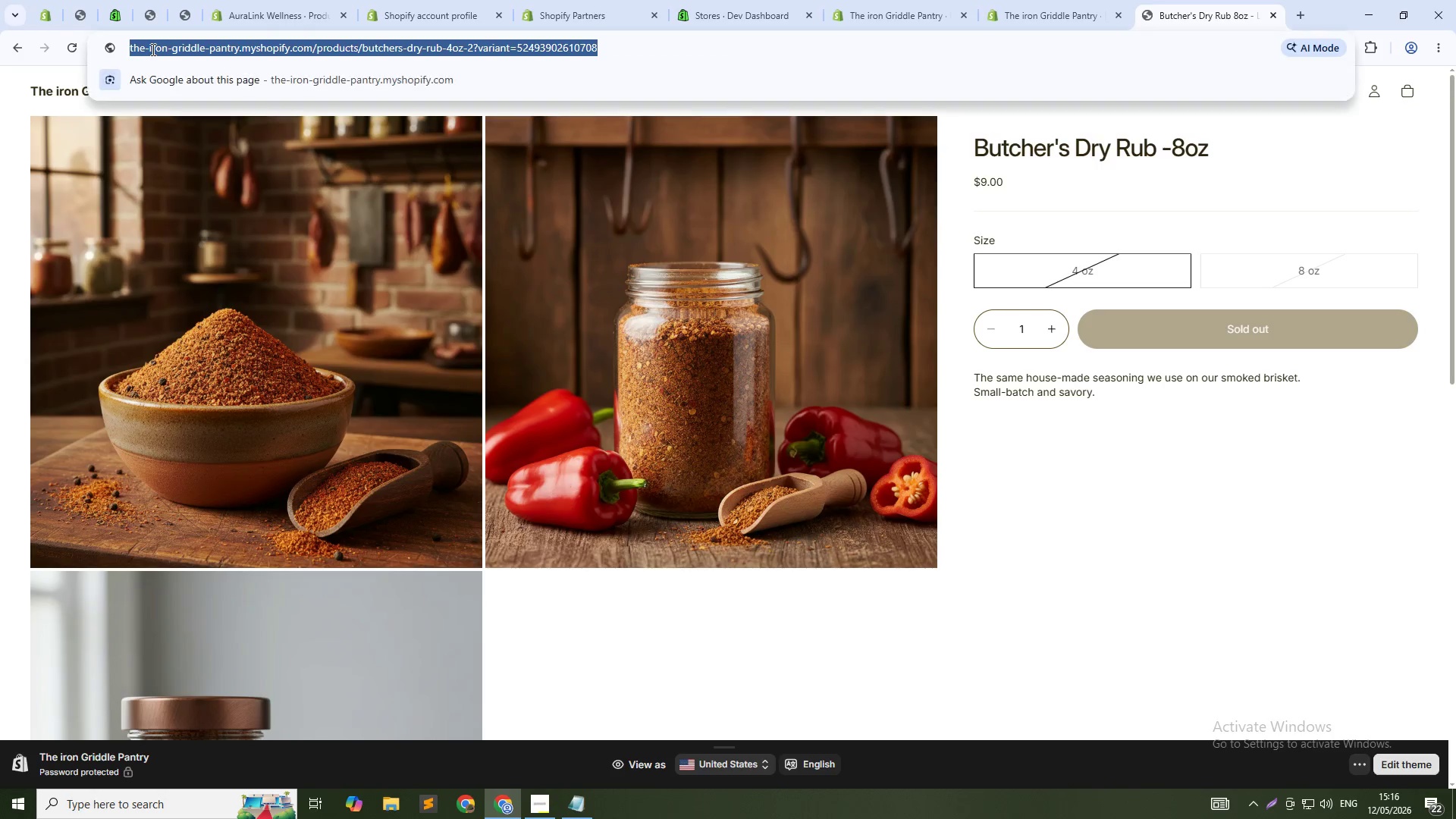 
key(F5)
 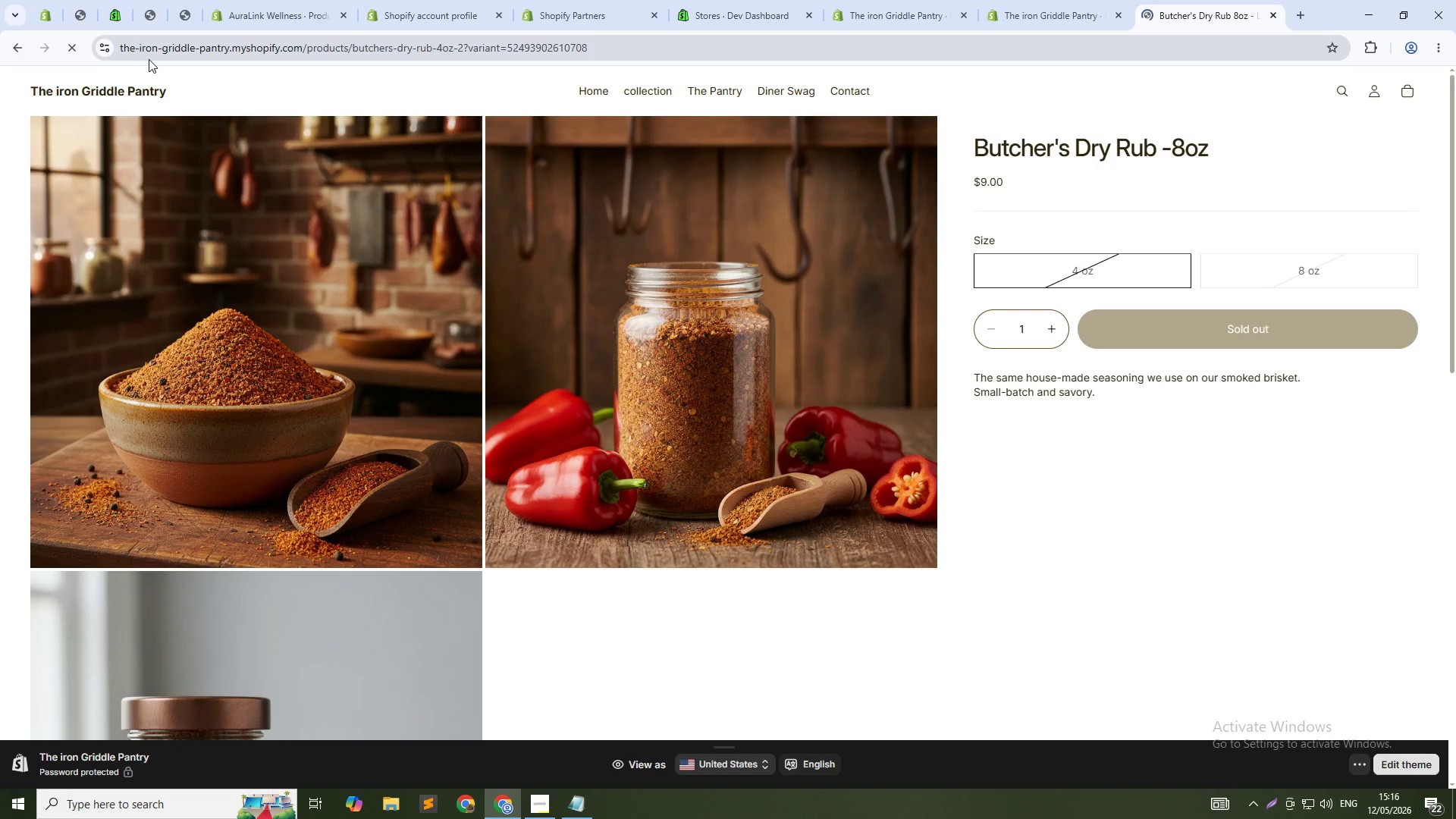 
left_click([14, 47])
 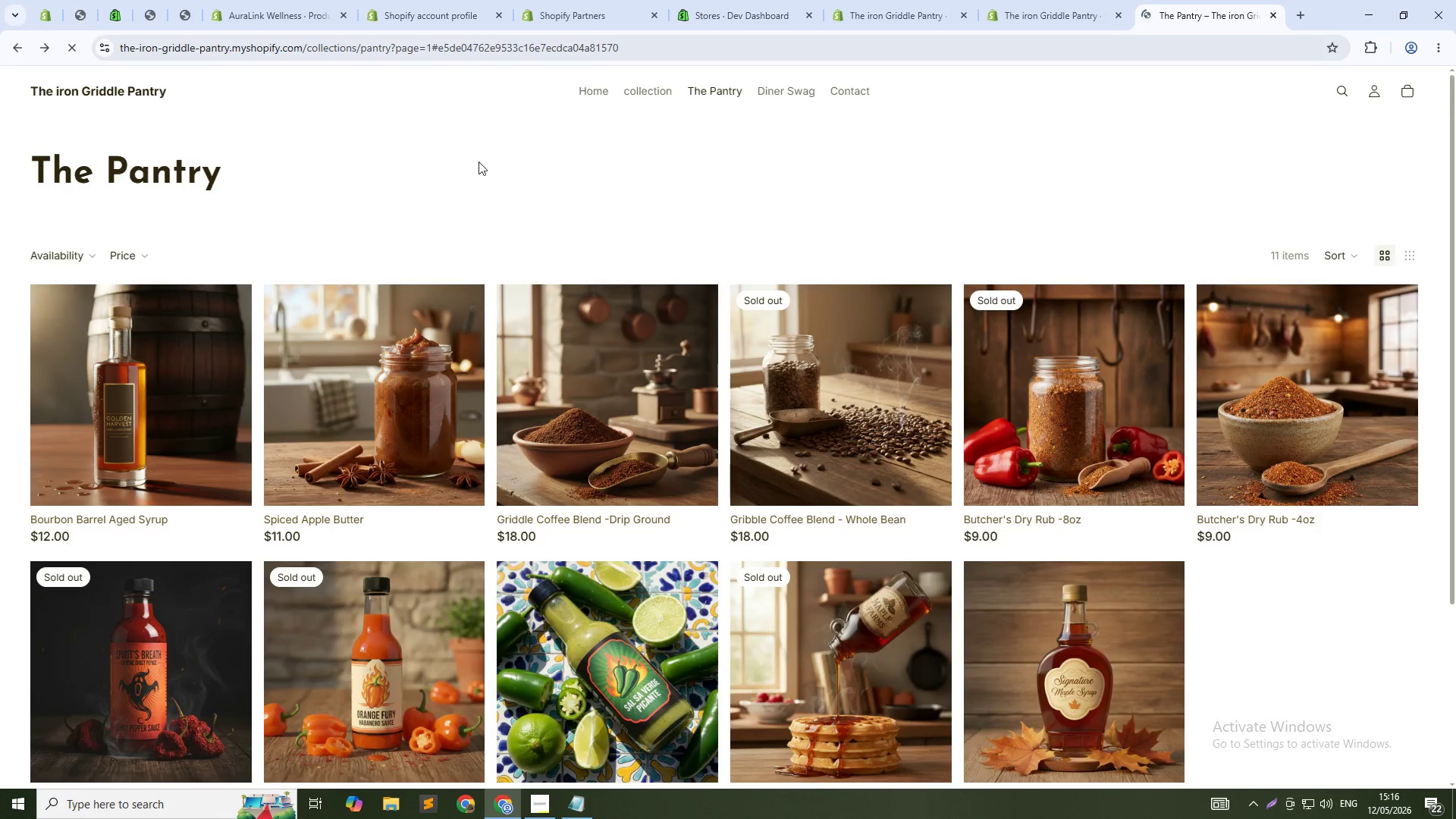 
left_click([1277, 454])
 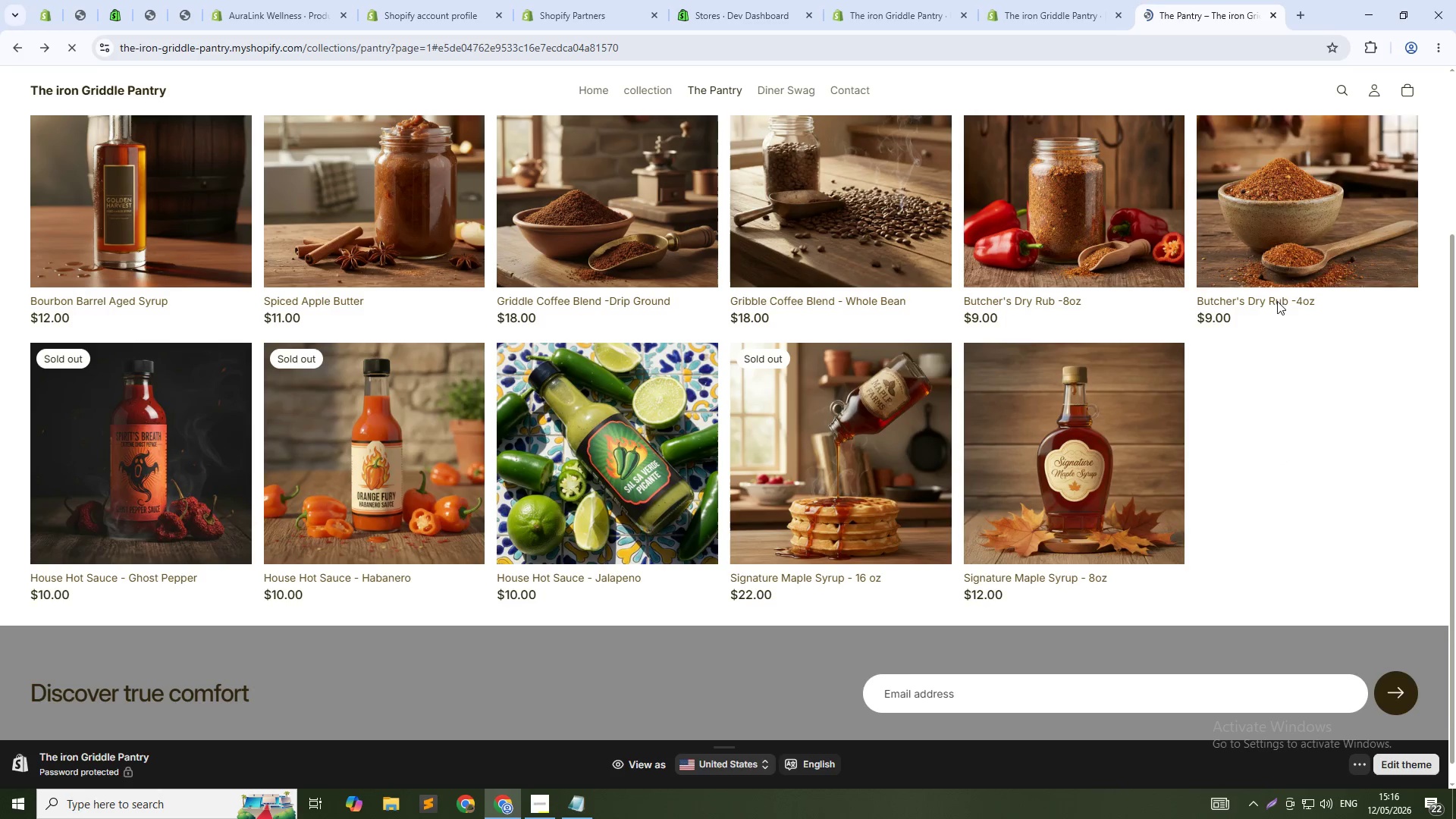 
left_click([1285, 209])
 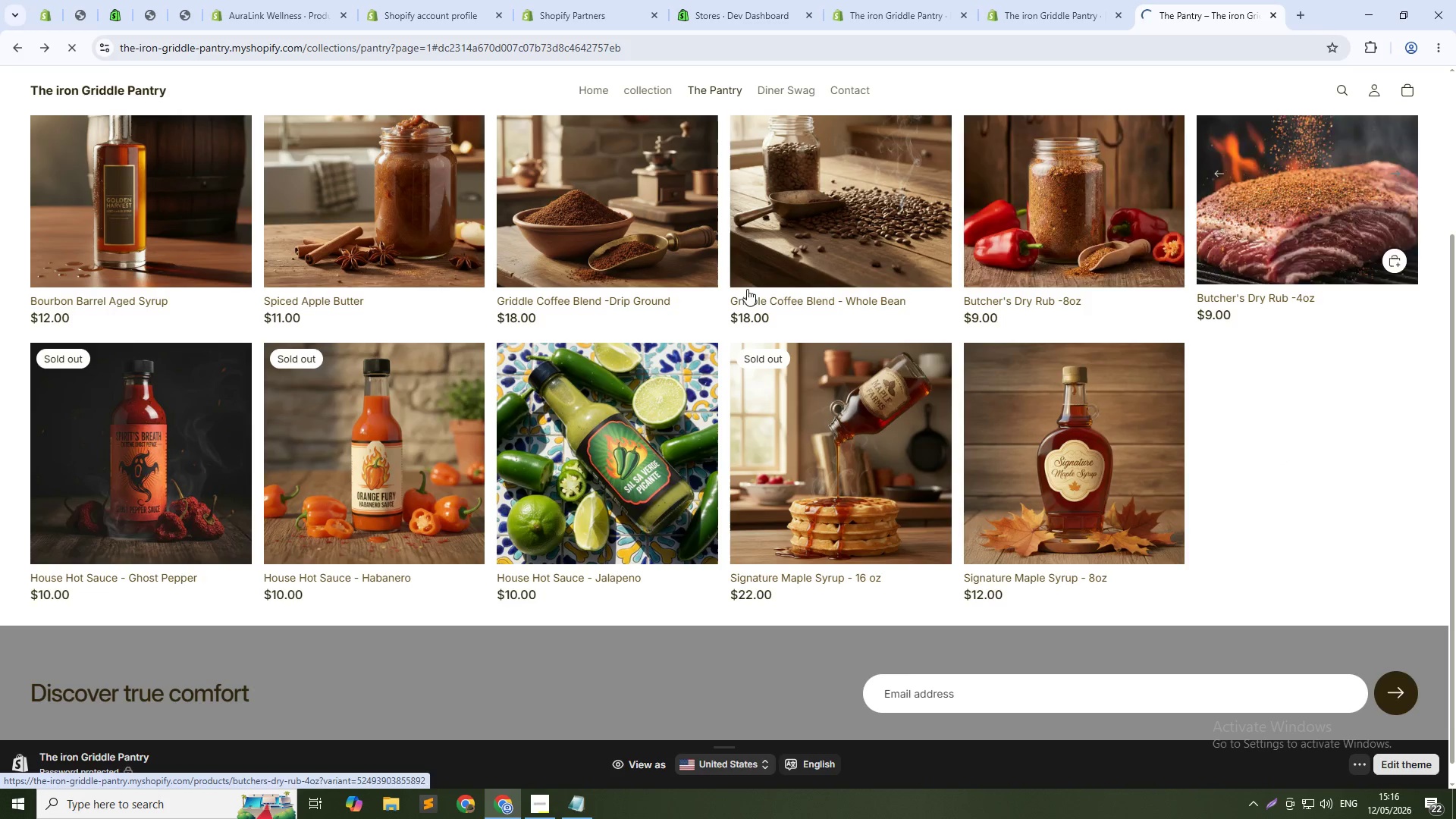 
mouse_move([30, 52])
 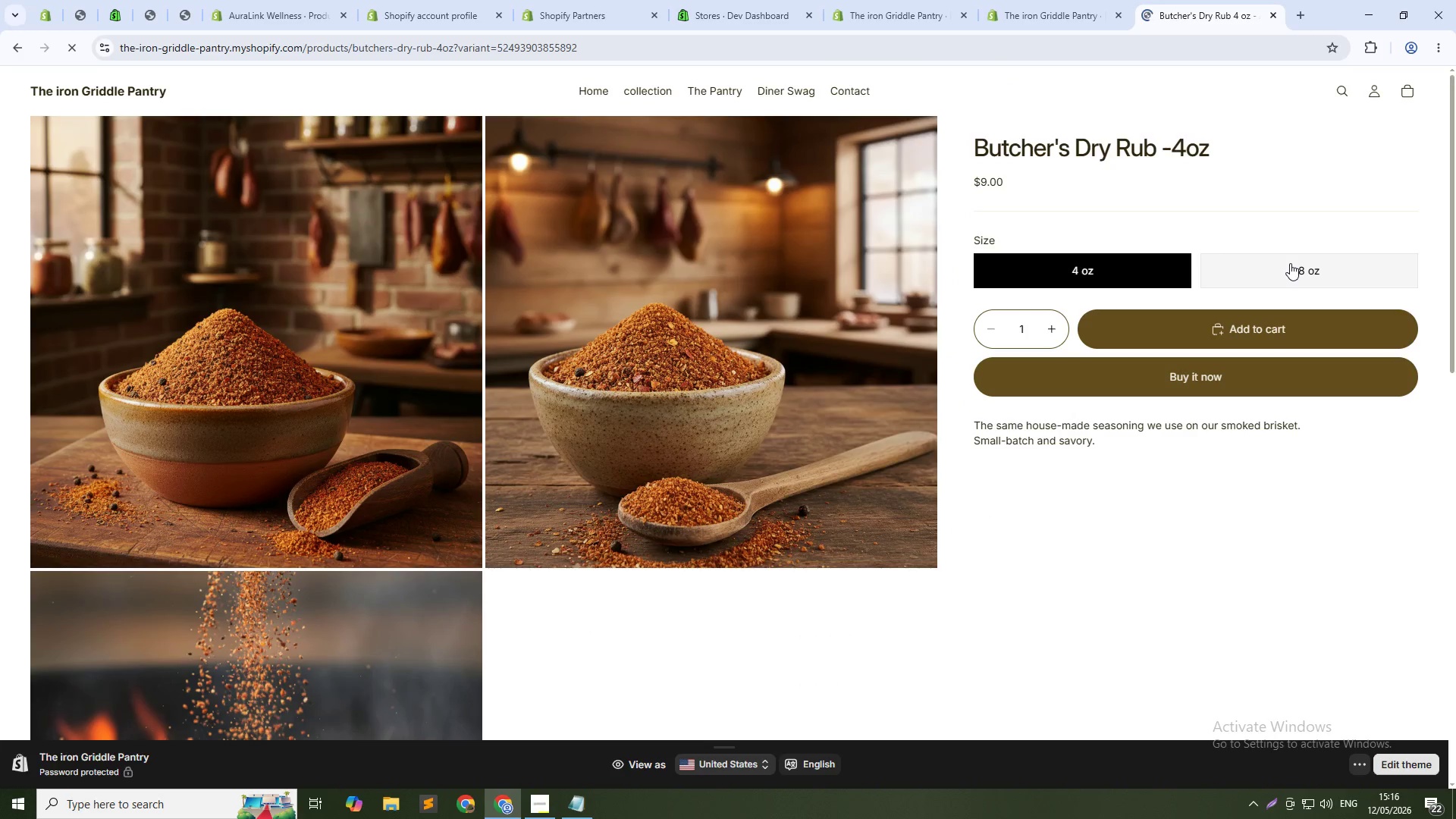 
left_click([1290, 263])
 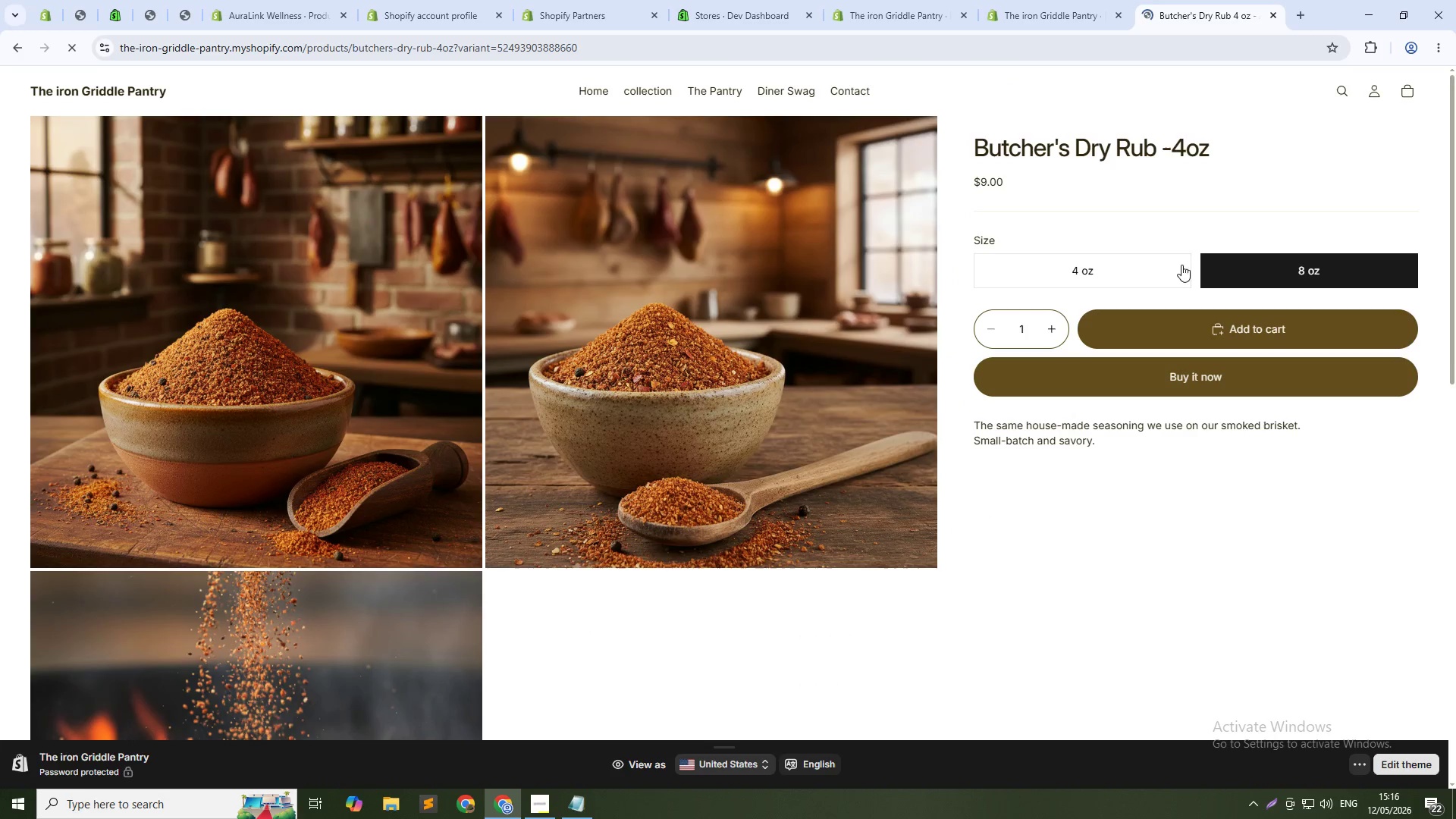 
left_click([1138, 265])
 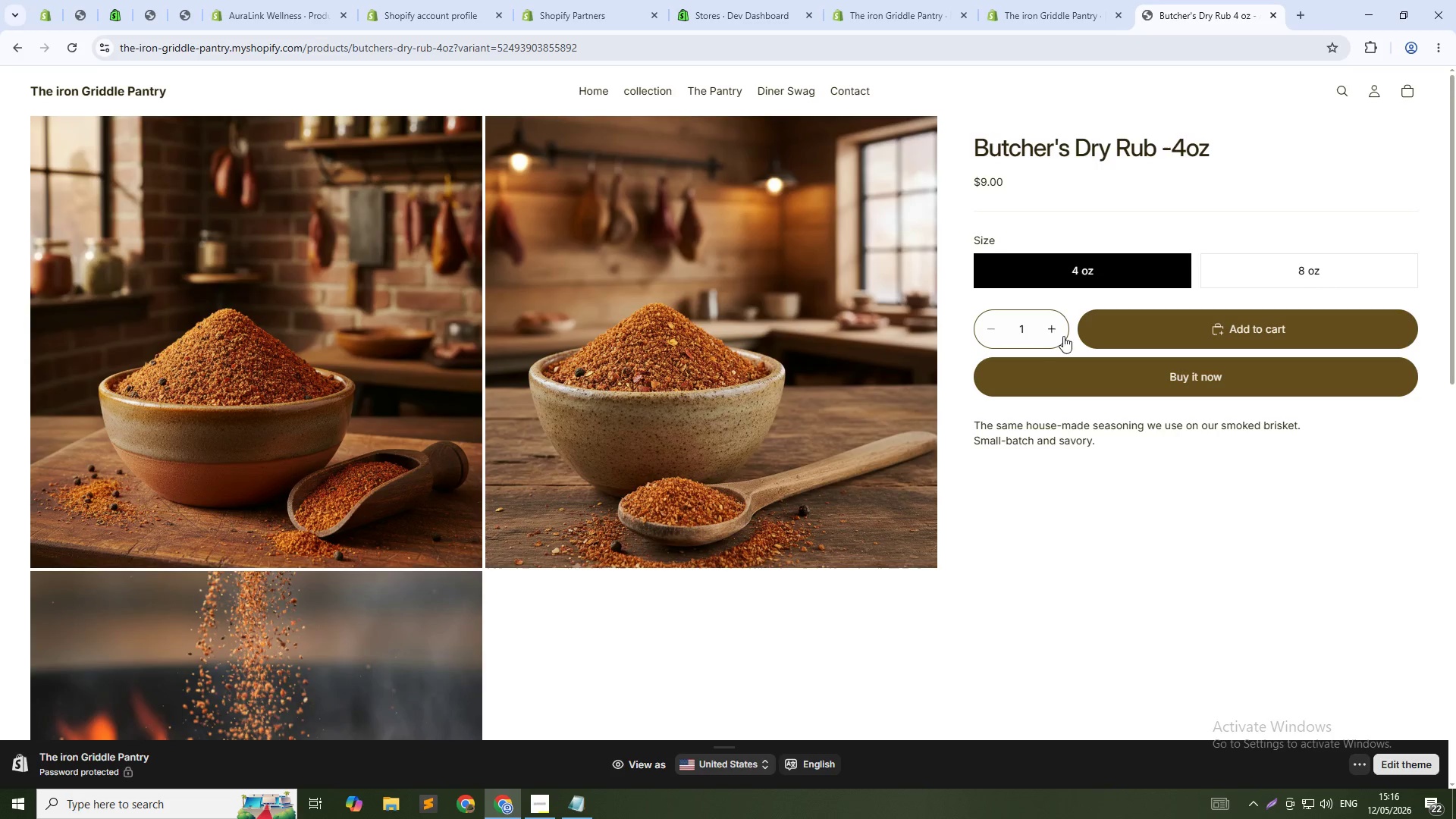 
left_click([1052, 329])
 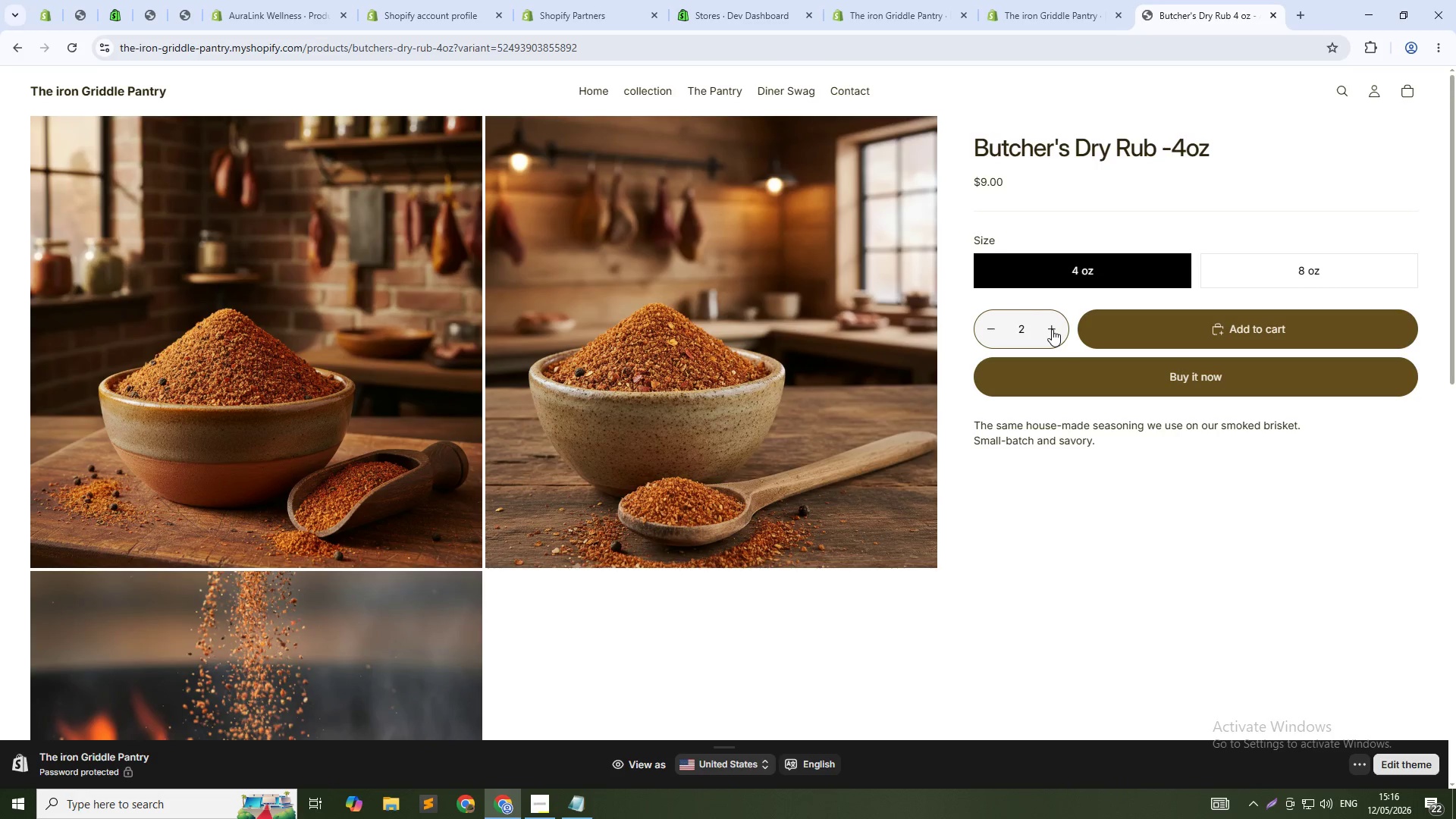 
double_click([1052, 329])
 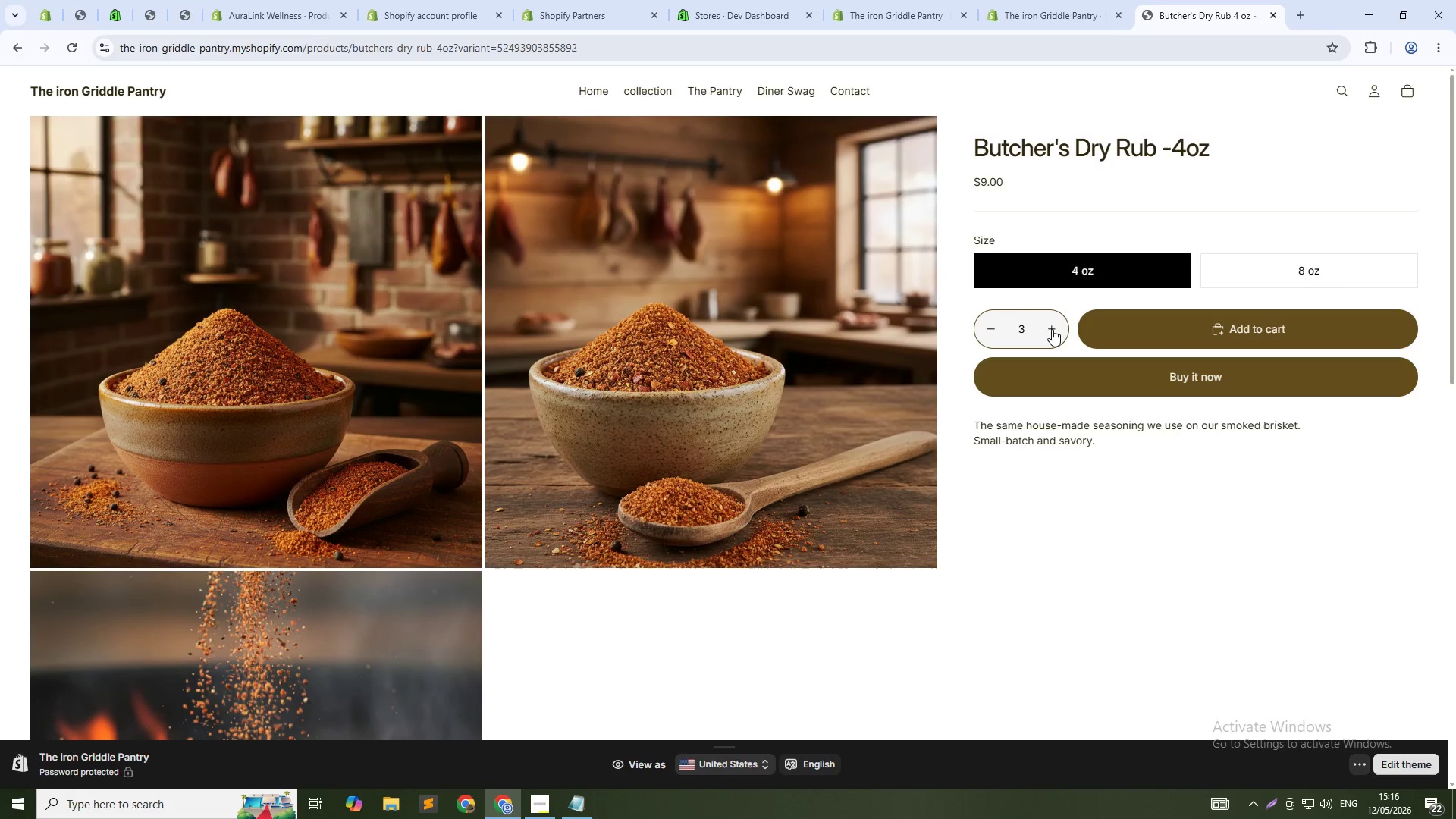 
triple_click([1052, 329])
 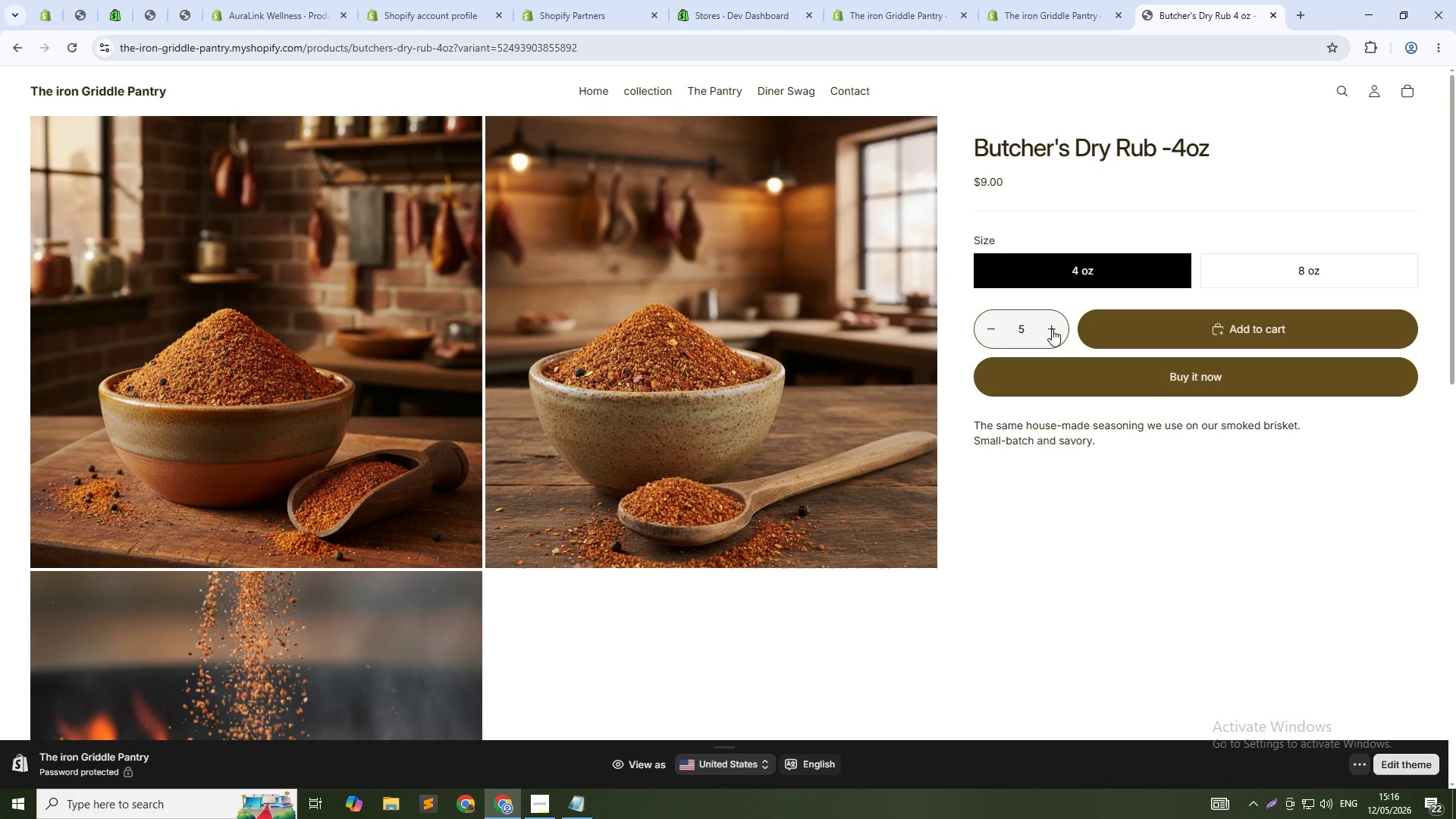 
triple_click([1052, 329])
 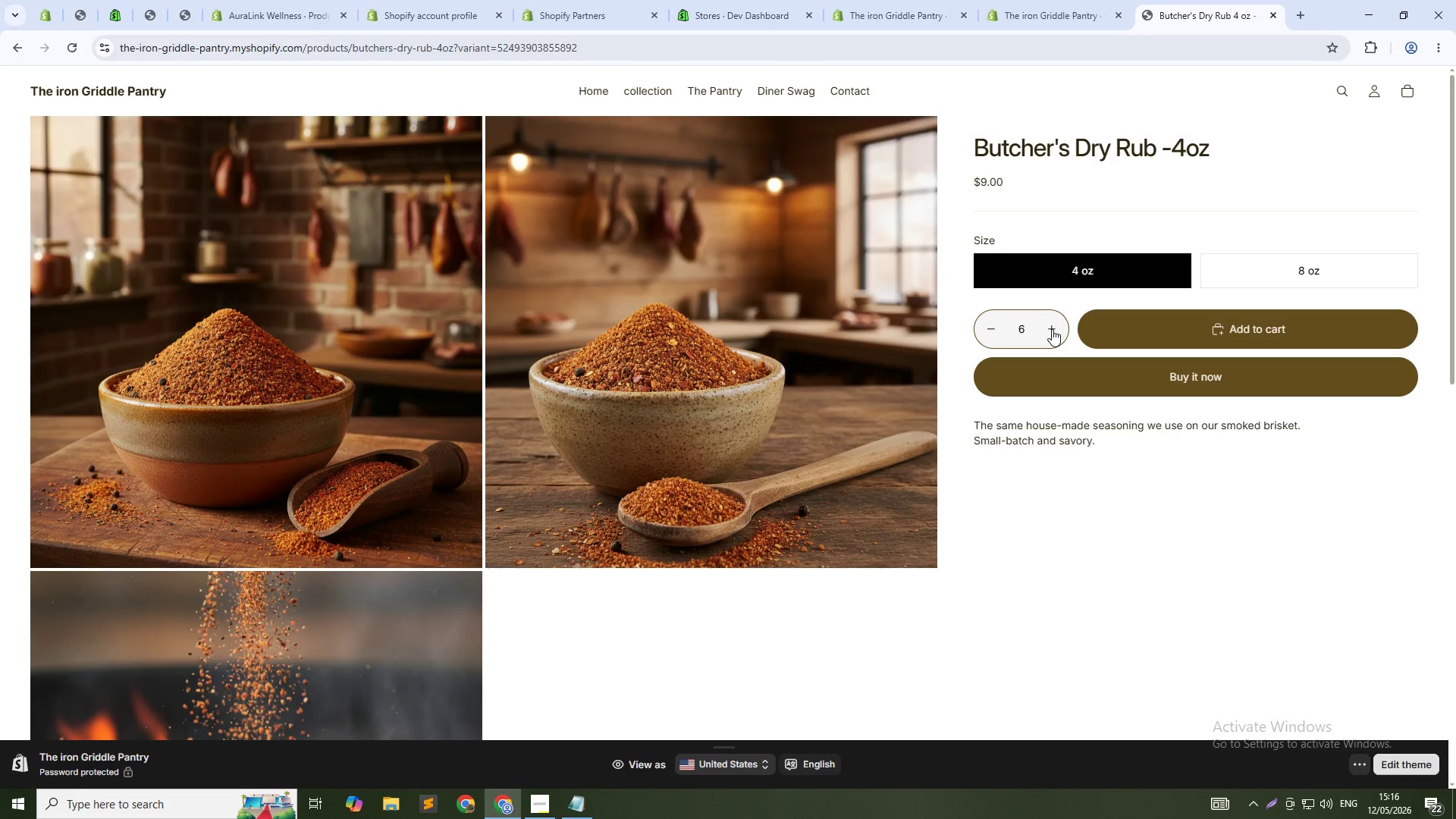 
triple_click([1052, 329])
 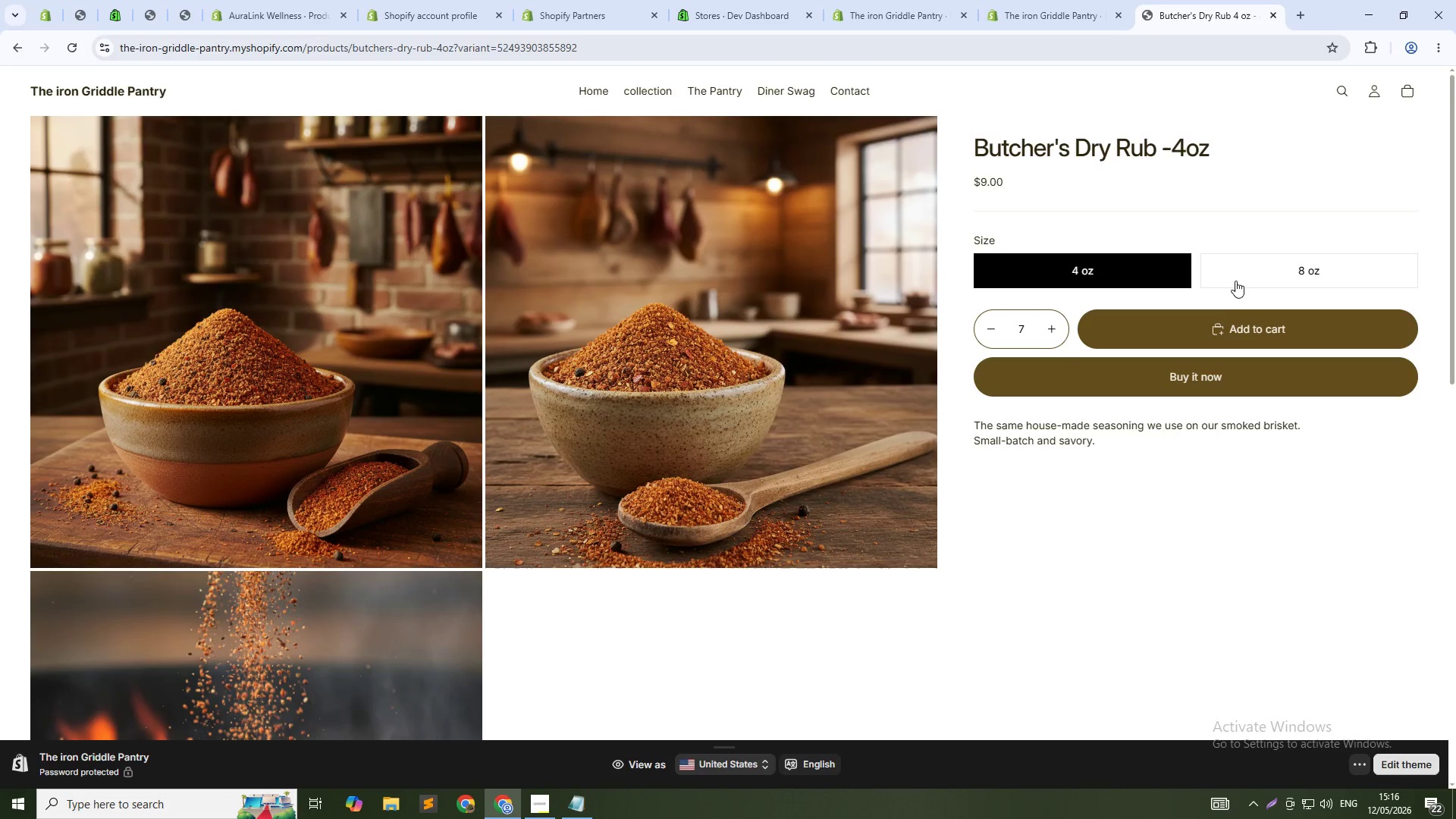 
left_click([1240, 278])
 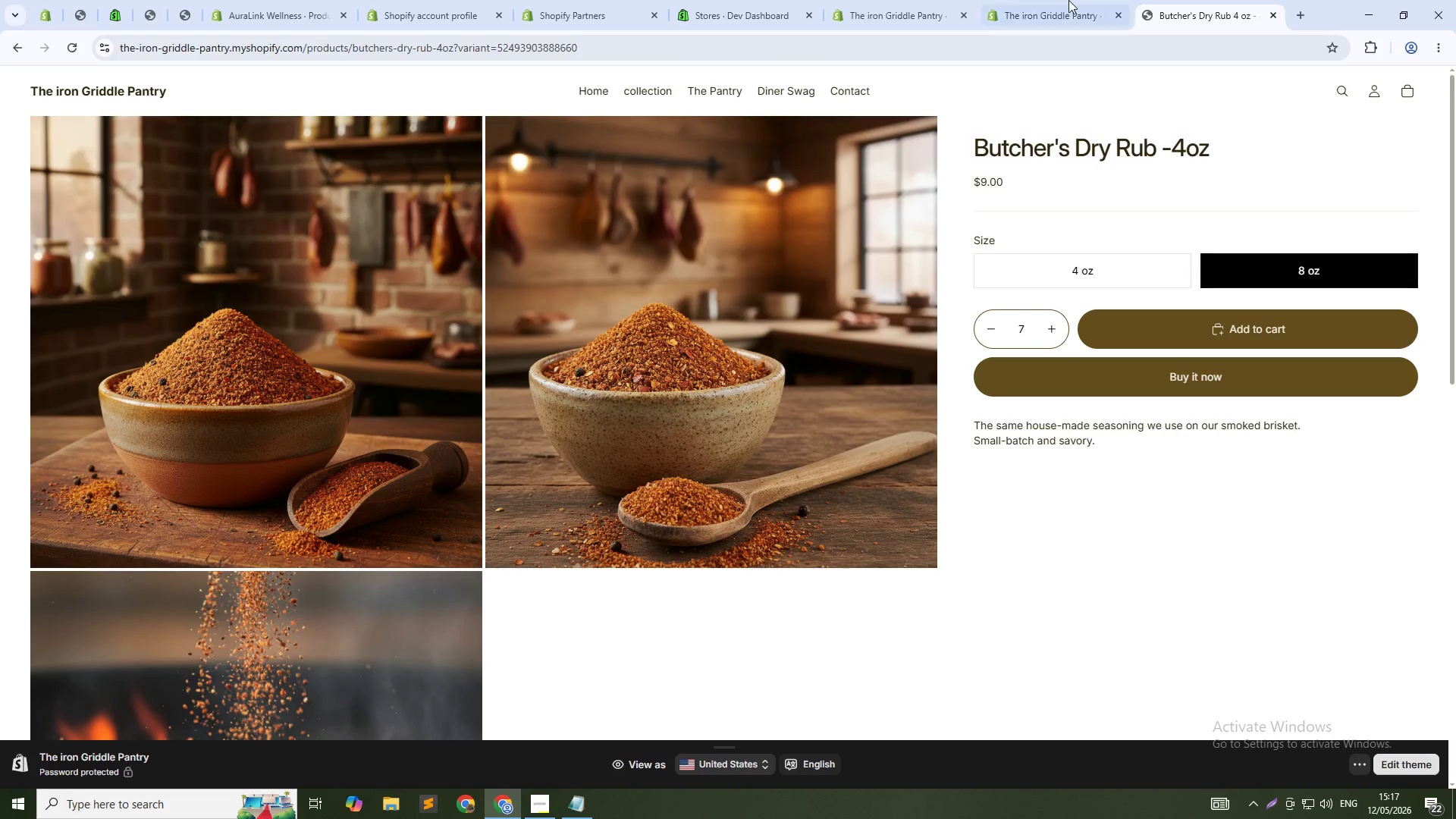 
left_click([1068, 0])
 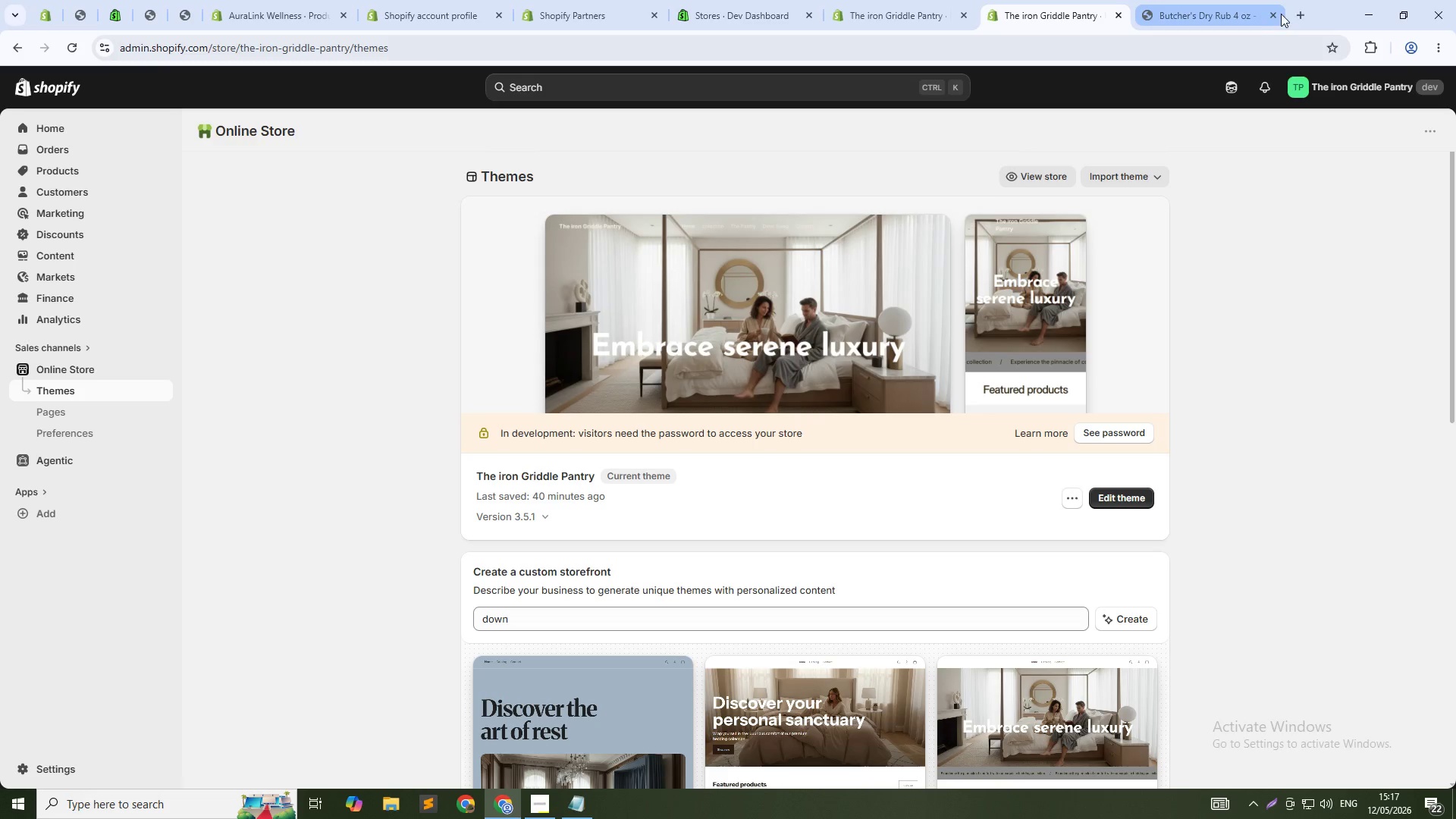 
left_click([1272, 12])
 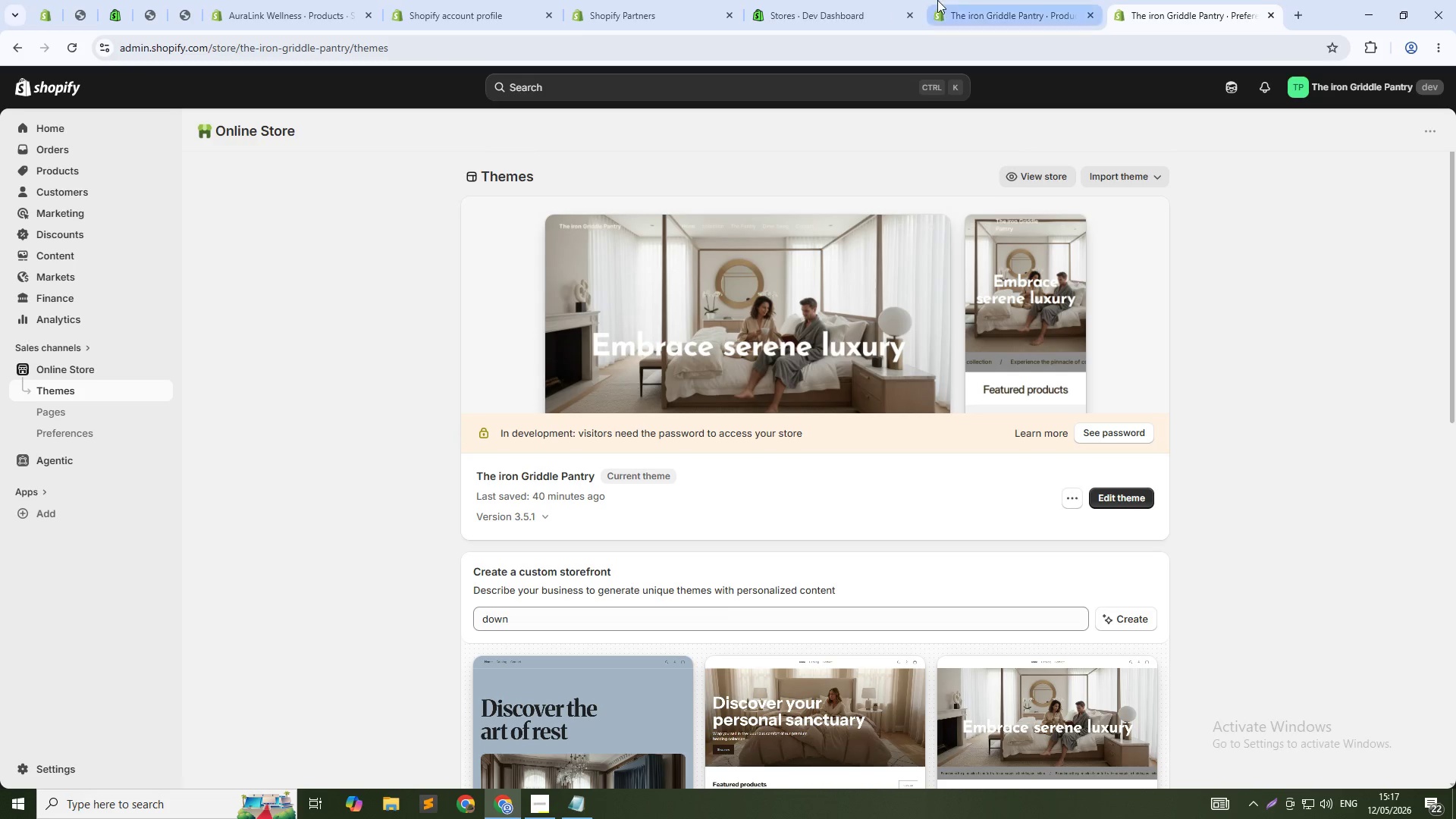 
left_click([937, 0])
 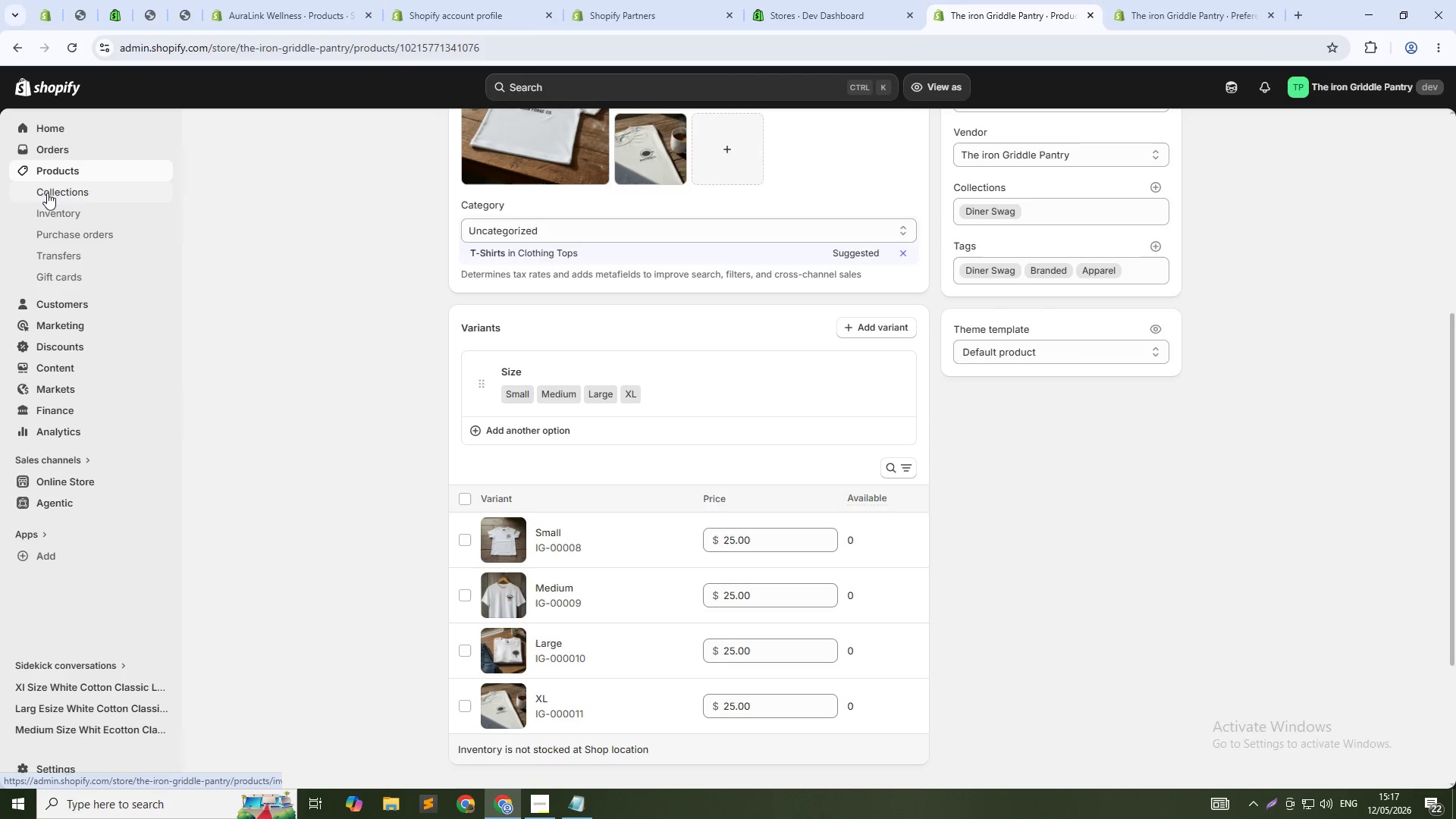 
left_click([67, 168])
 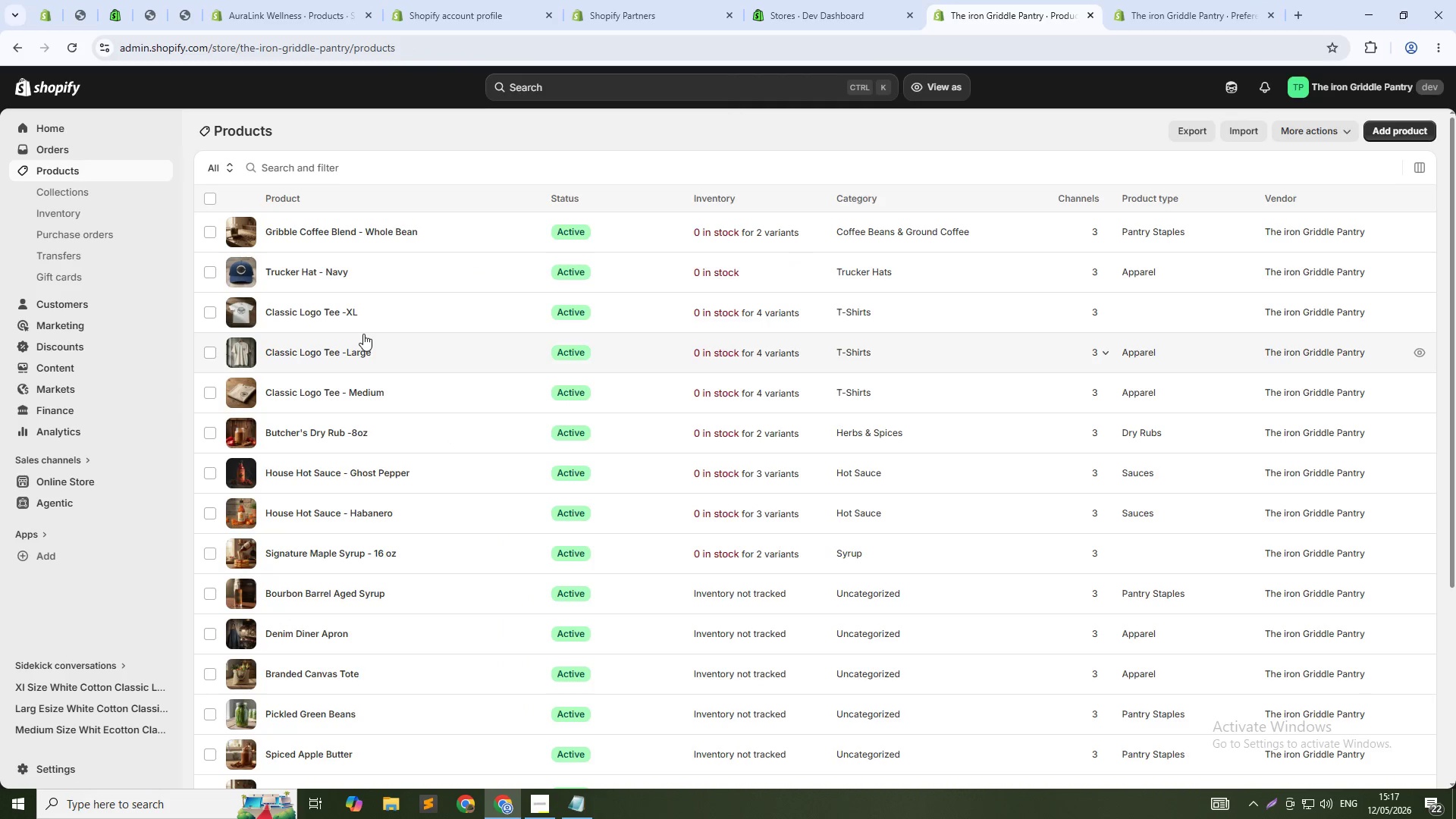 
left_click([353, 395])
 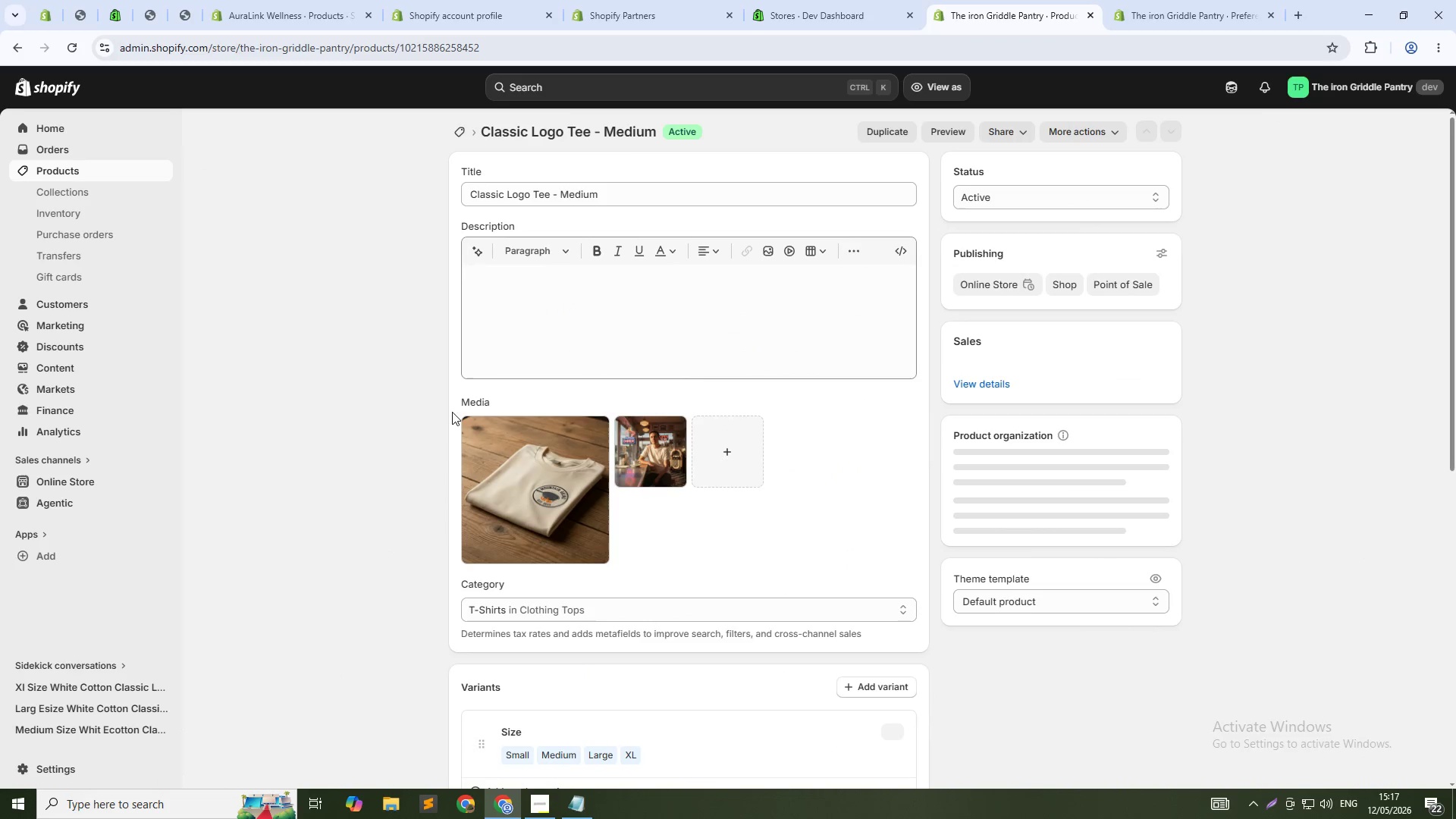 
scroll: coordinate [556, 435], scroll_direction: down, amount: 6.0
 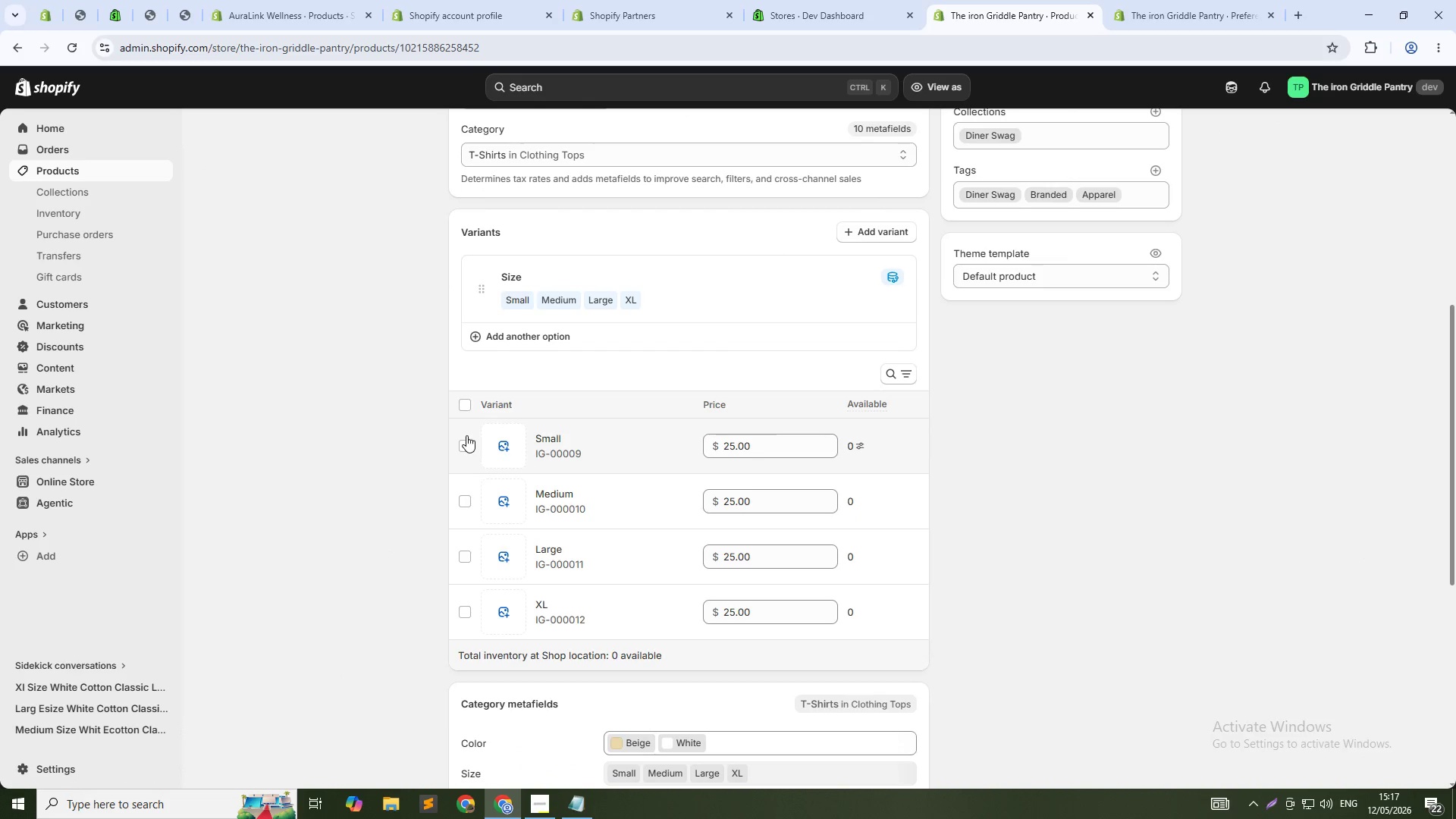 
left_click([534, 446])
 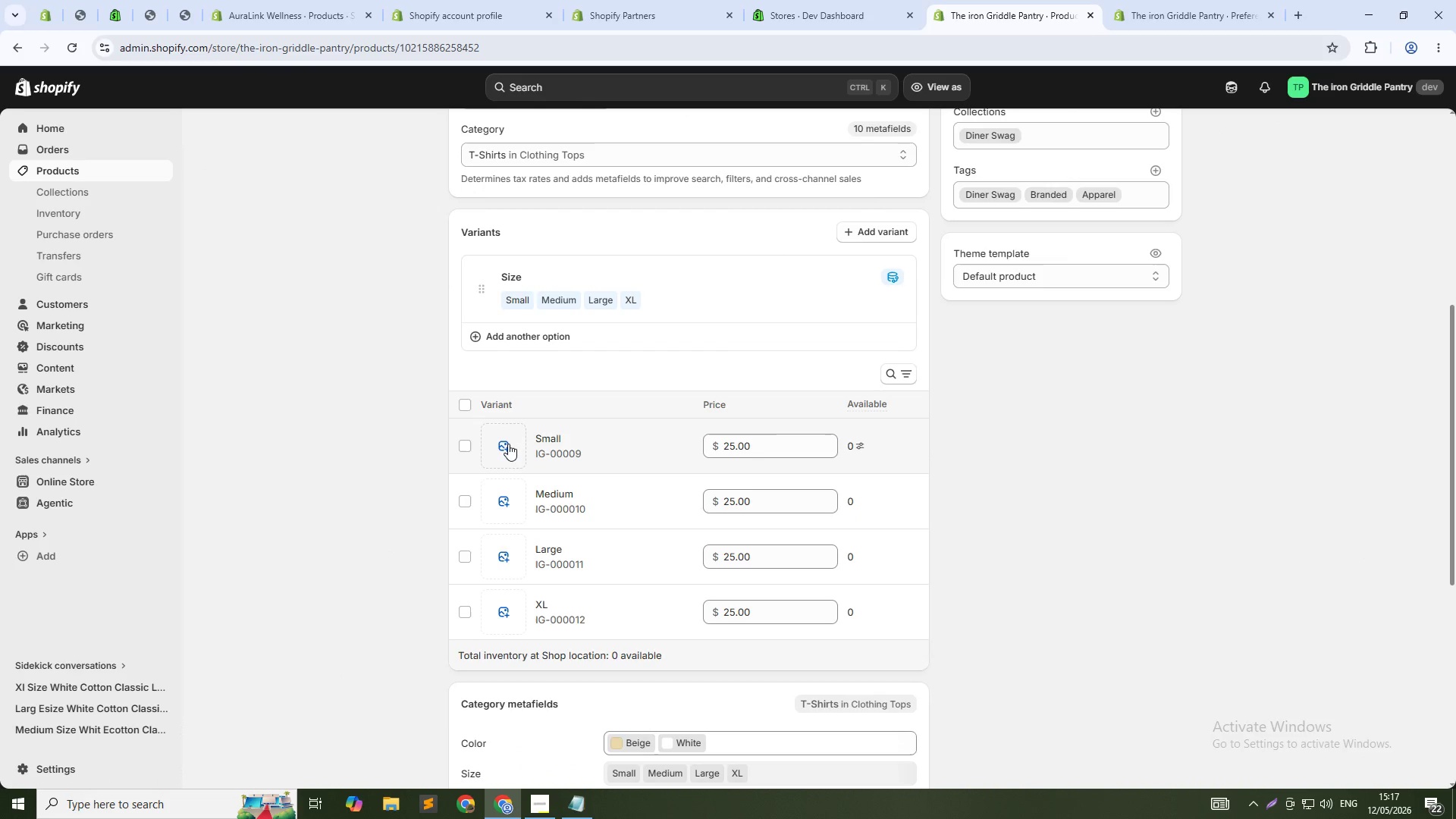 
left_click([508, 444])
 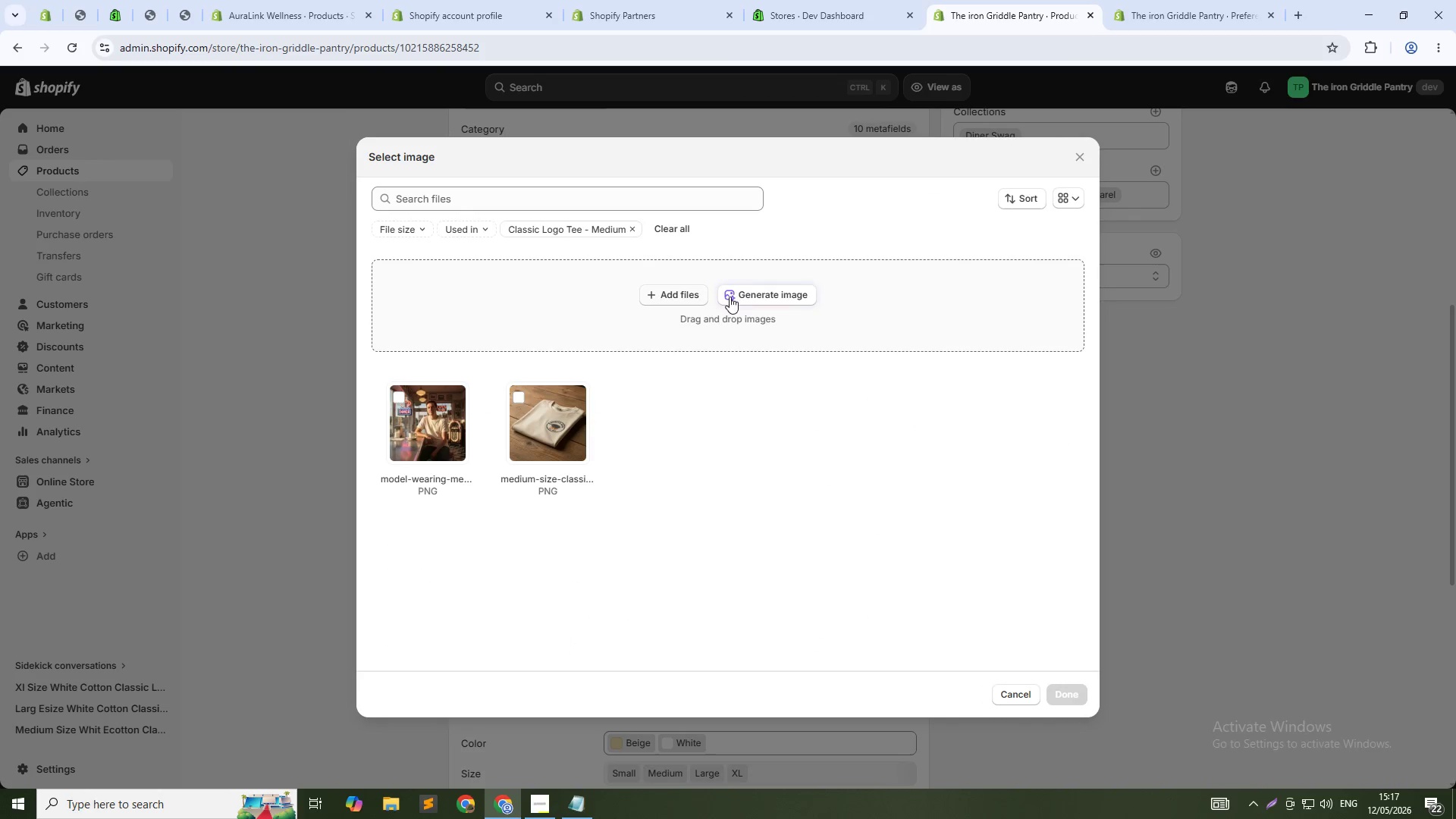 
left_click([753, 287])
 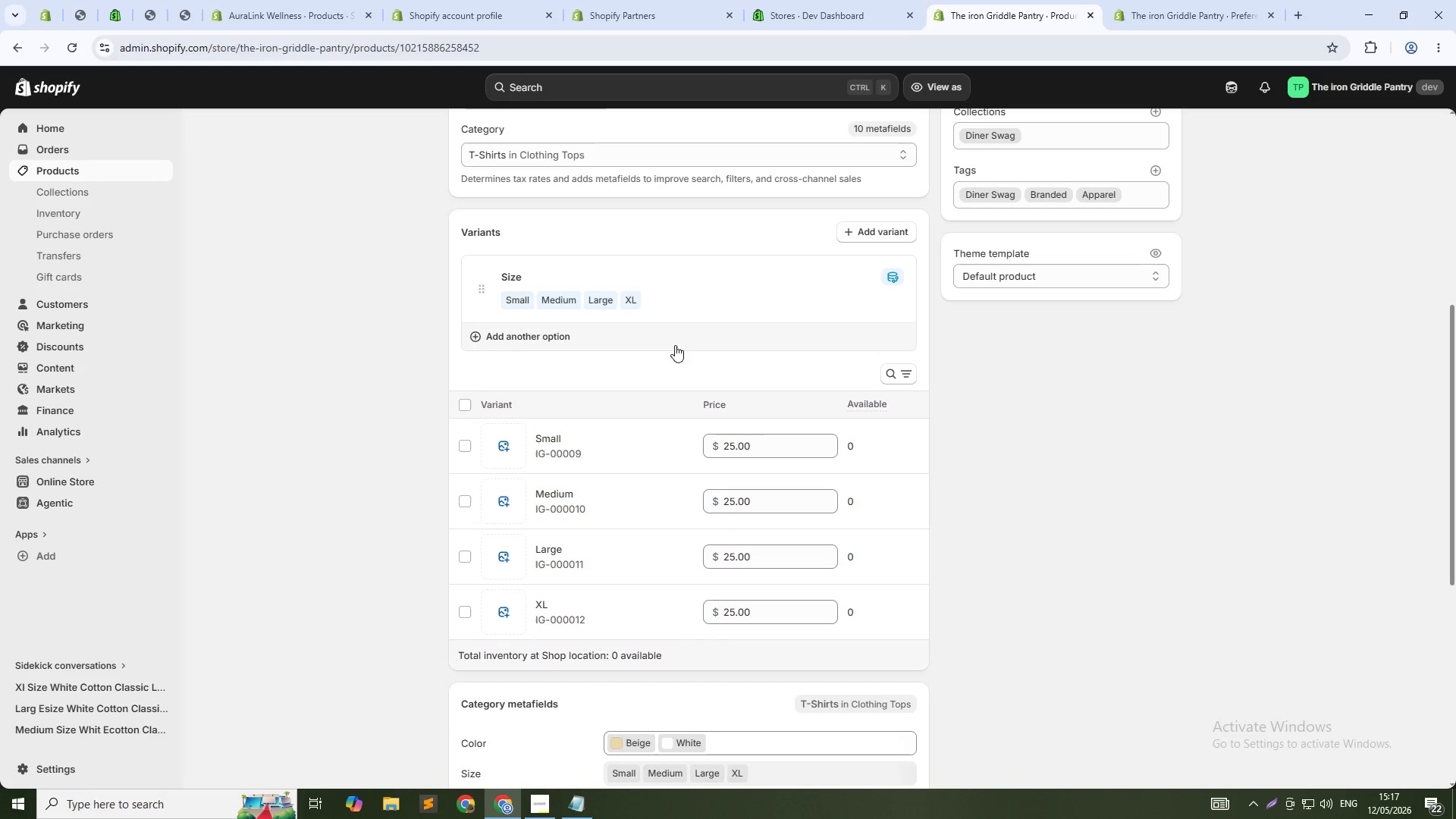 
left_click([515, 441])
 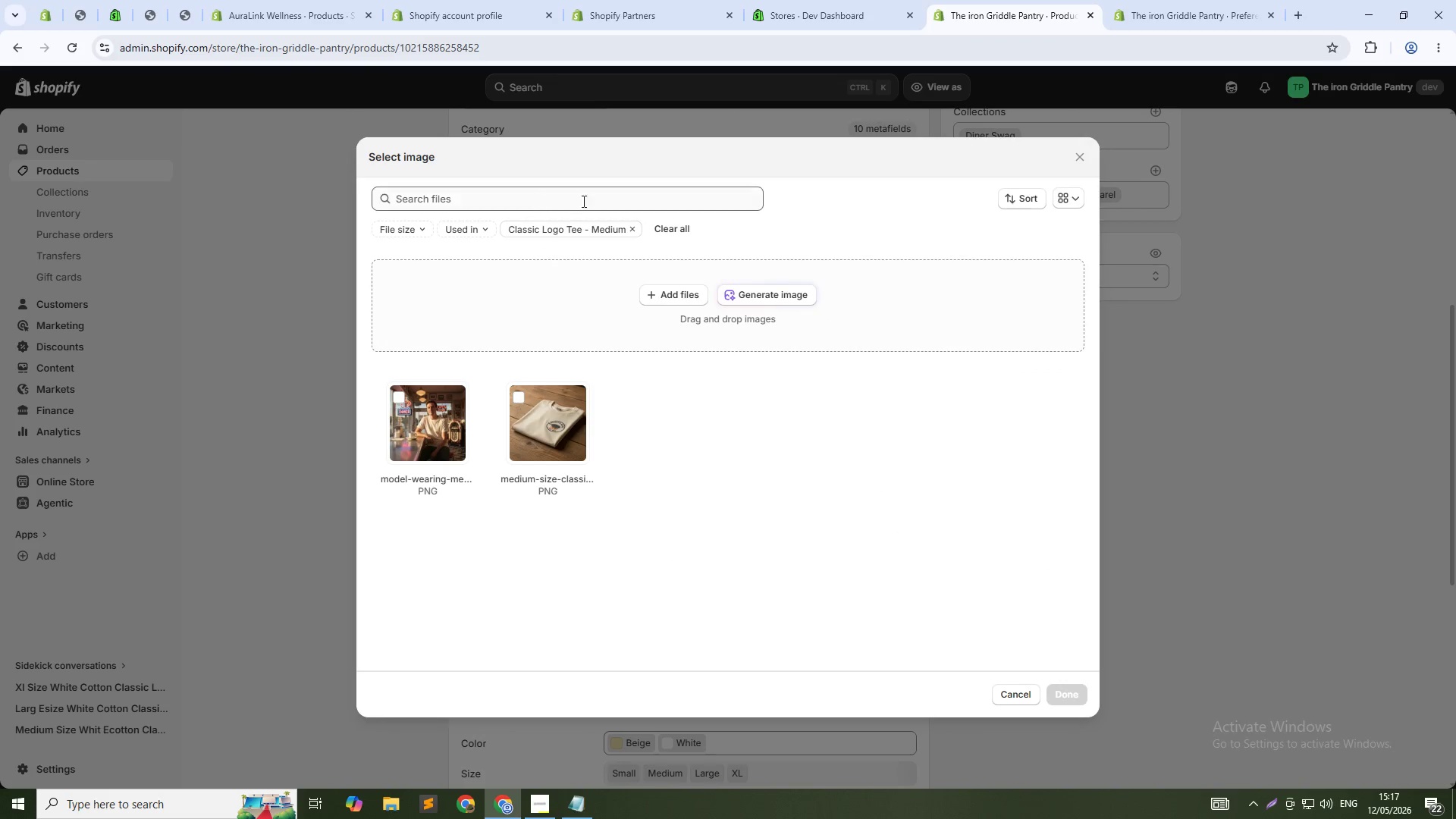 
left_click([679, 228])
 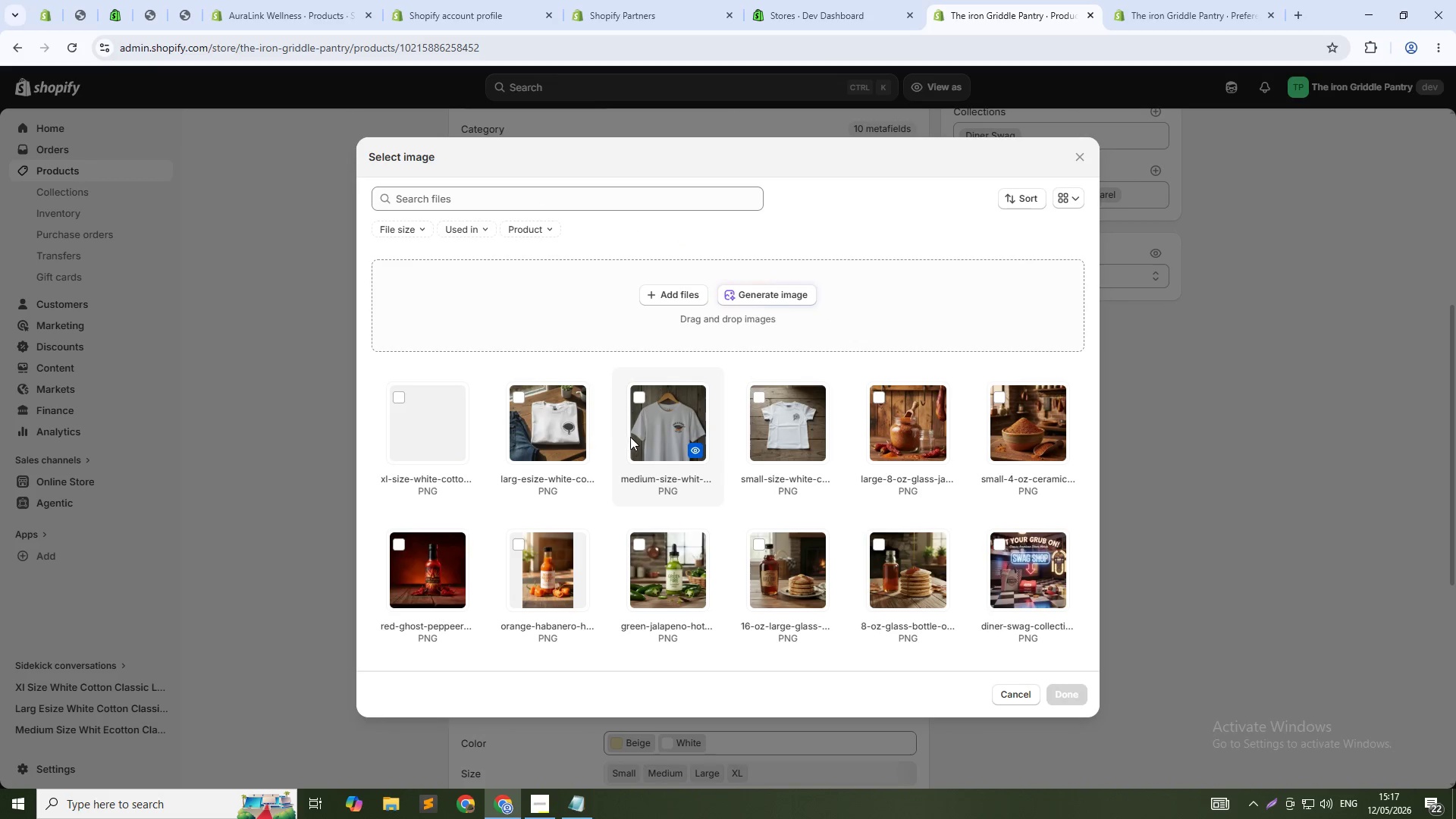 
left_click([774, 431])
 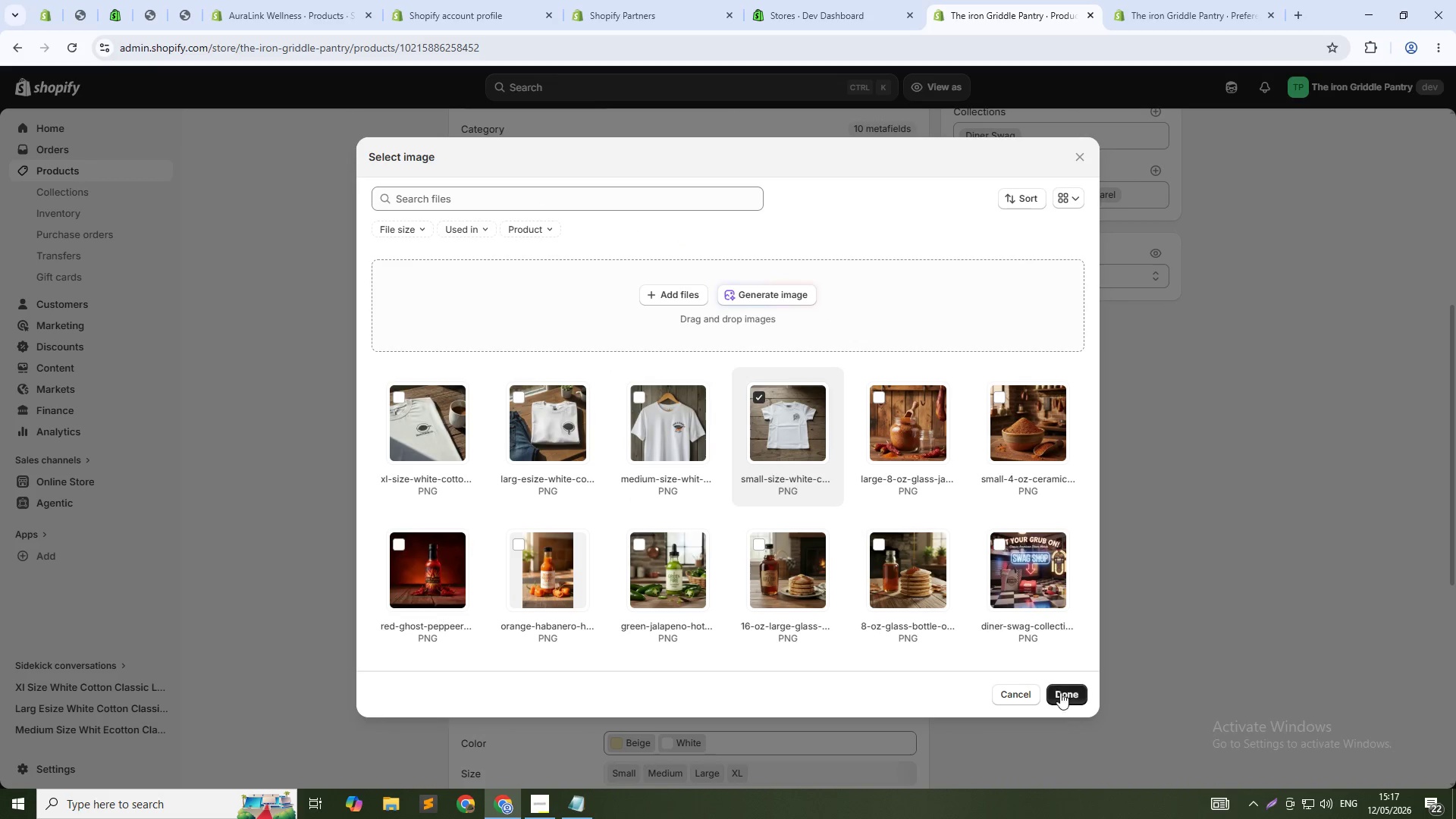 
left_click([1053, 692])
 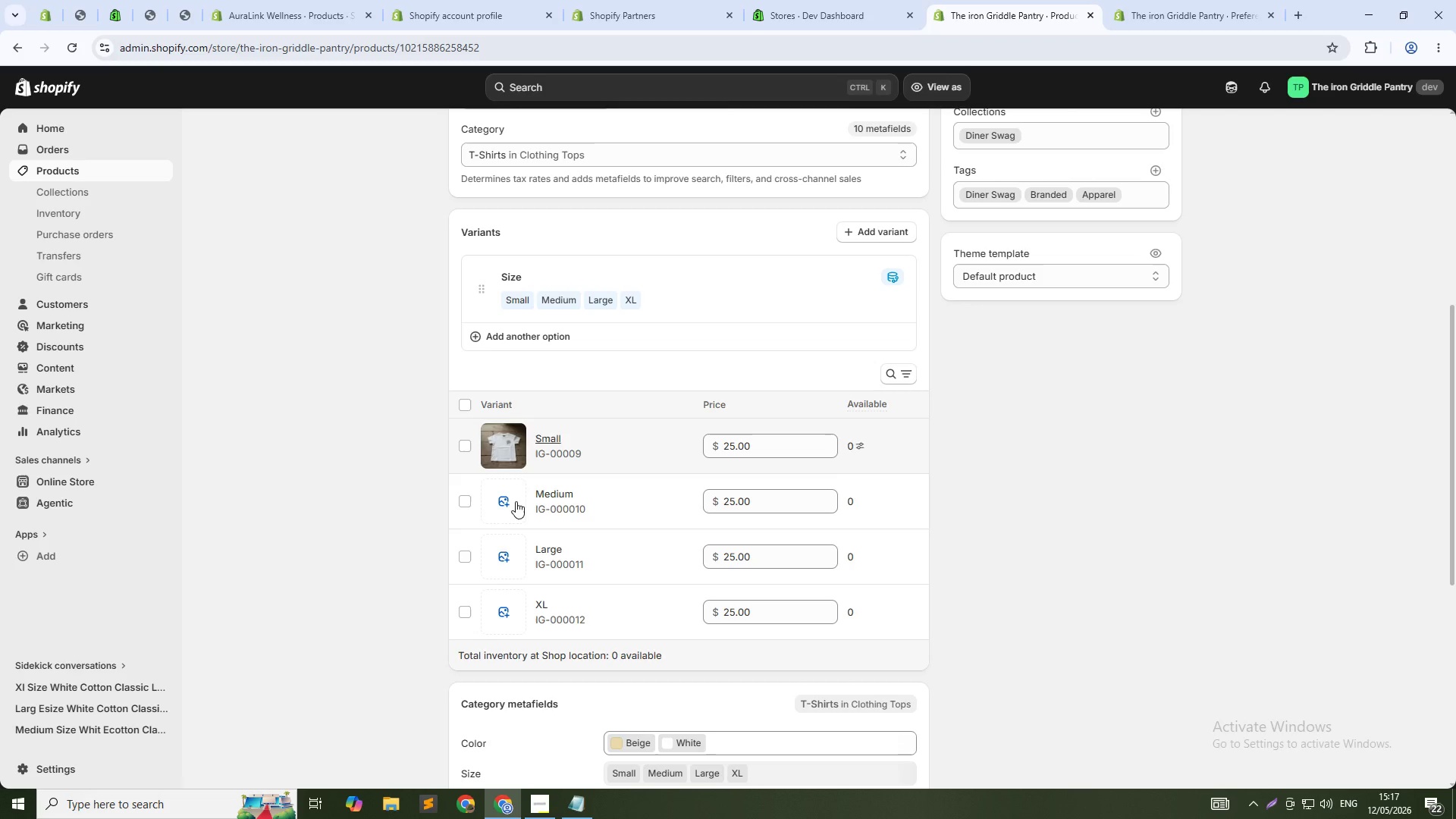 
left_click([510, 506])
 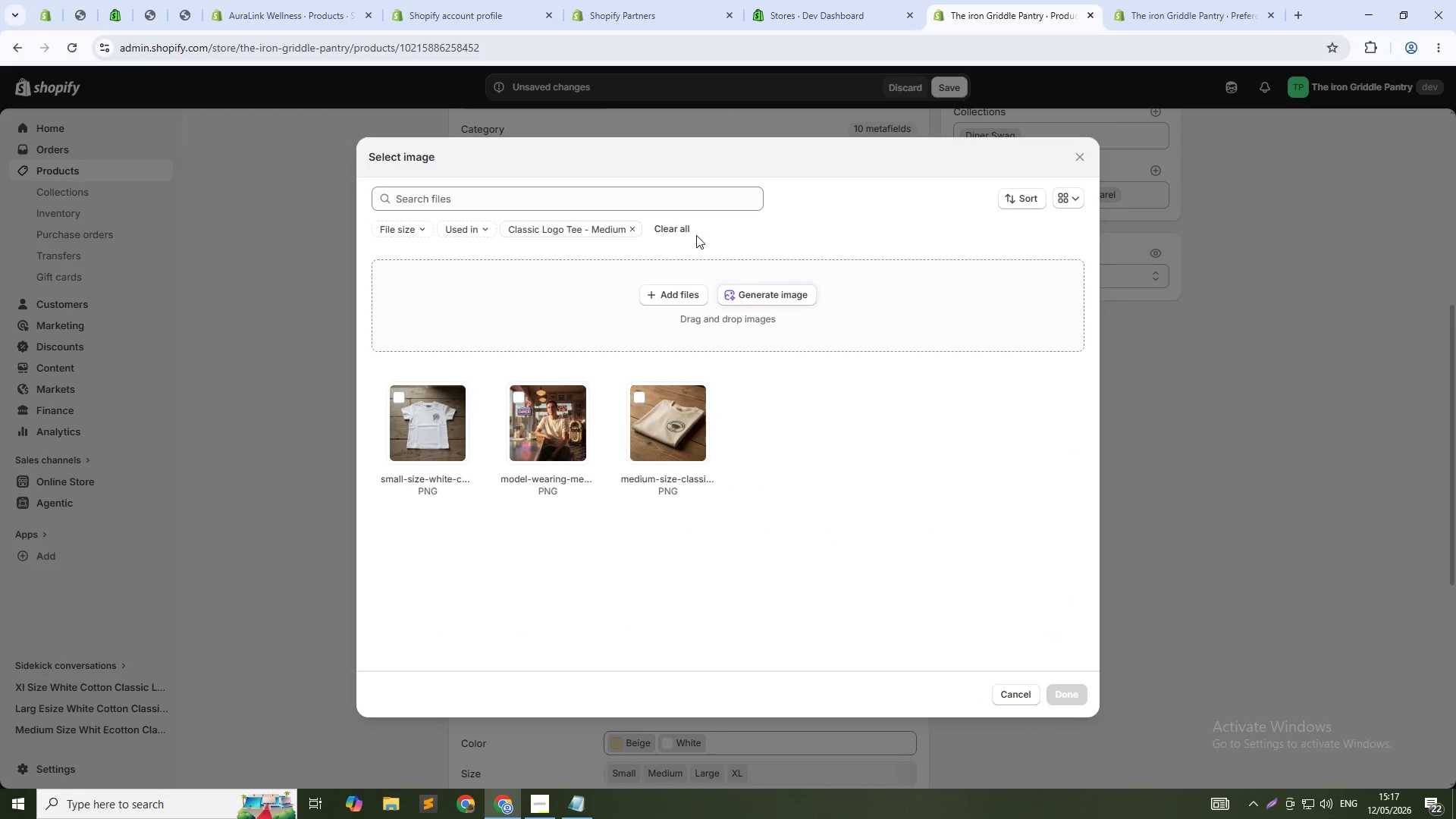 
left_click([689, 231])
 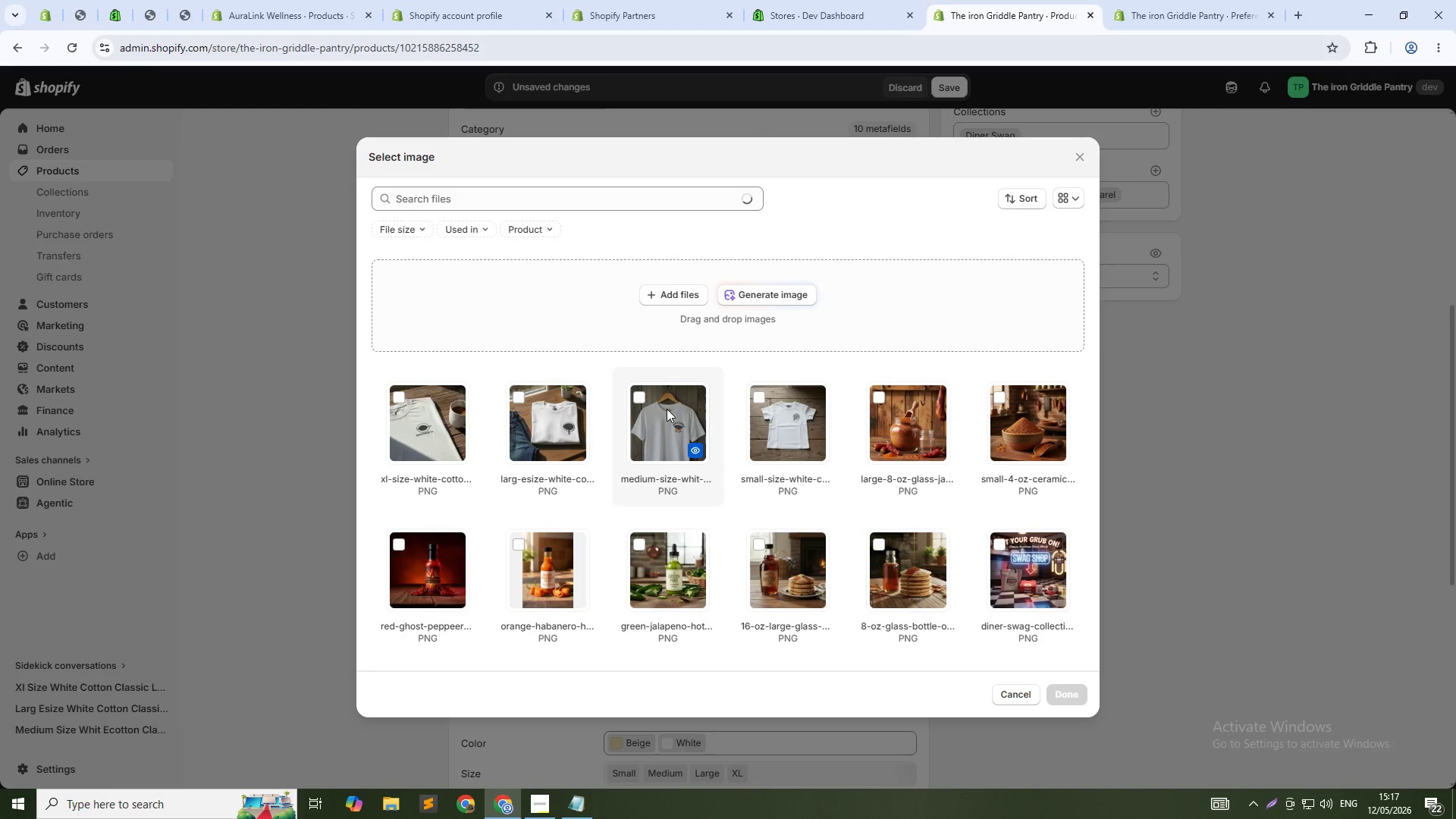 
left_click([667, 410])
 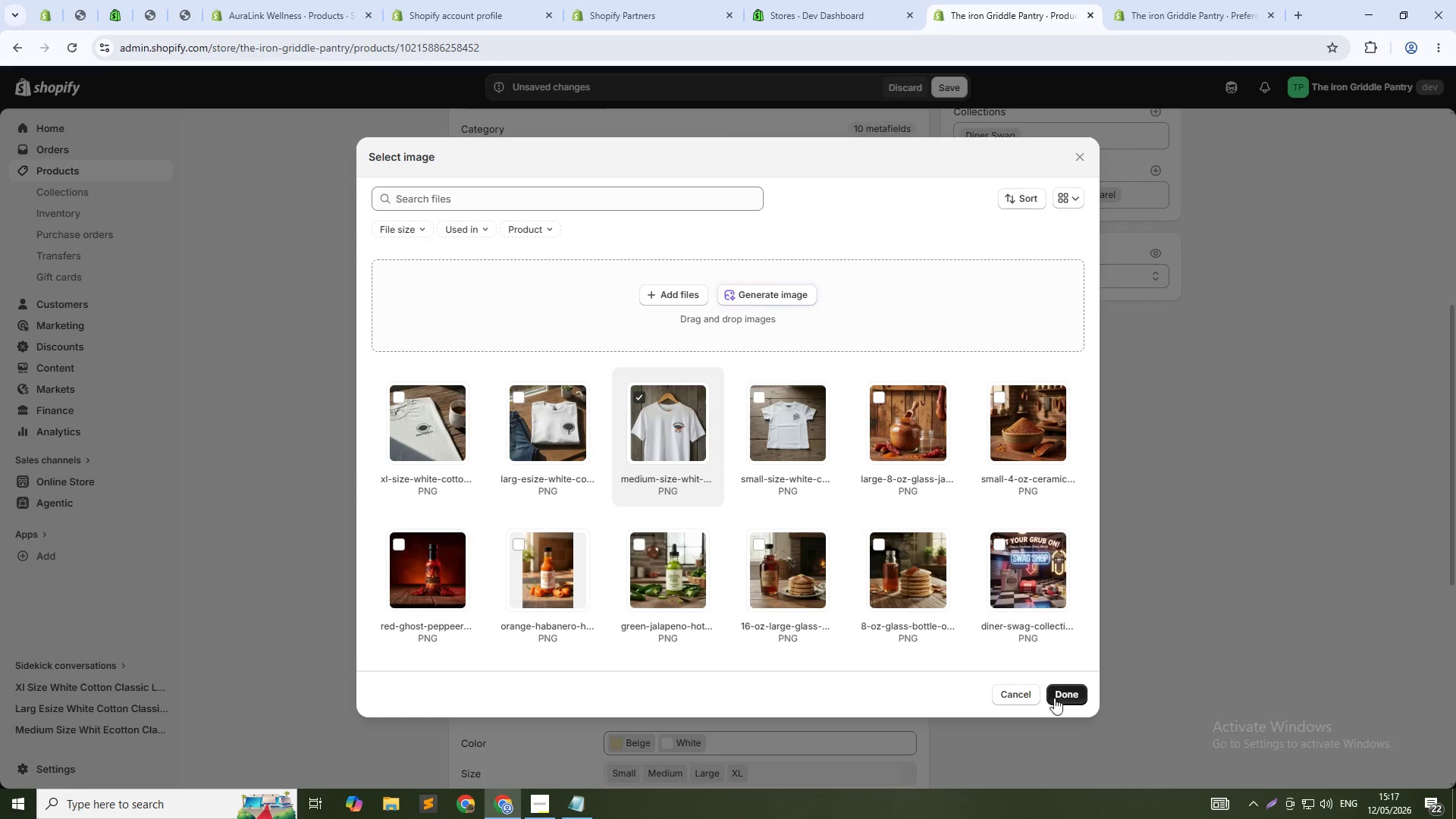 
left_click([1058, 701])
 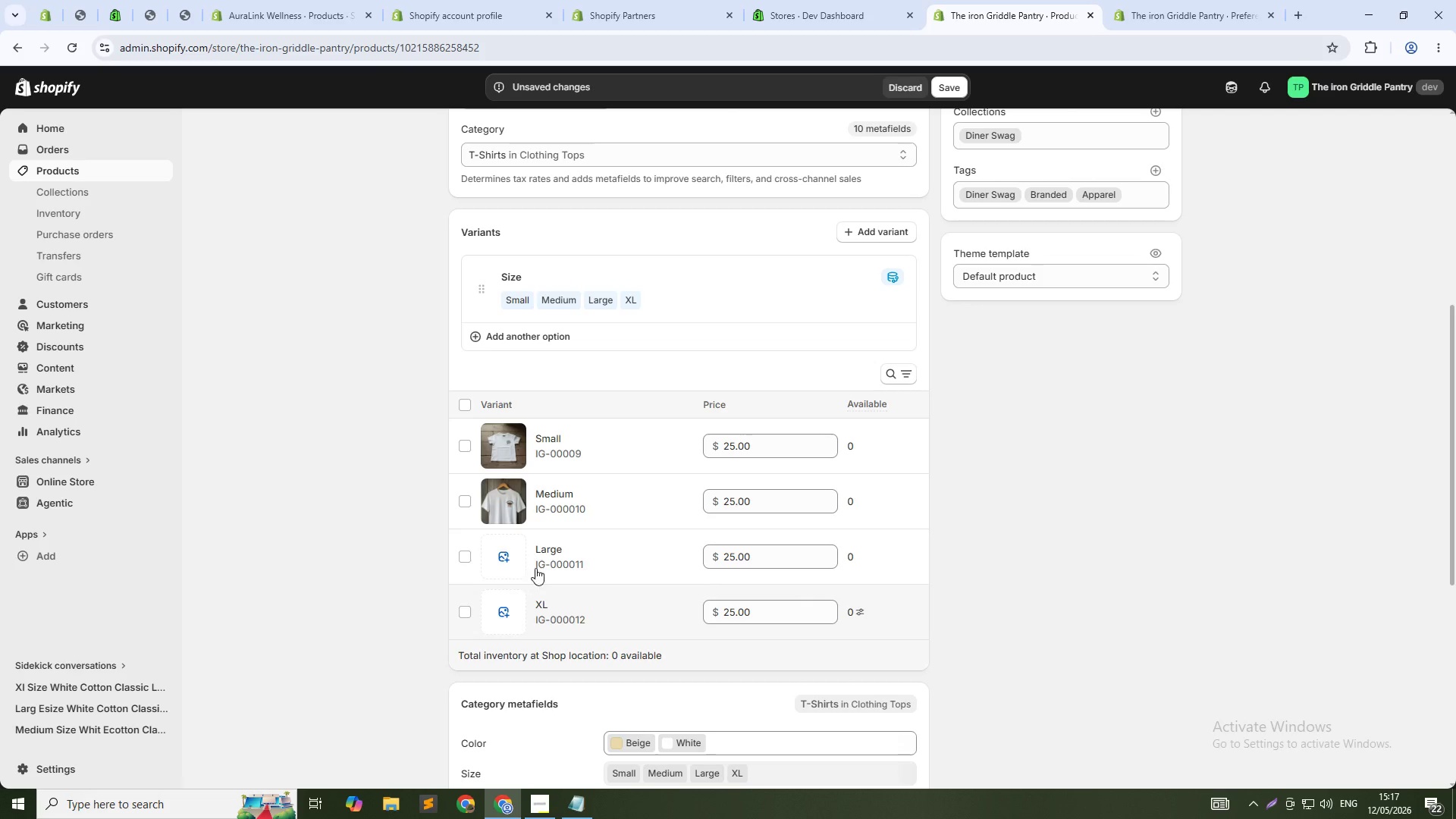 
left_click([503, 557])
 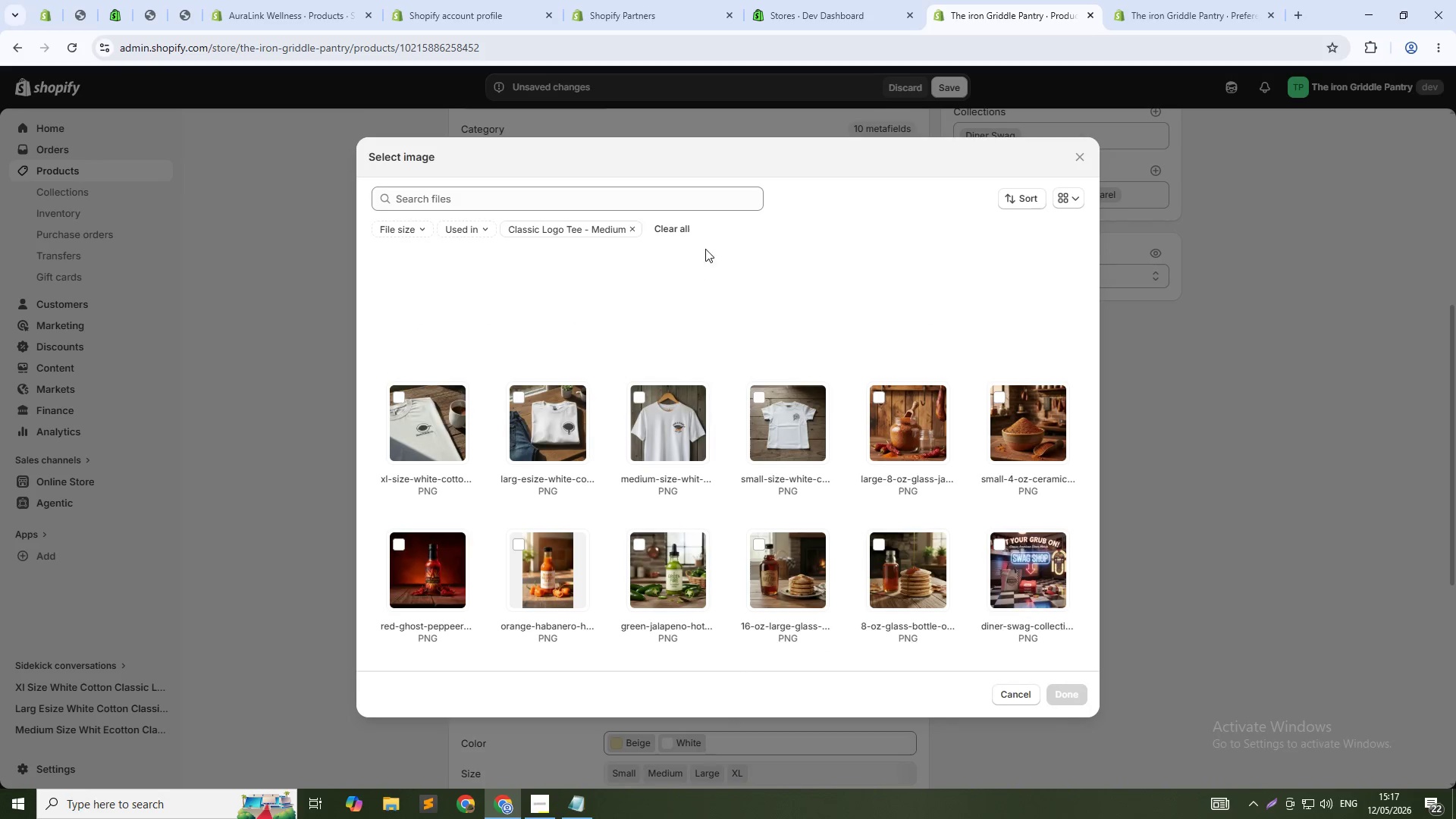 
left_click([679, 222])
 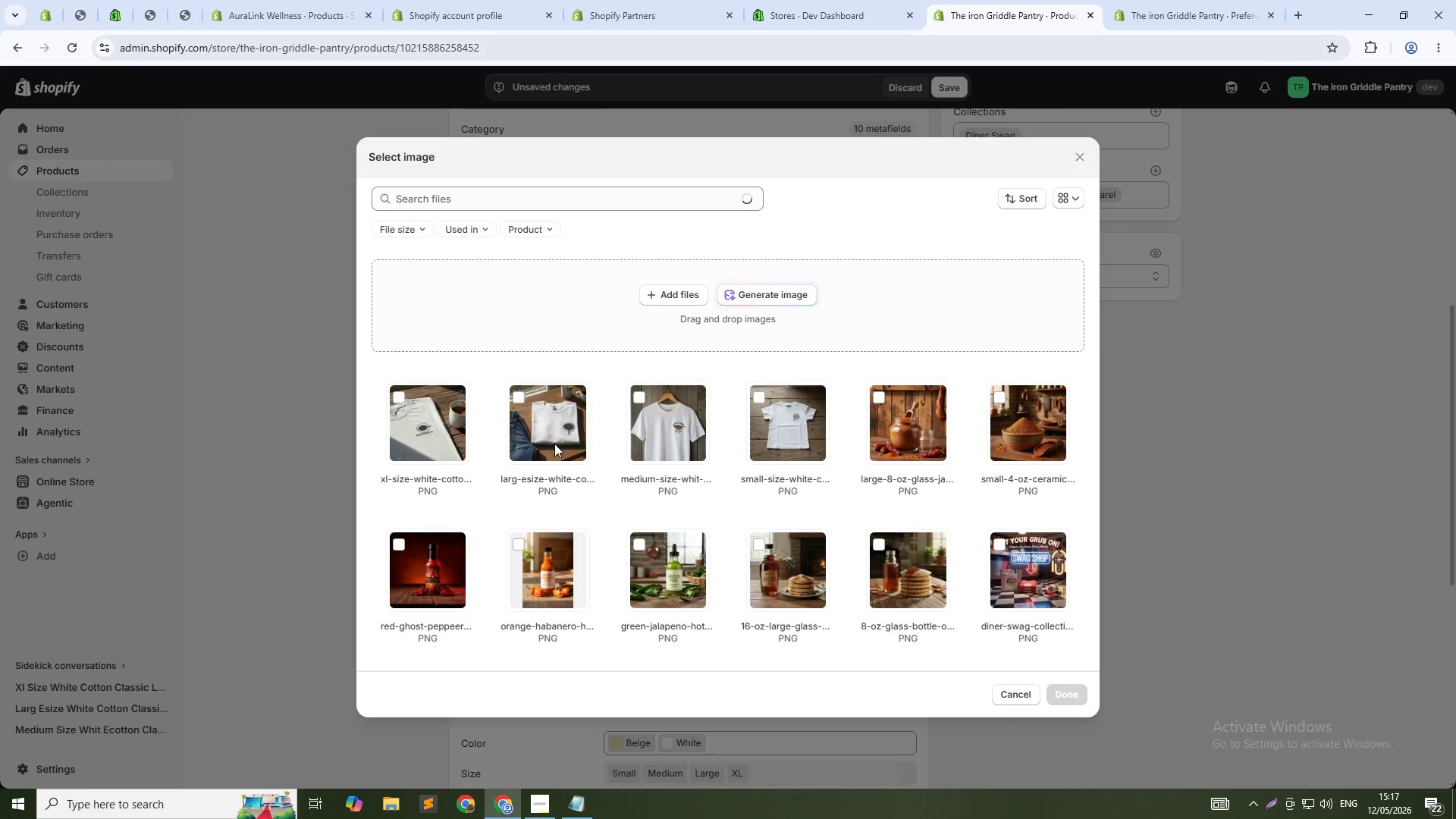 
left_click([529, 441])
 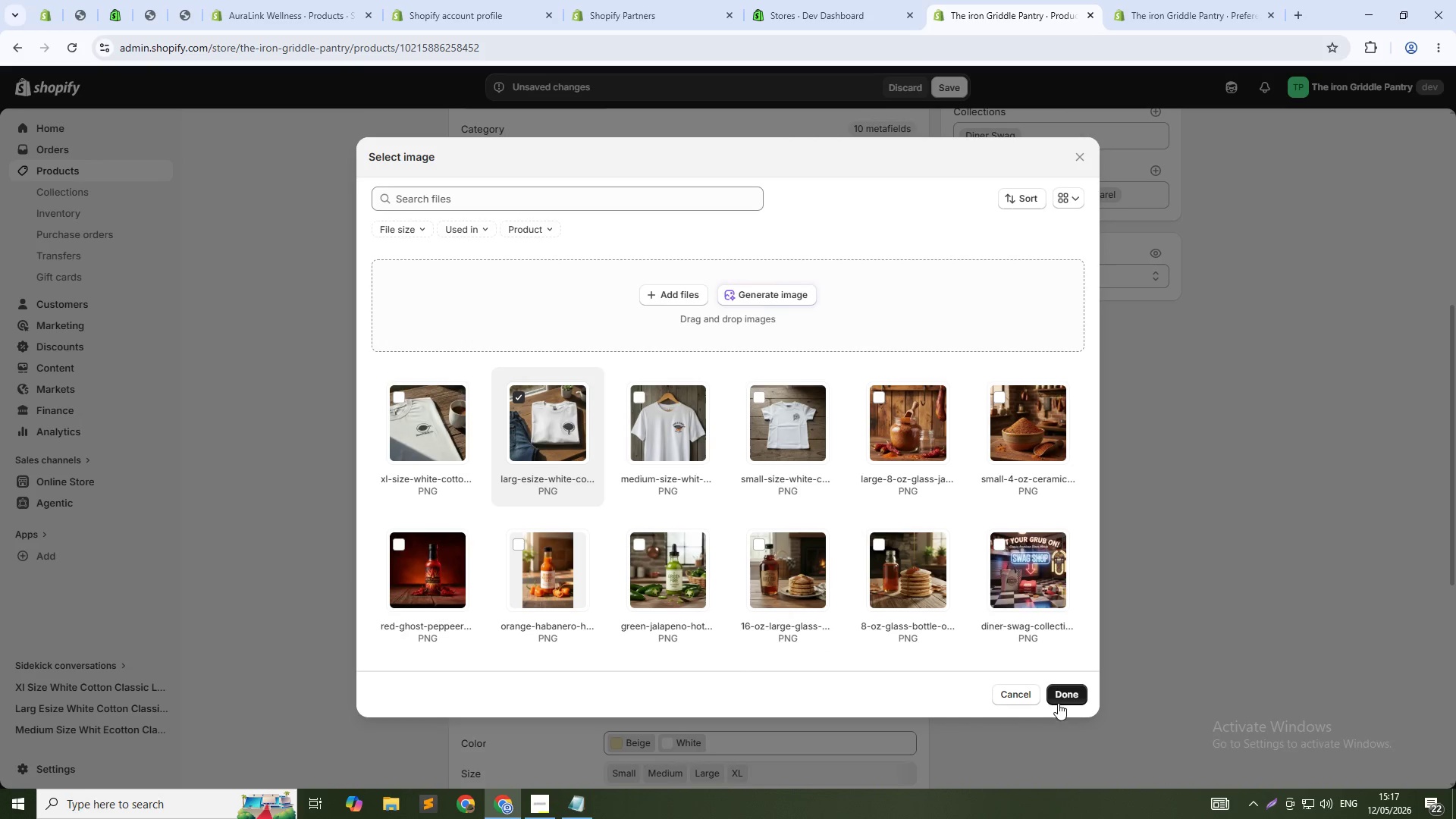 
left_click([1061, 693])
 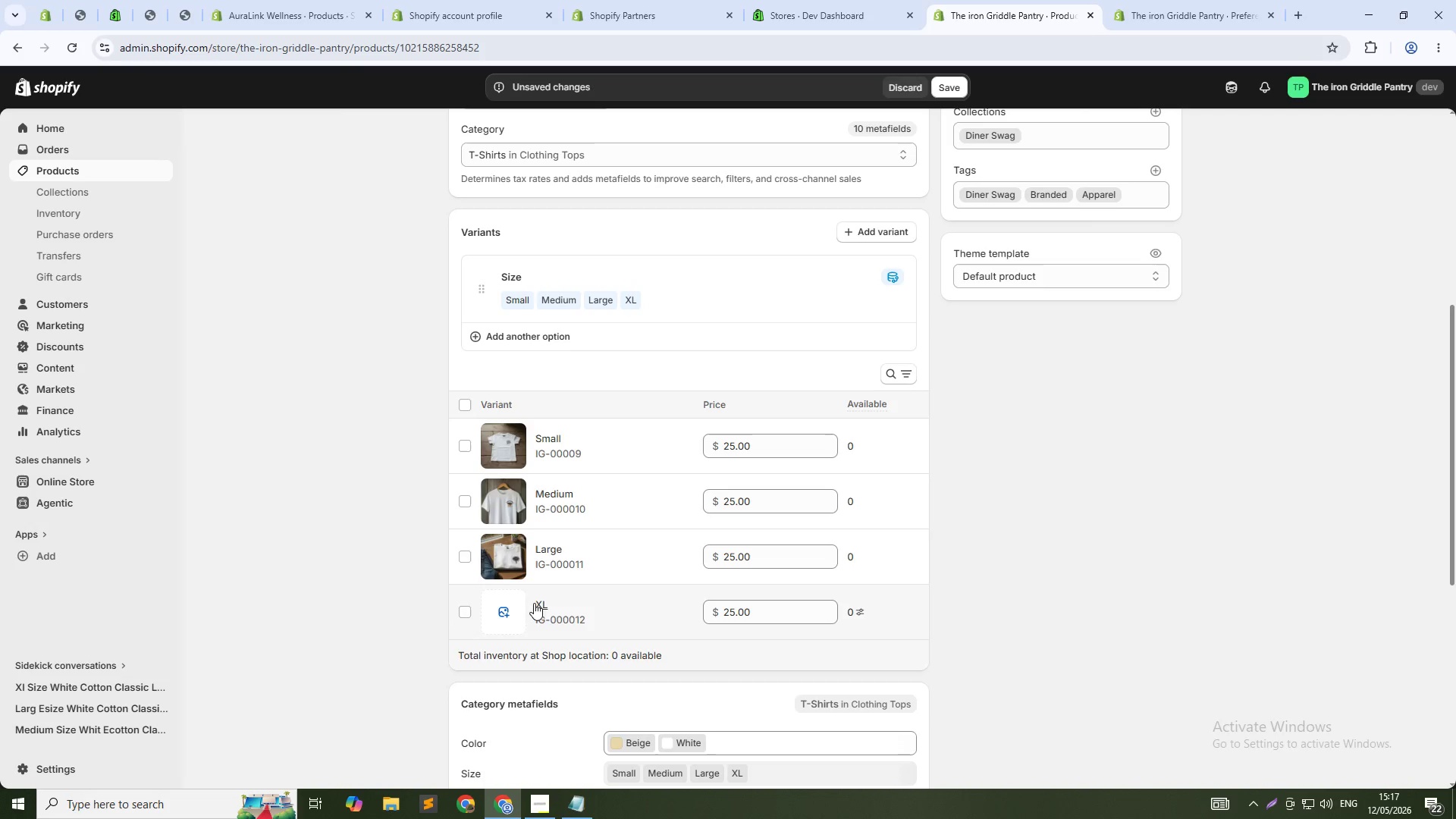 
left_click([512, 617])
 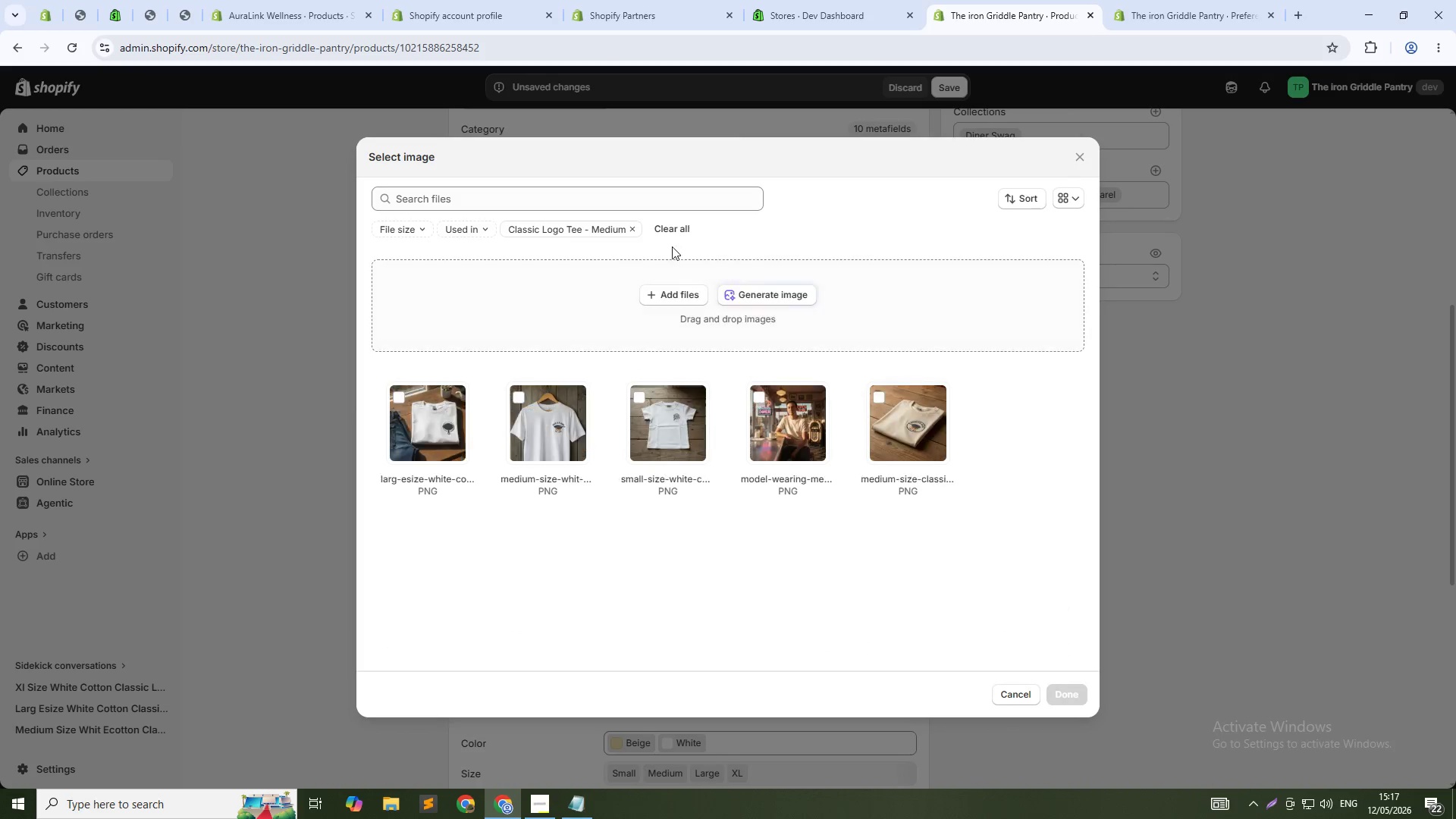 
left_click([678, 225])
 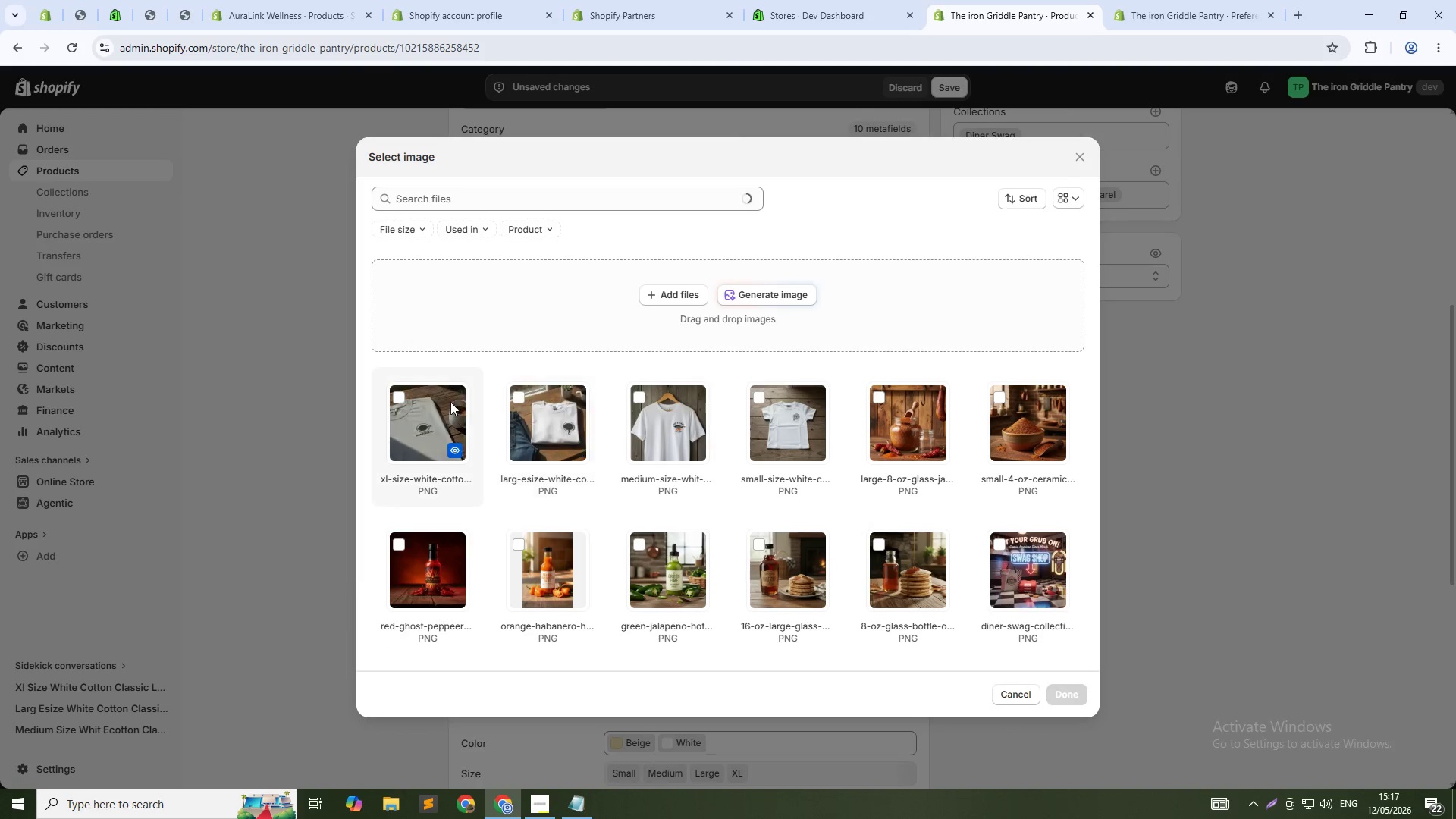 
left_click([440, 412])
 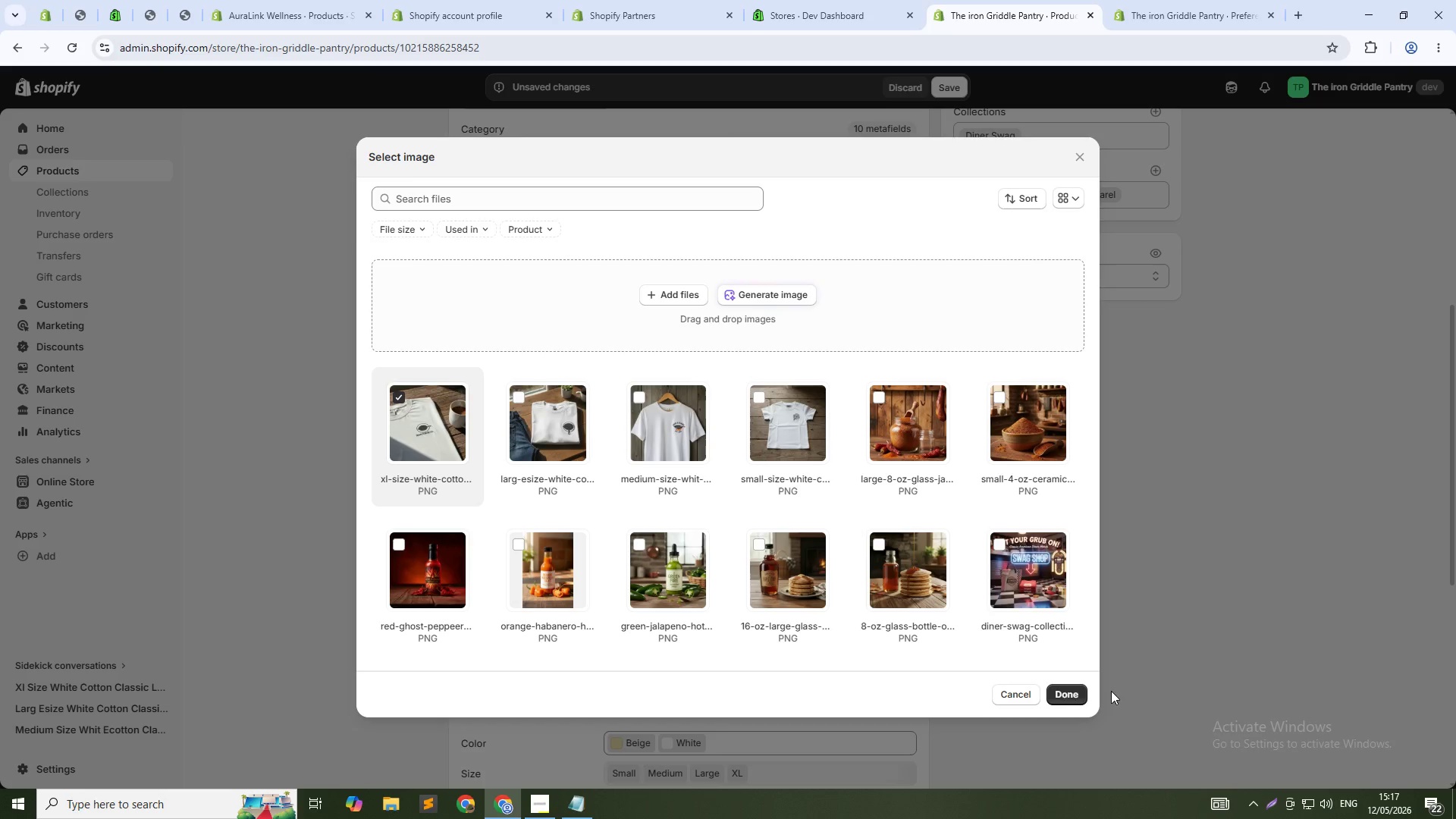 
left_click([1075, 691])
 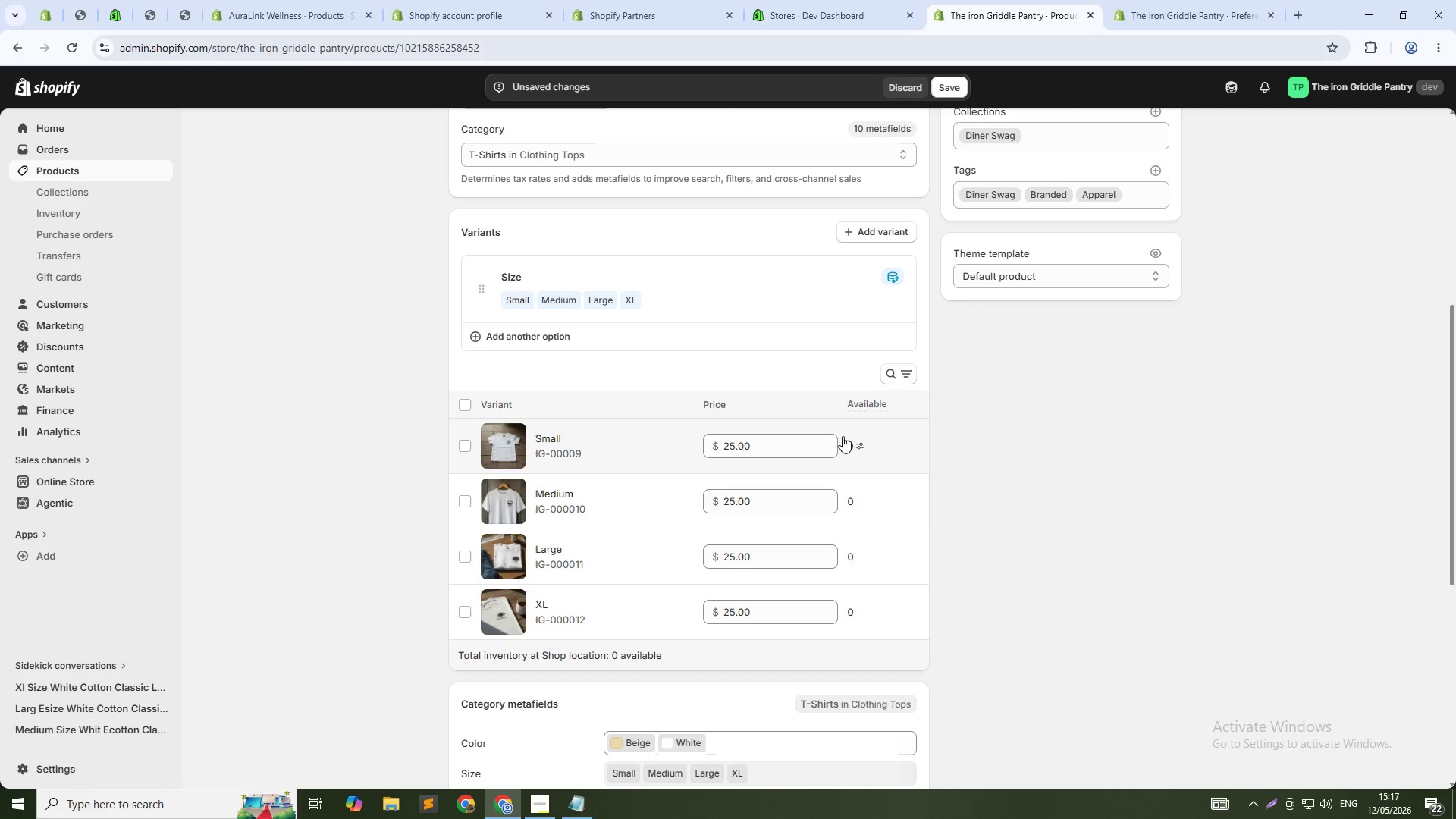 
left_click([865, 457])
 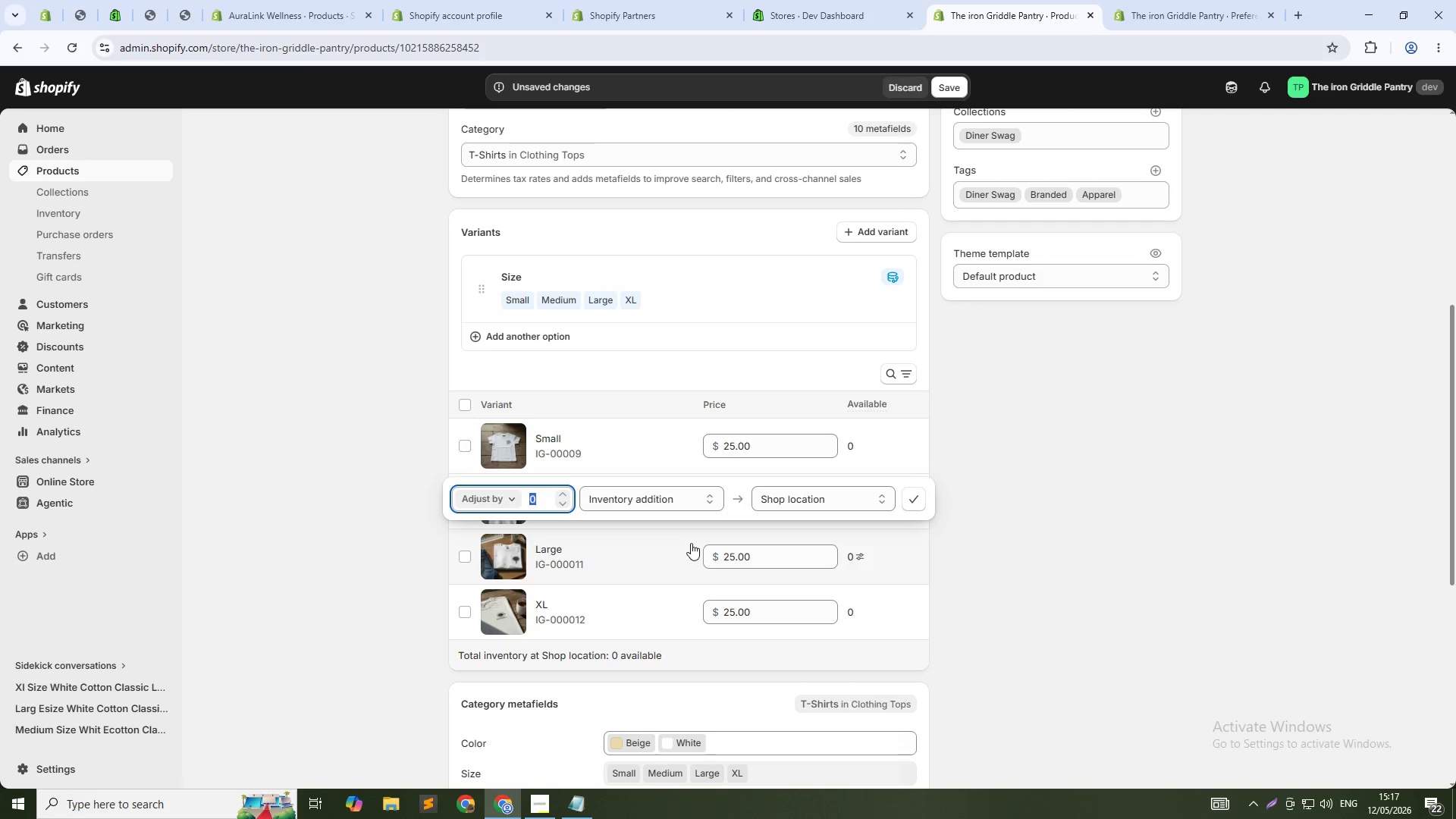 
type(100)
 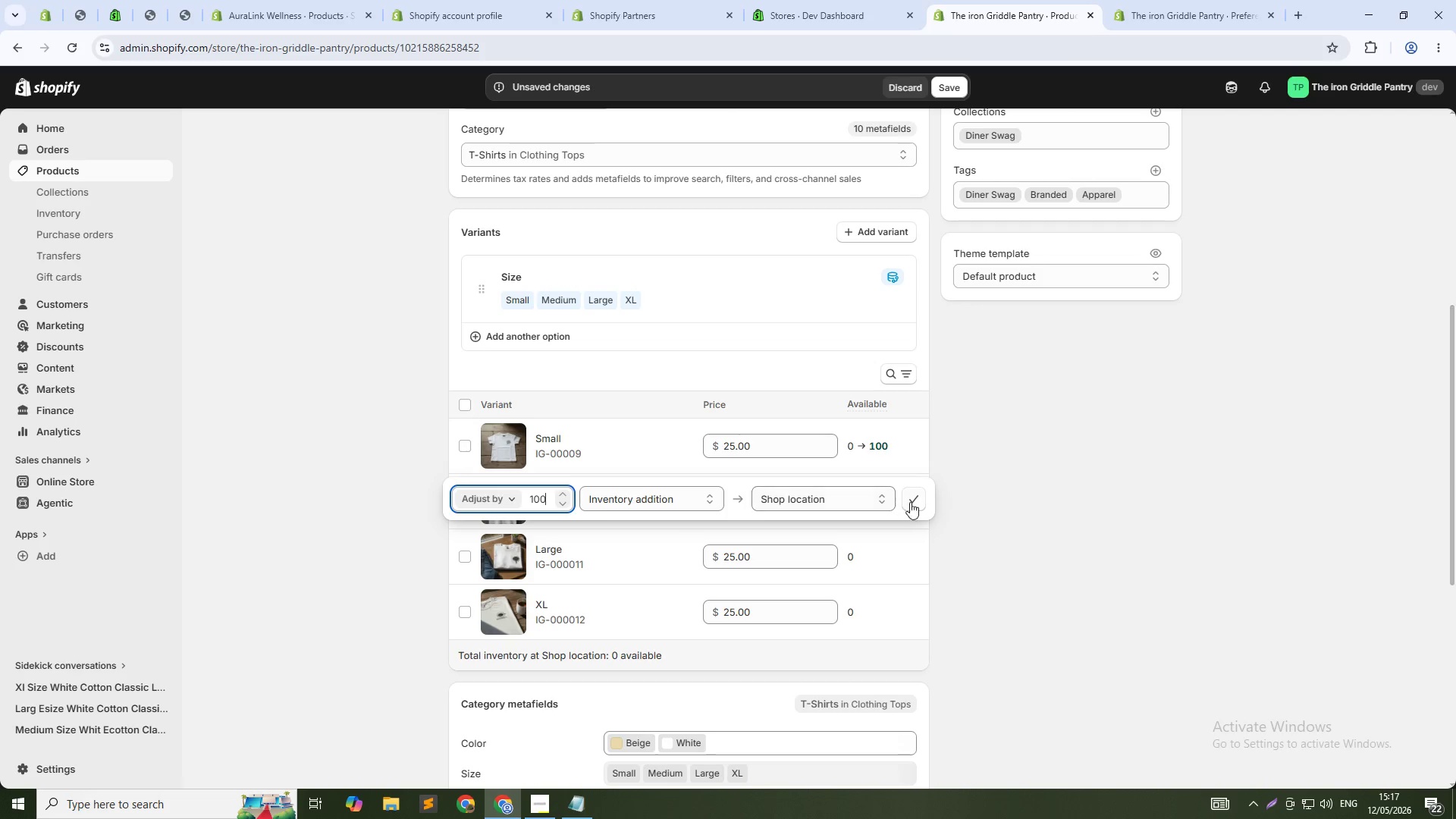 
left_click([913, 501])
 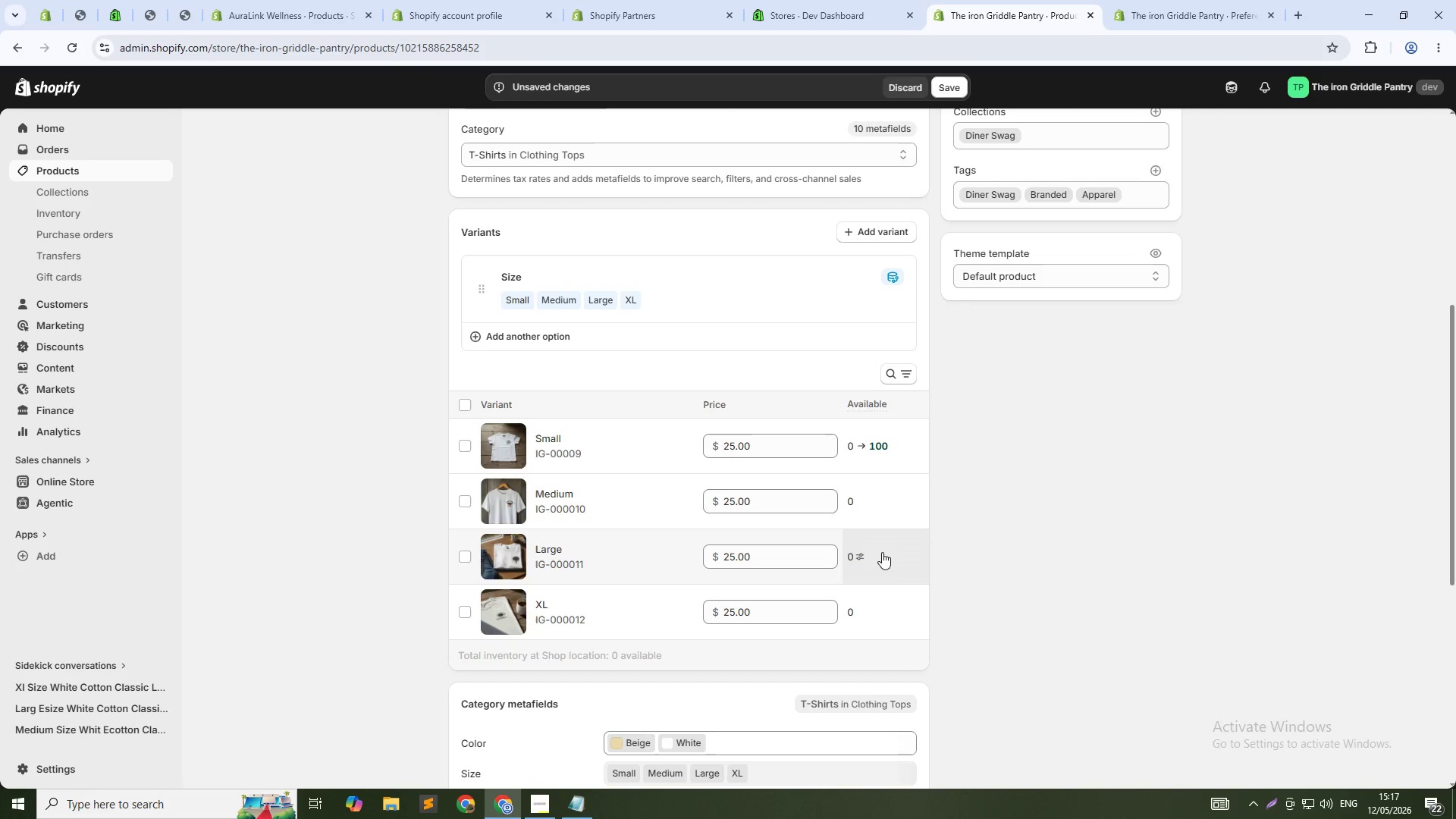 
left_click([864, 492])
 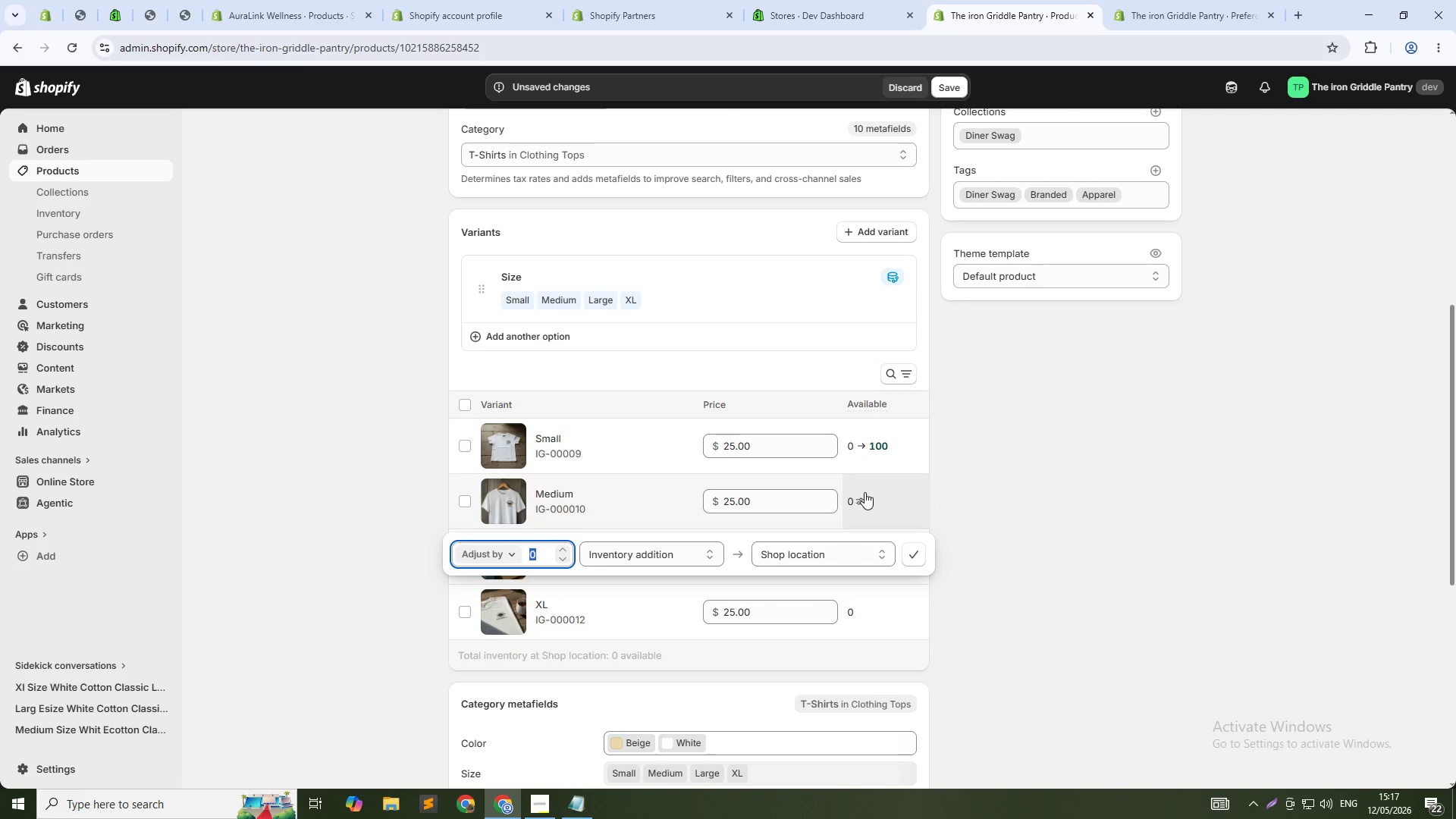 
type(100)
 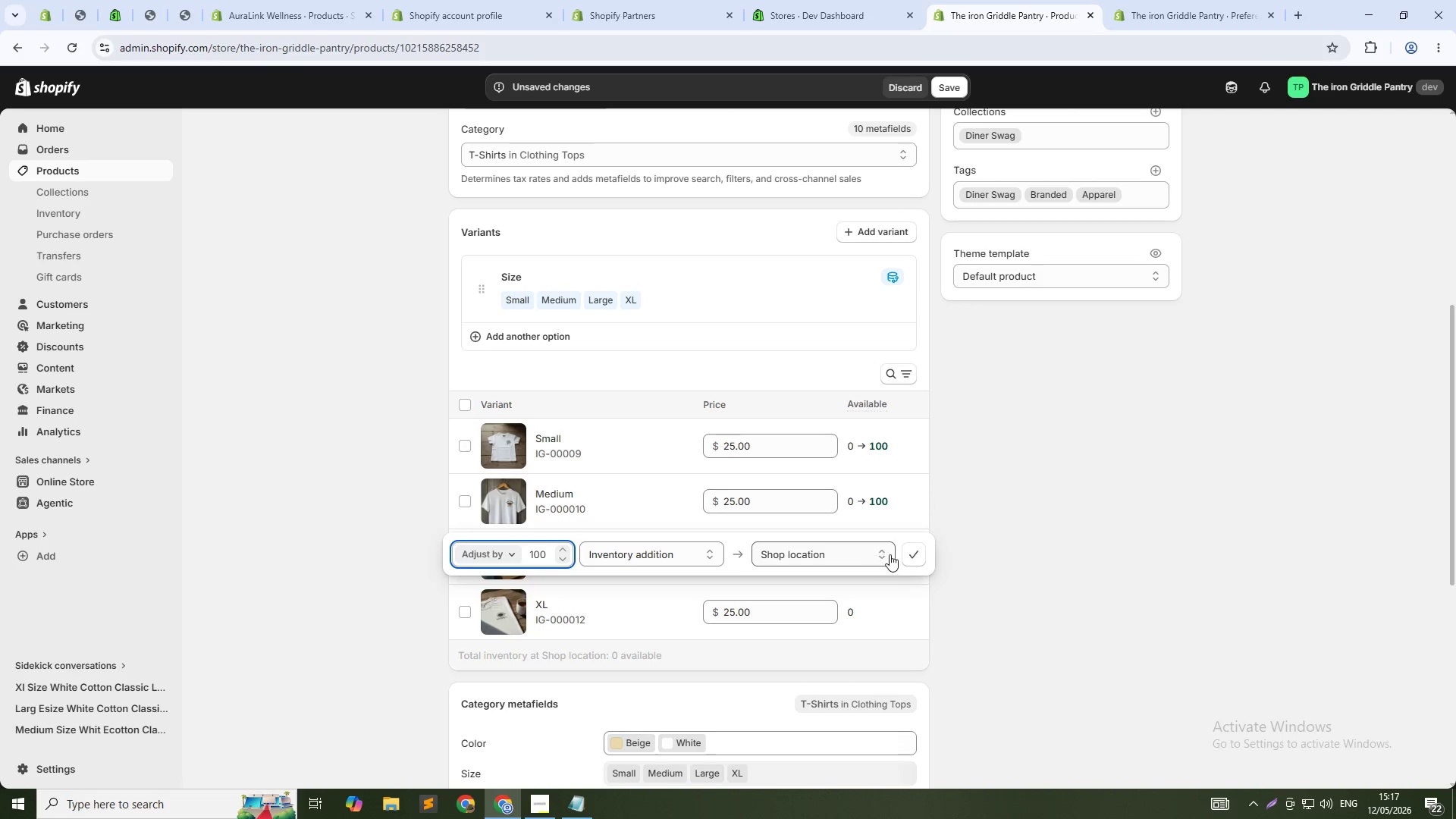 
left_click([913, 554])
 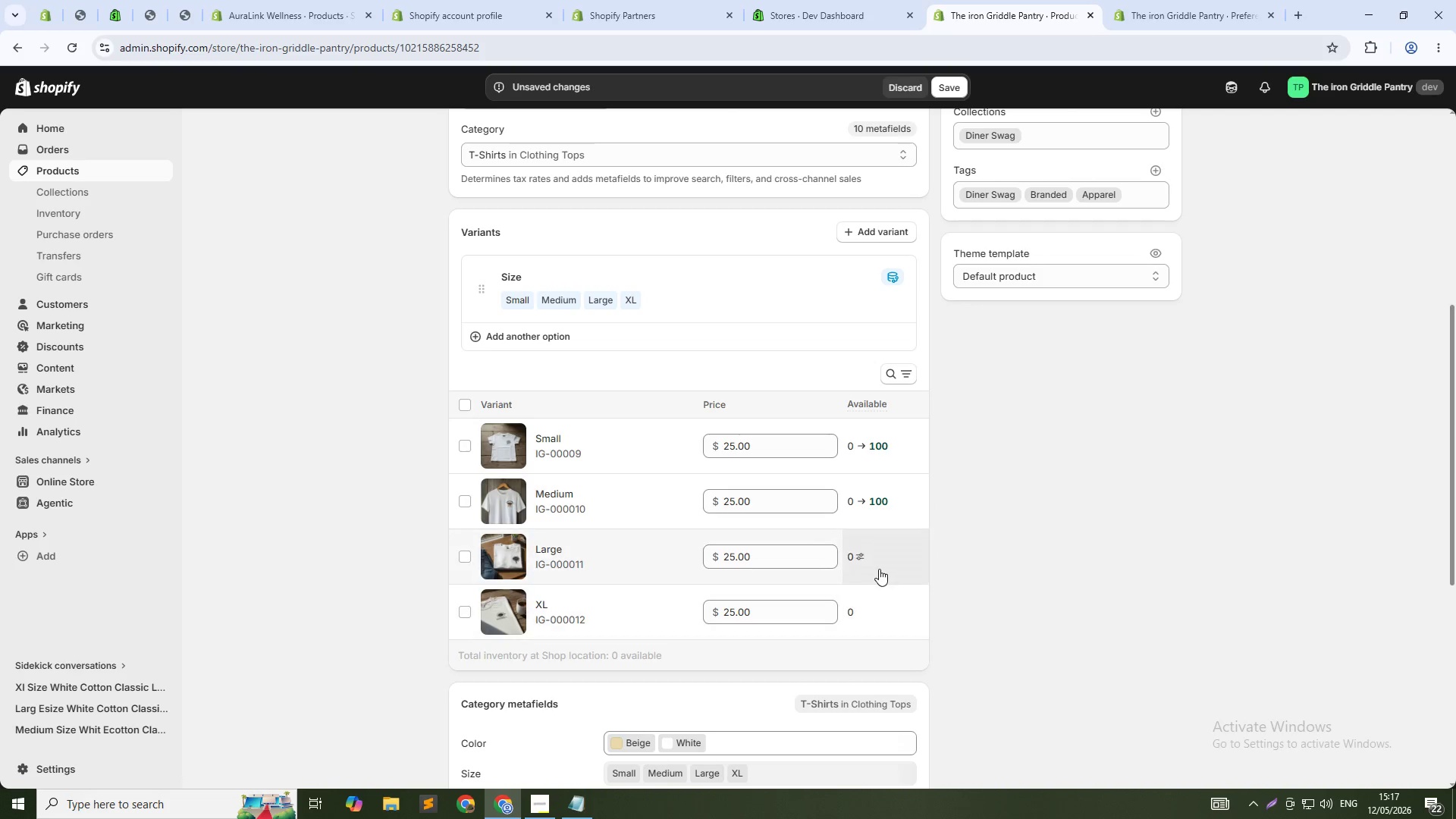 
left_click([879, 564])
 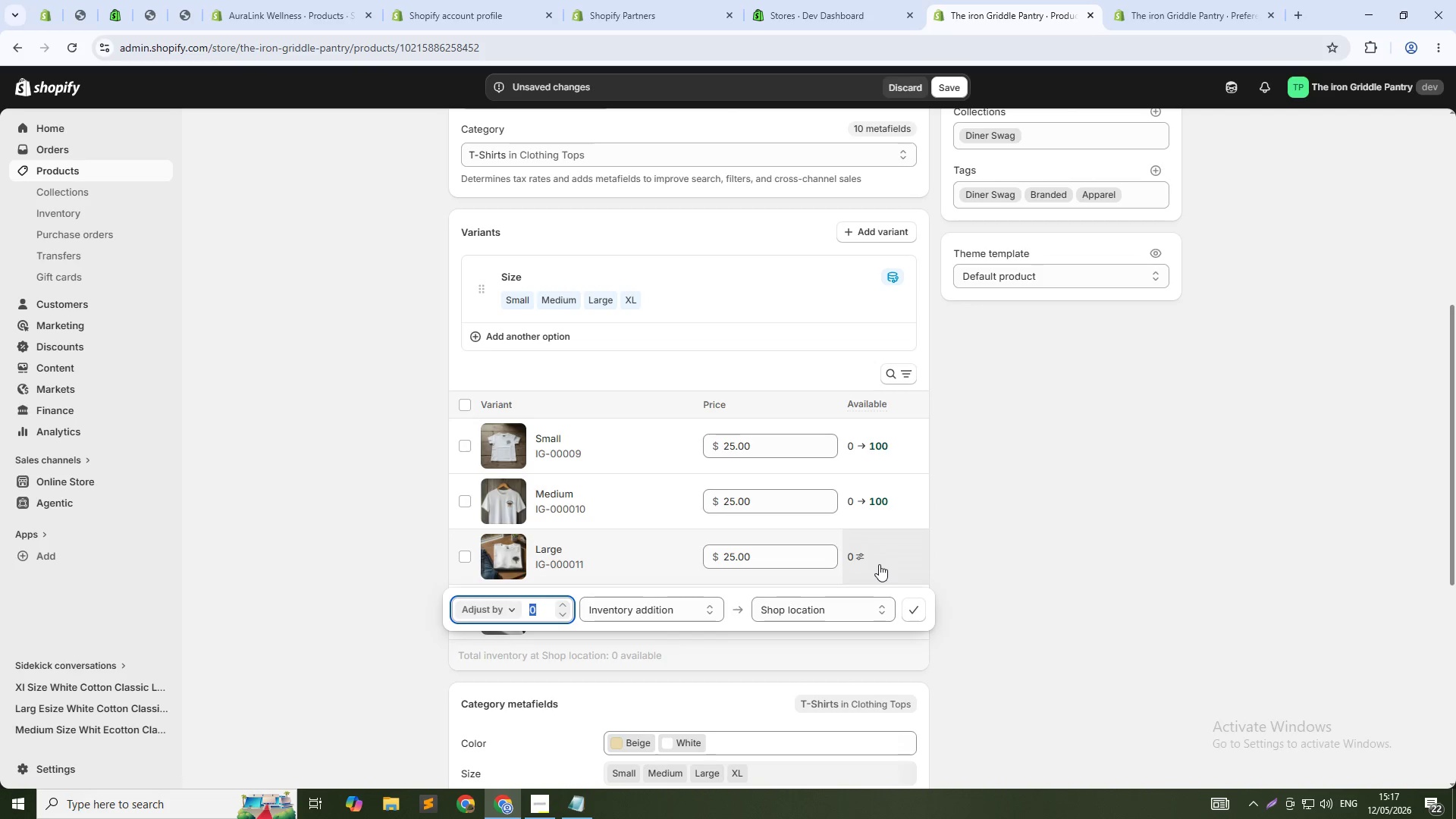 
type(100)
 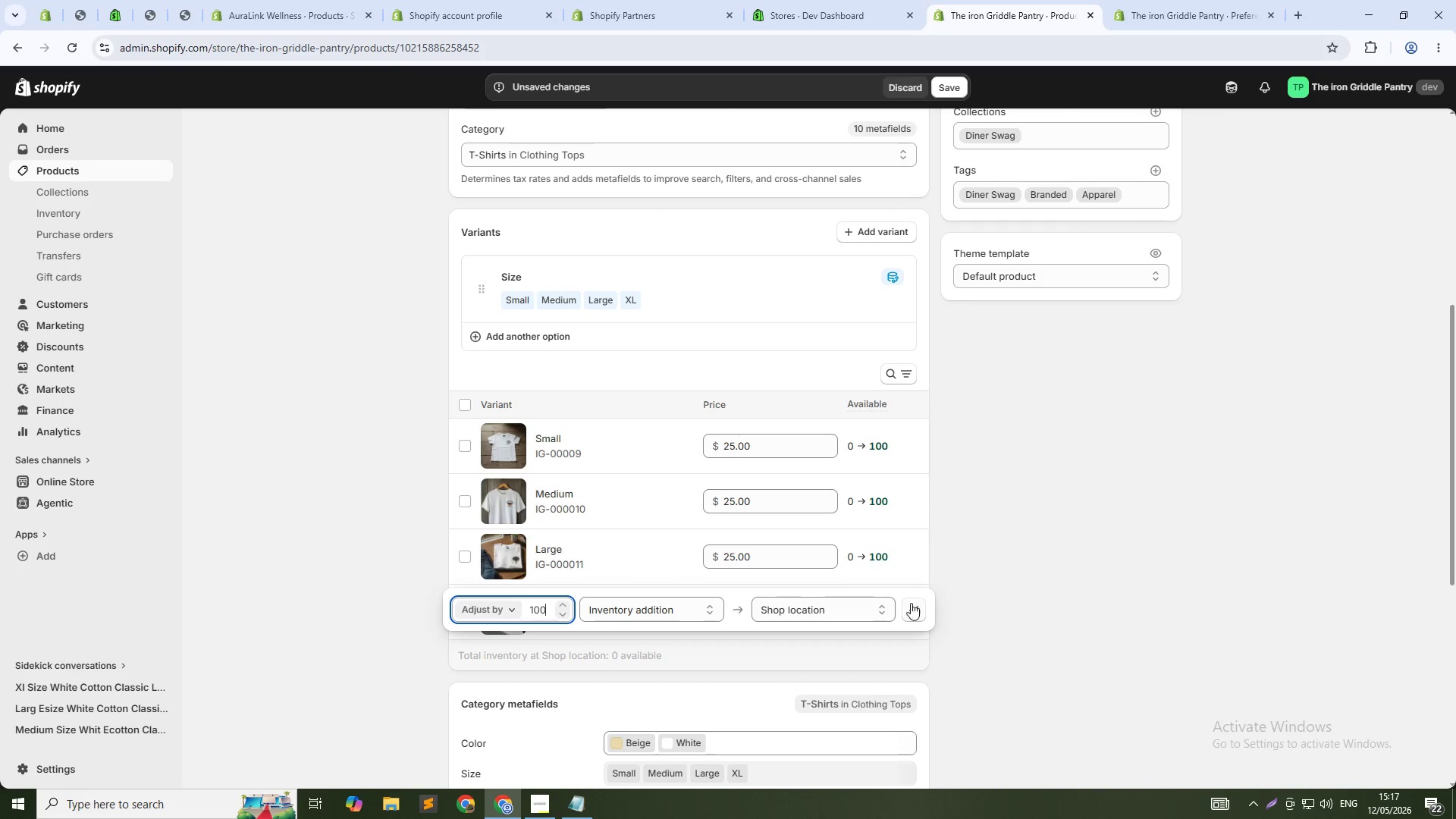 
left_click([911, 610])
 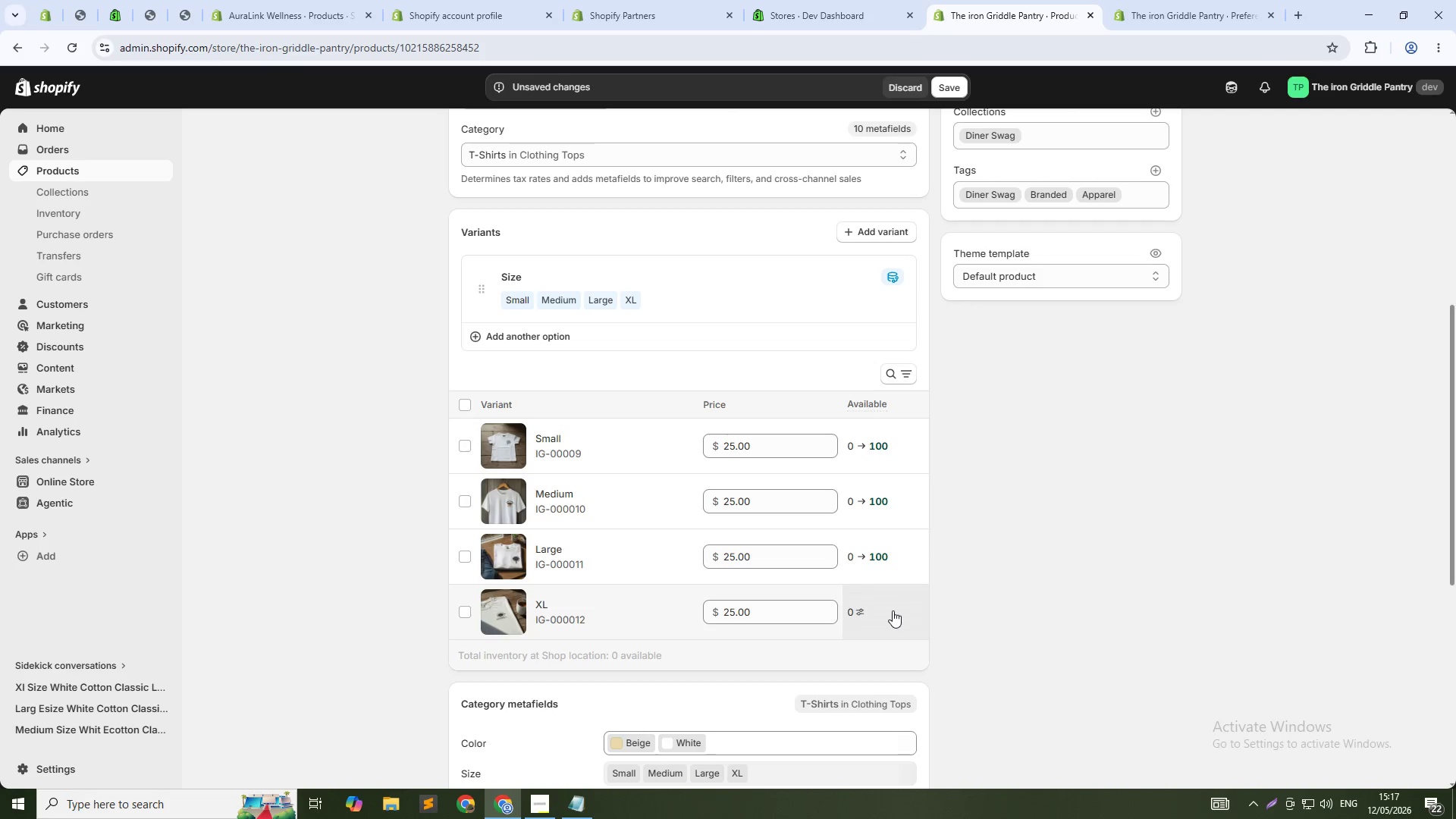 
left_click([893, 610])
 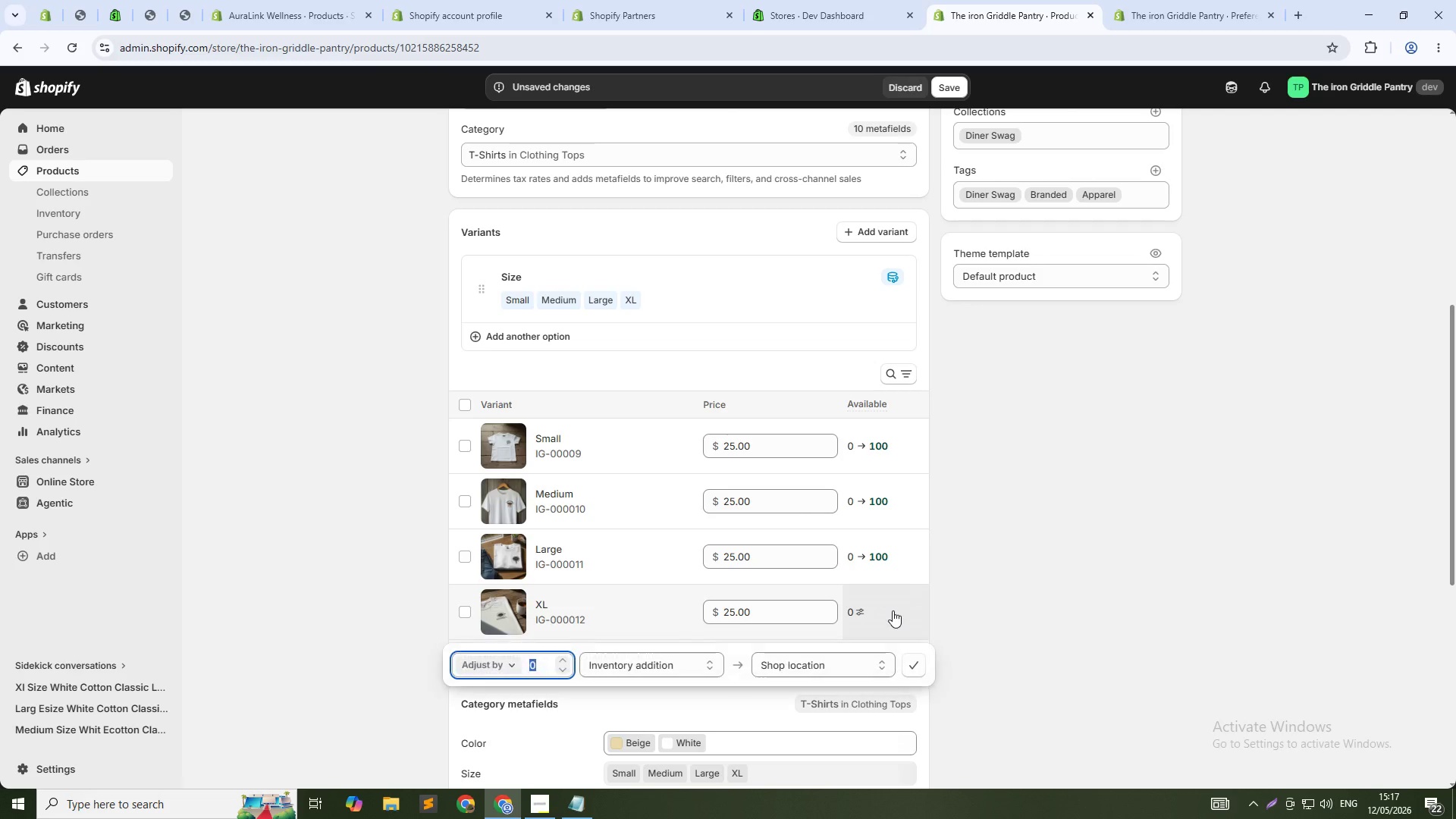 
type(100)
 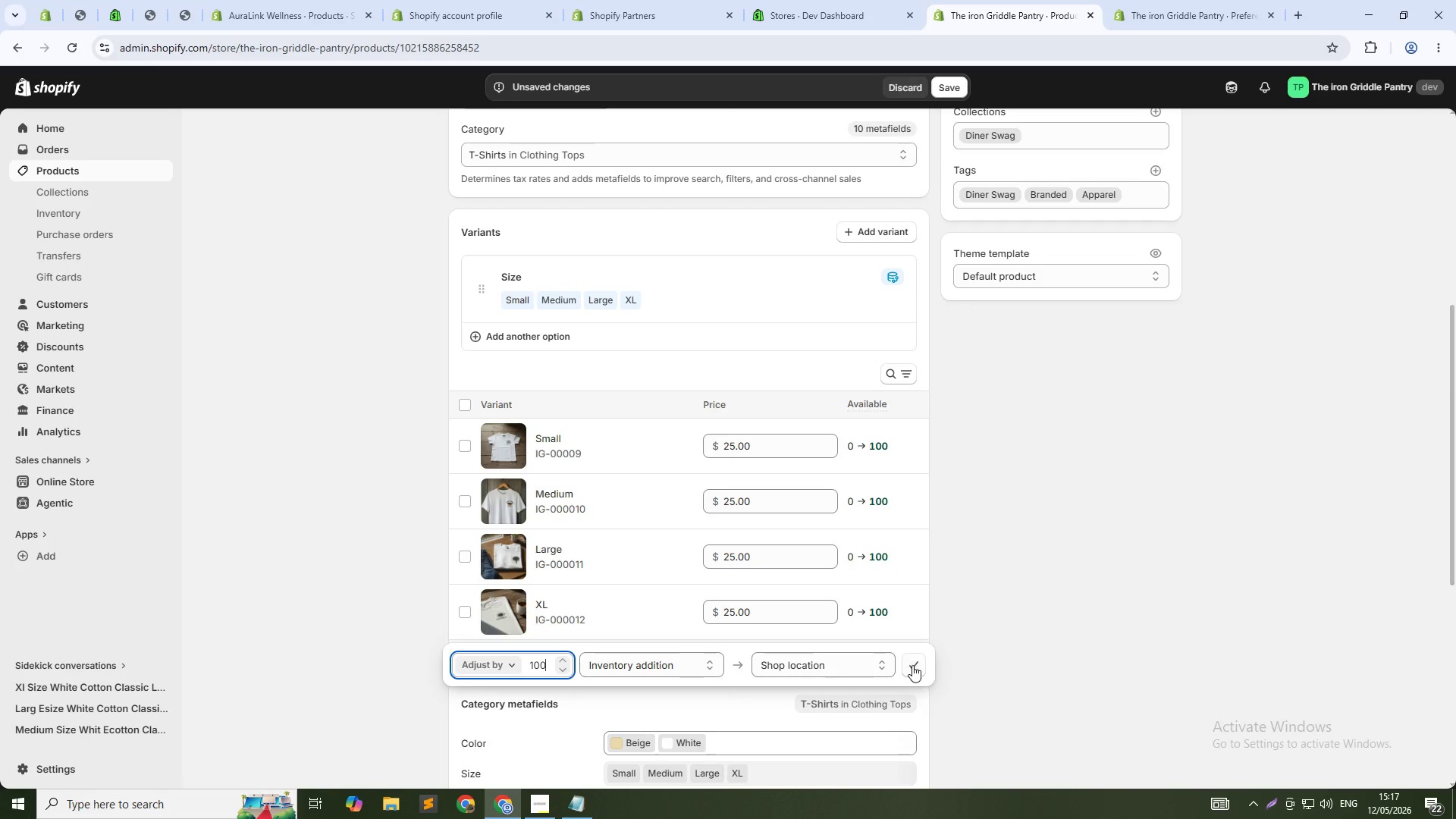 
left_click([912, 665])
 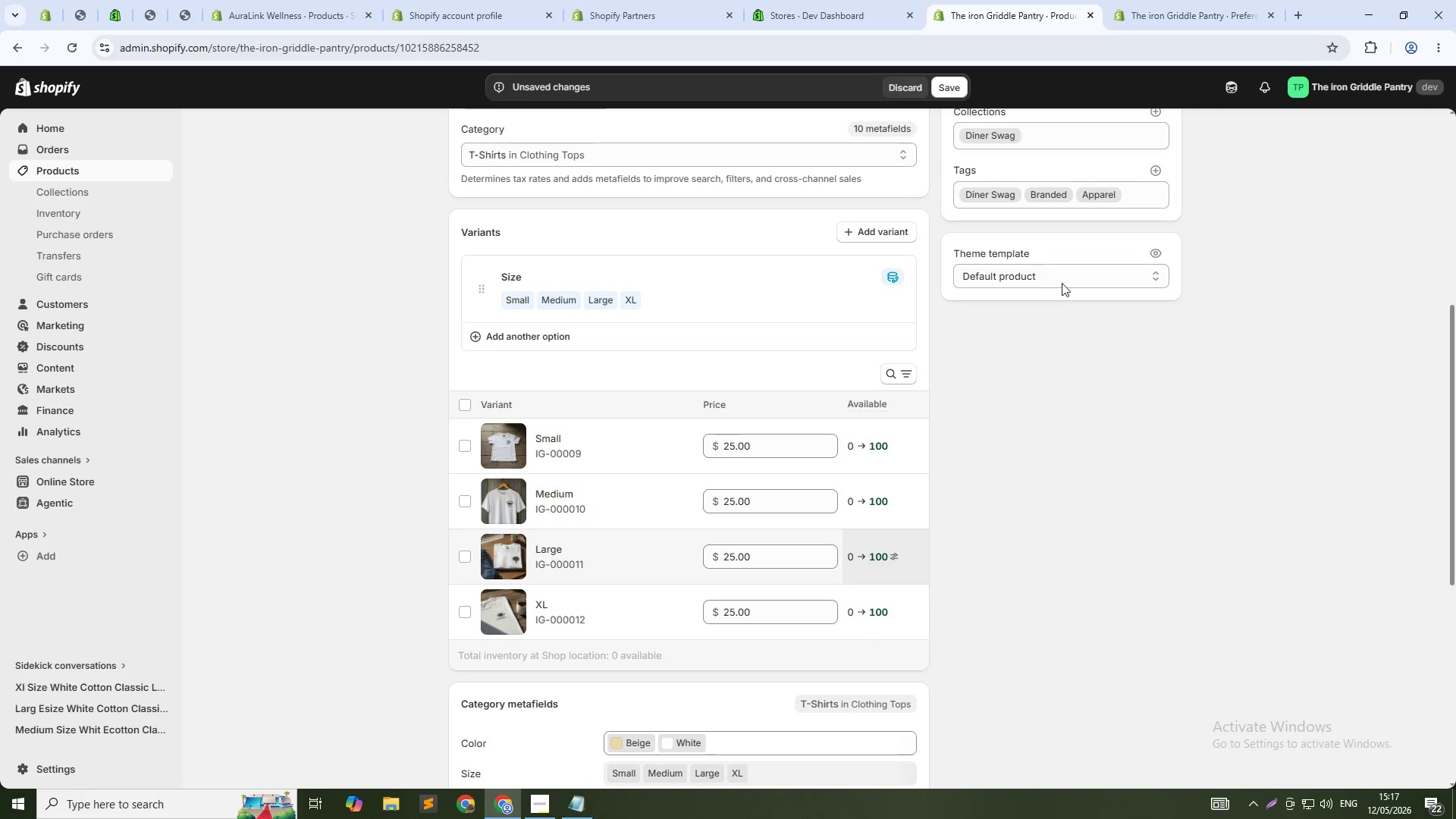 
left_click([940, 89])
 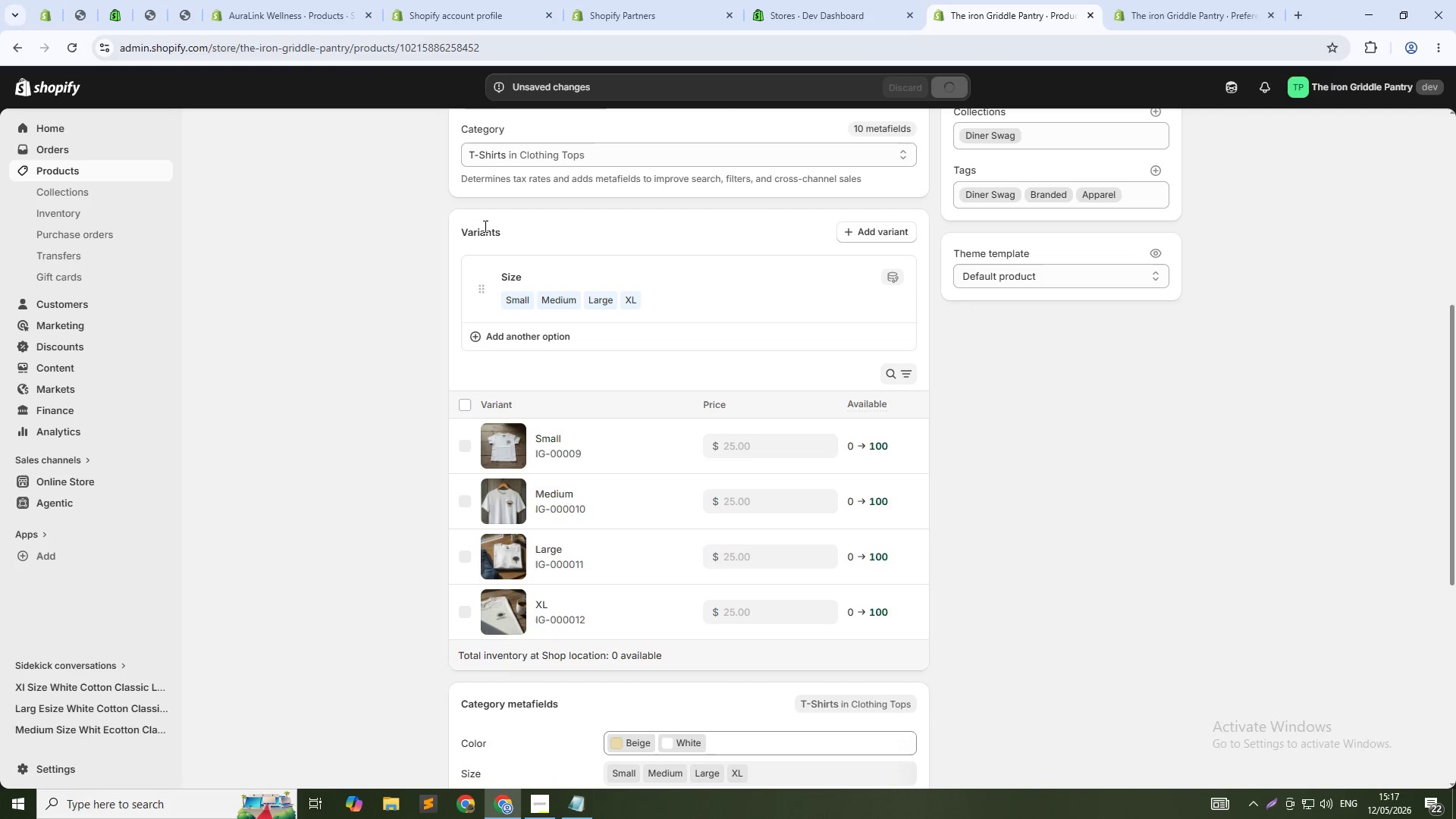 
mouse_move([111, 190])
 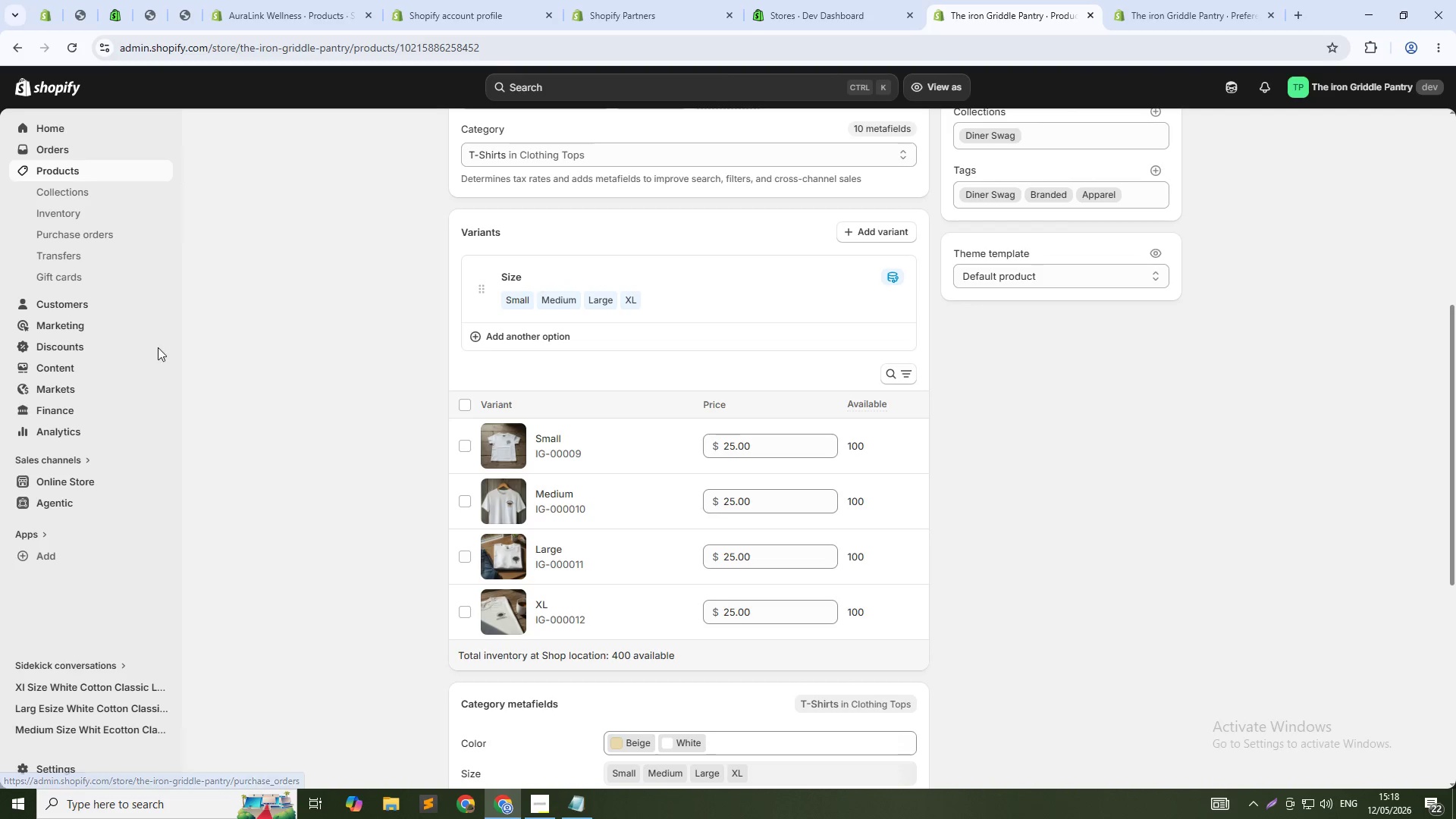 
left_click([102, 166])
 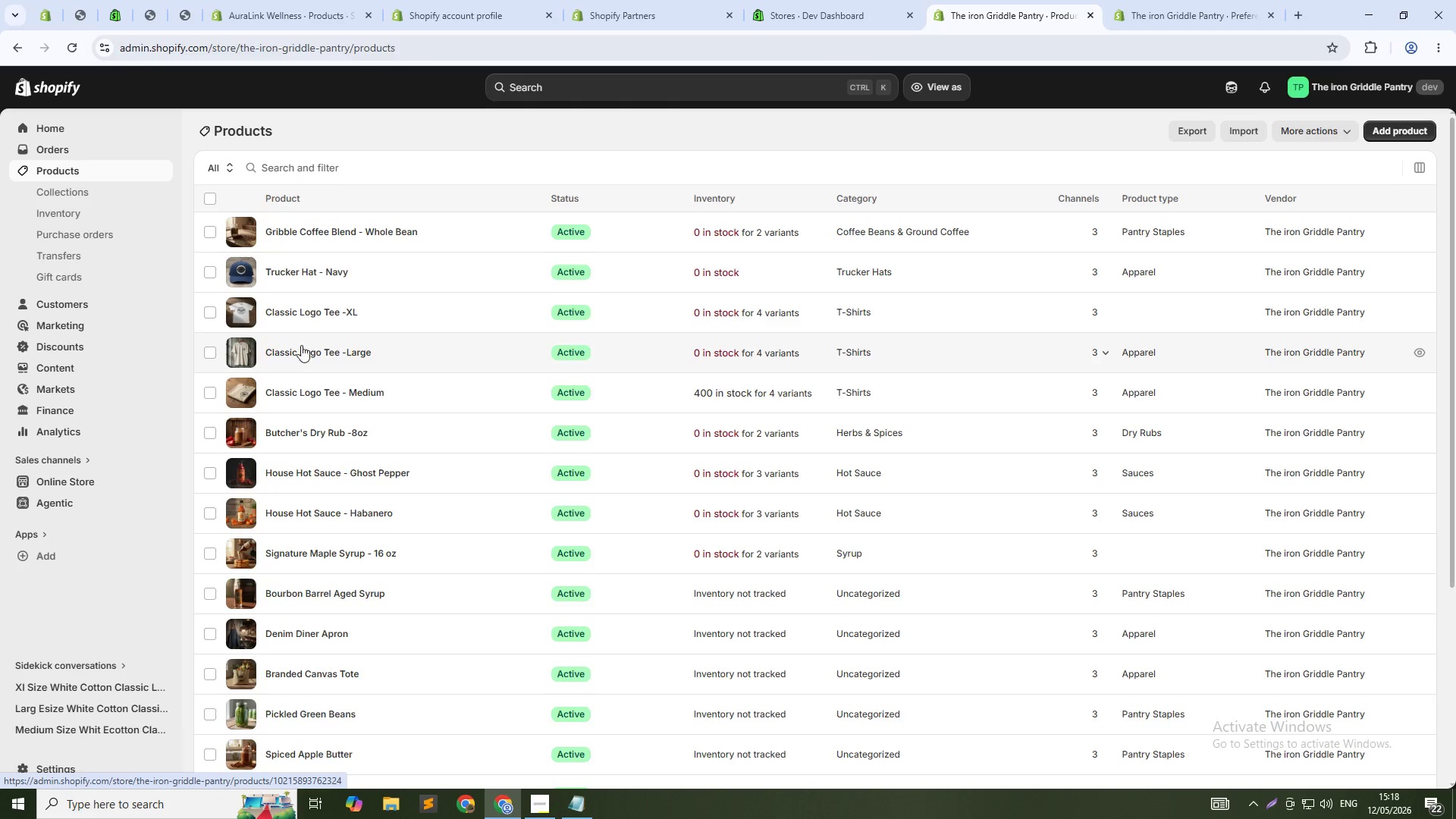 
left_click([326, 346])
 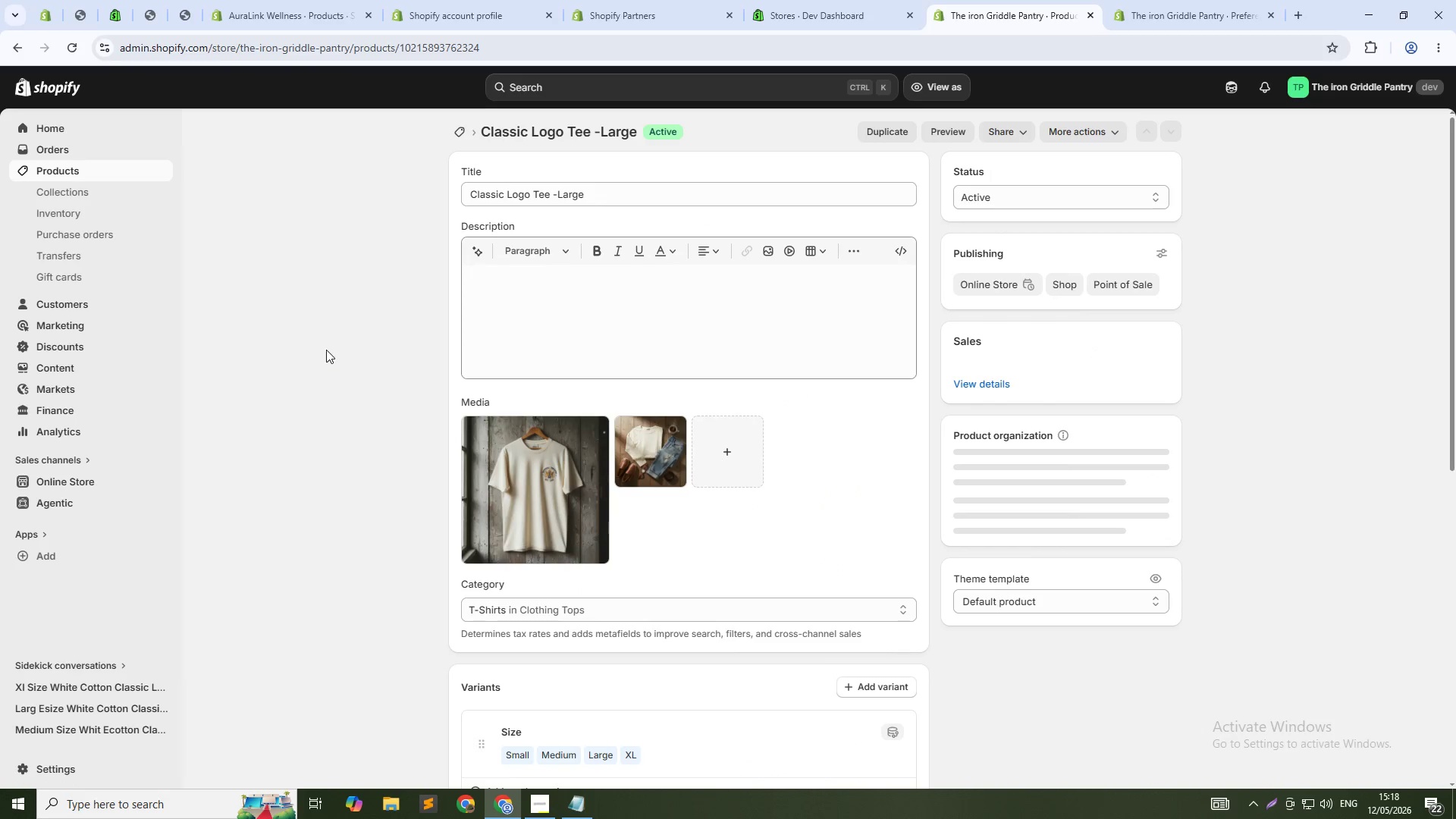 
scroll: coordinate [602, 501], scroll_direction: down, amount: 10.0
 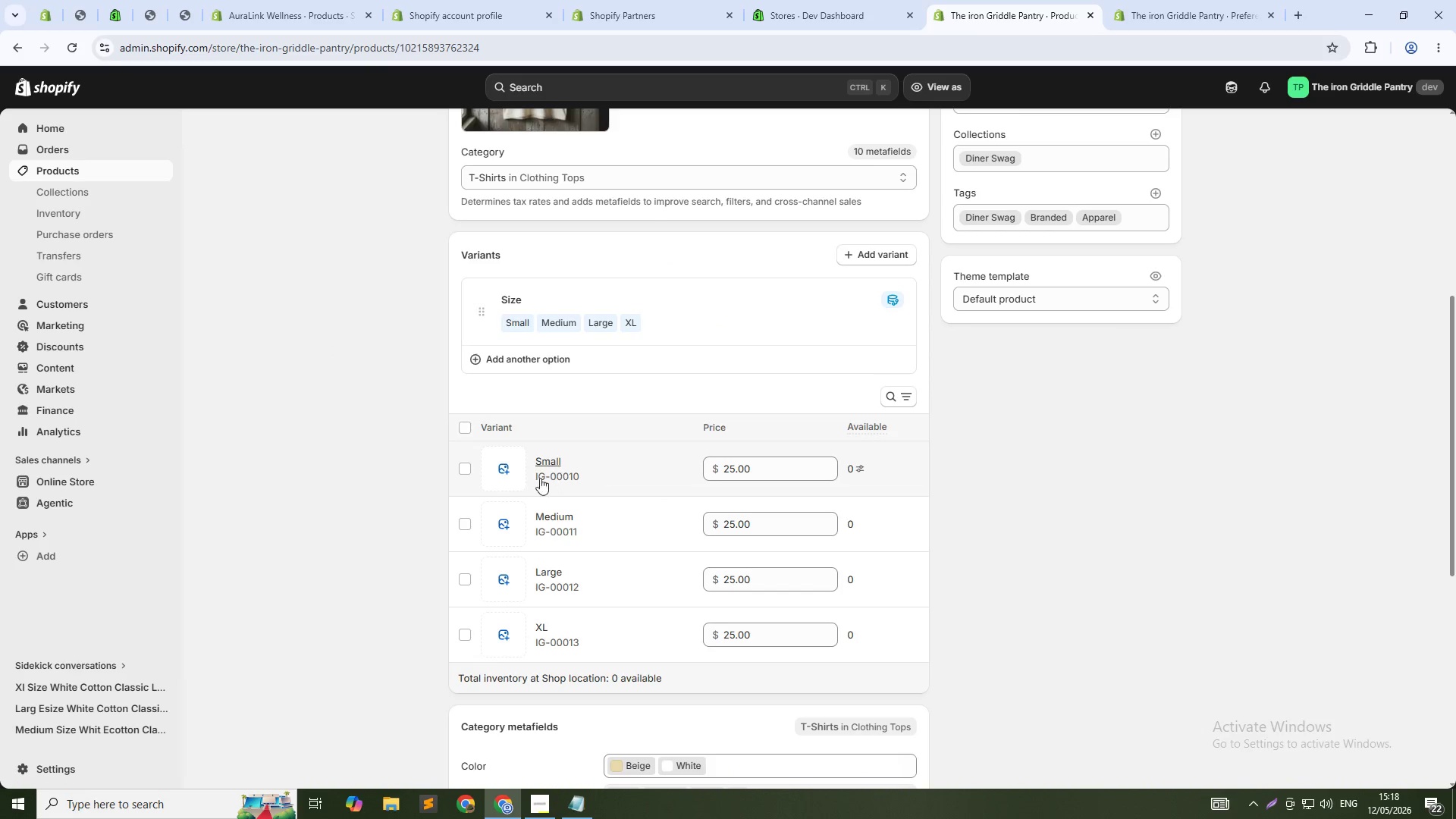 
left_click([510, 473])
 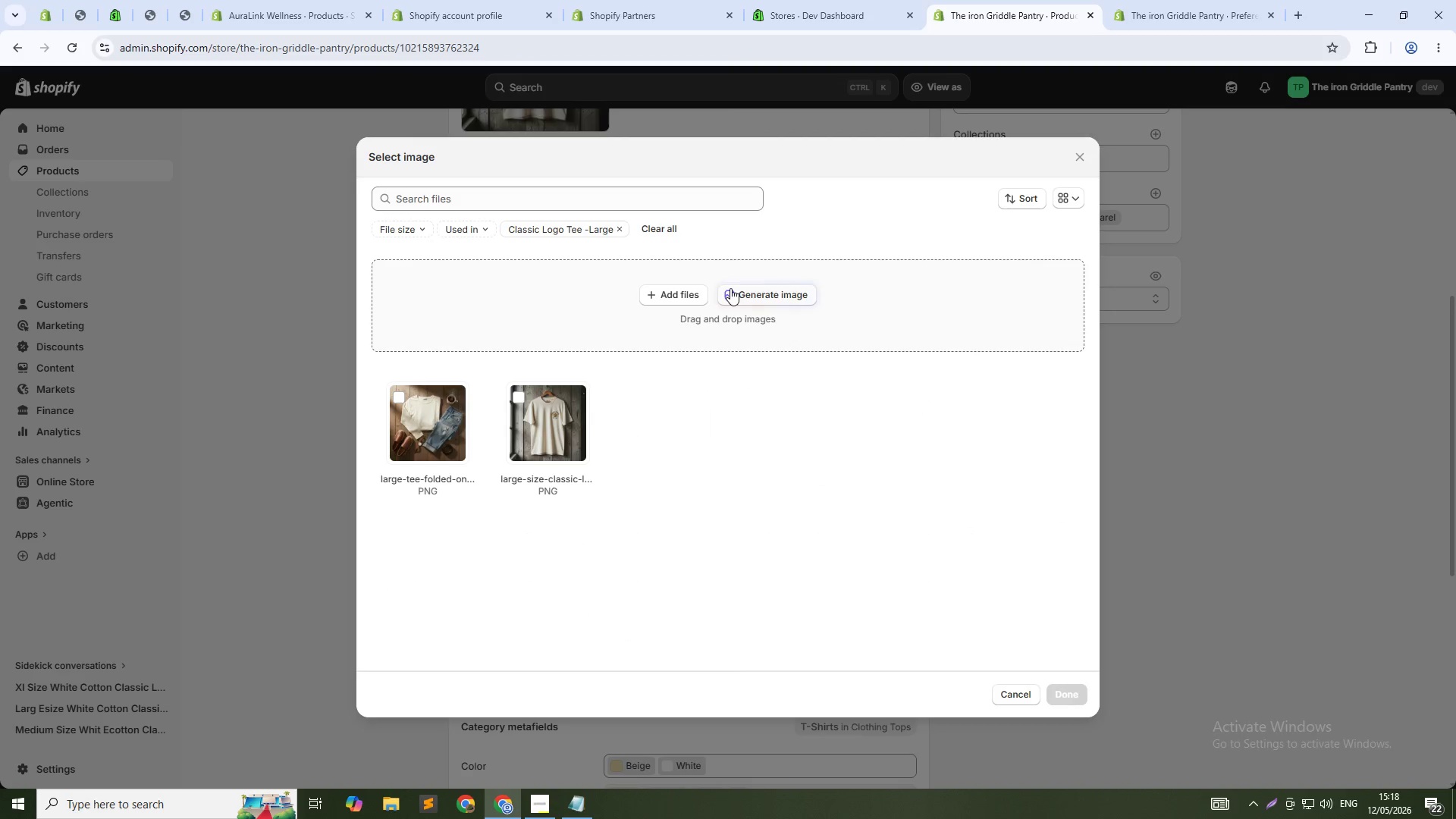 
left_click([659, 232])
 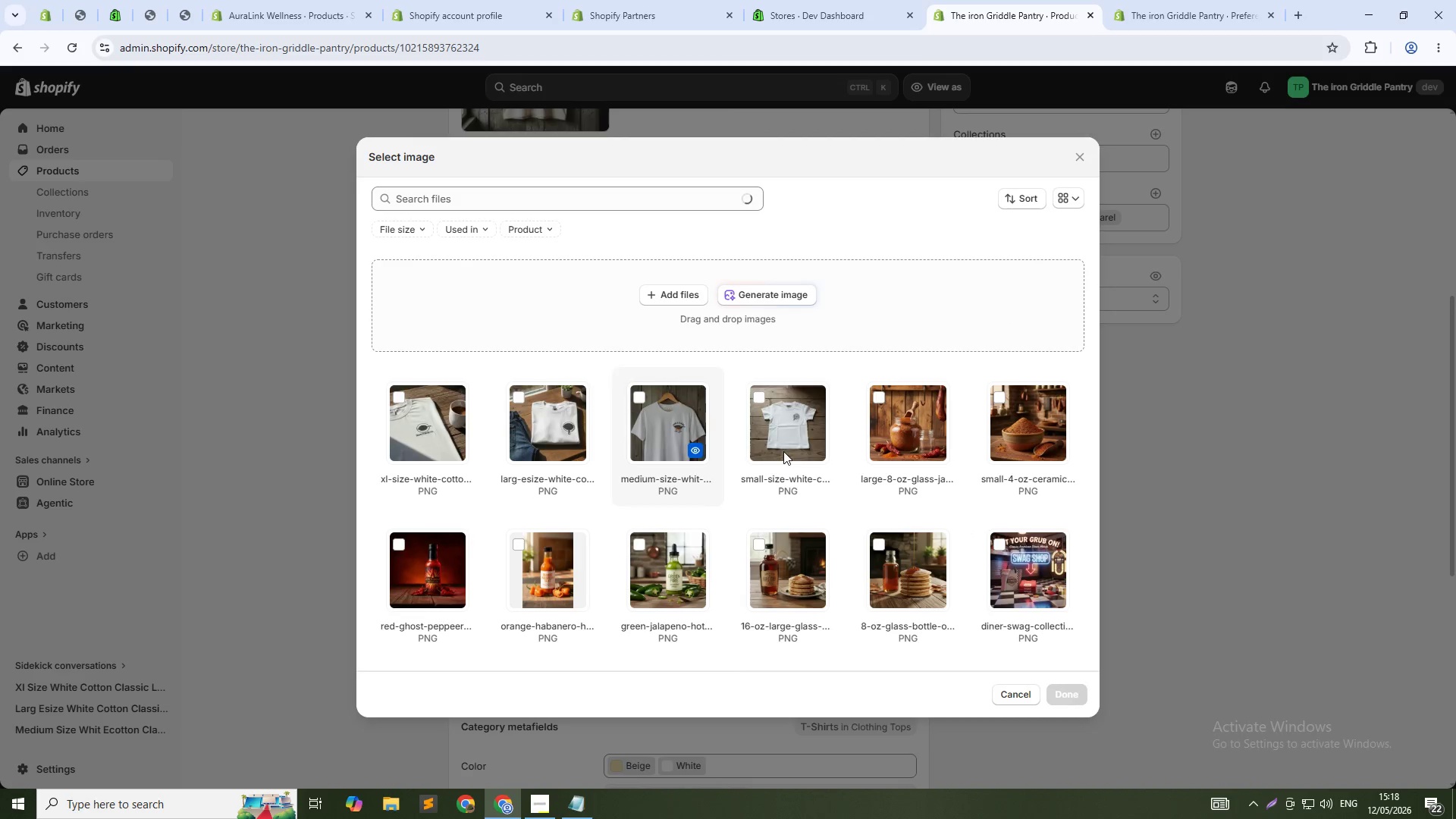 
left_click([820, 441])
 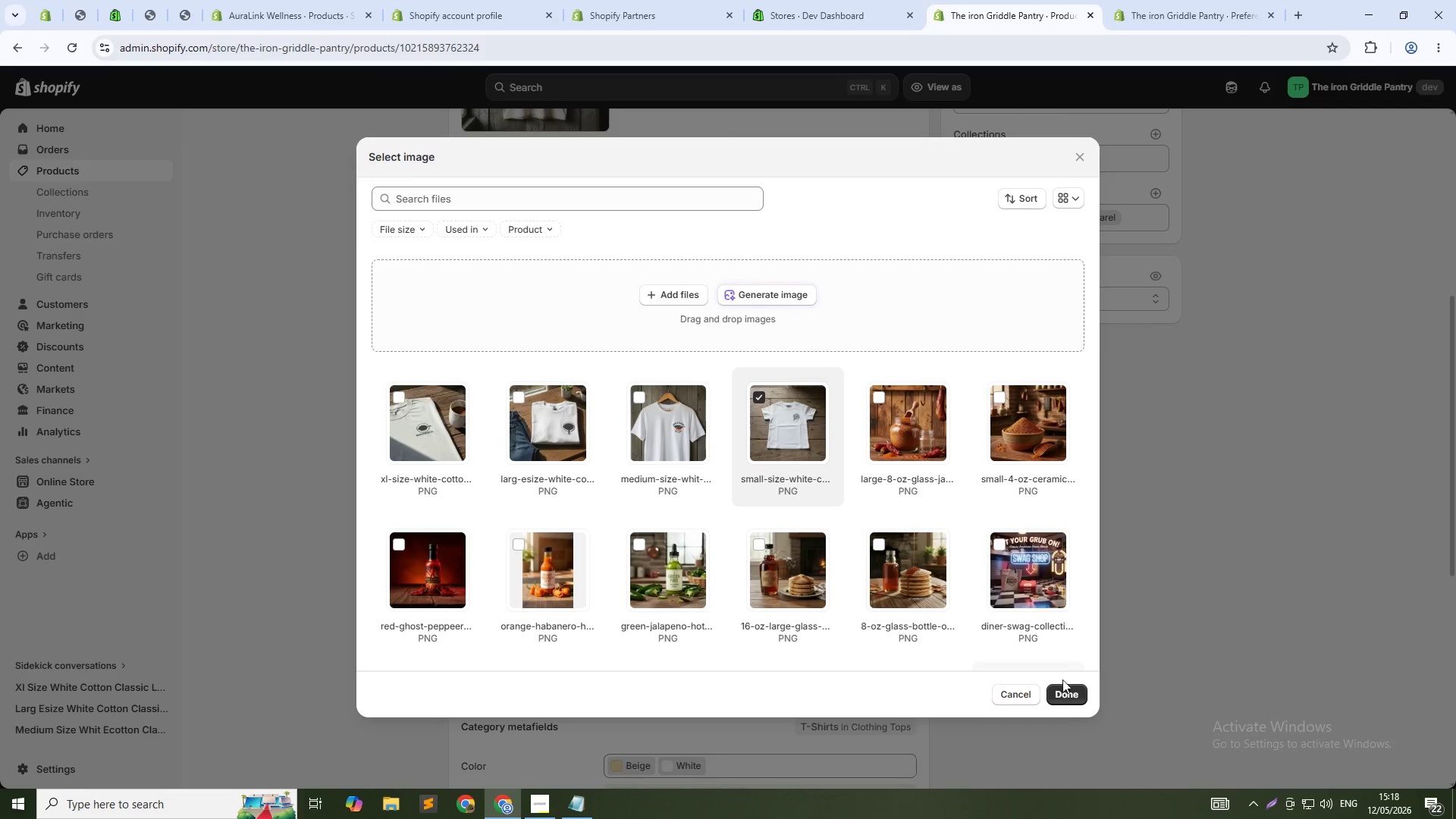 
left_click_drag(start_coordinate=[1063, 699], to_coordinate=[1068, 696])
 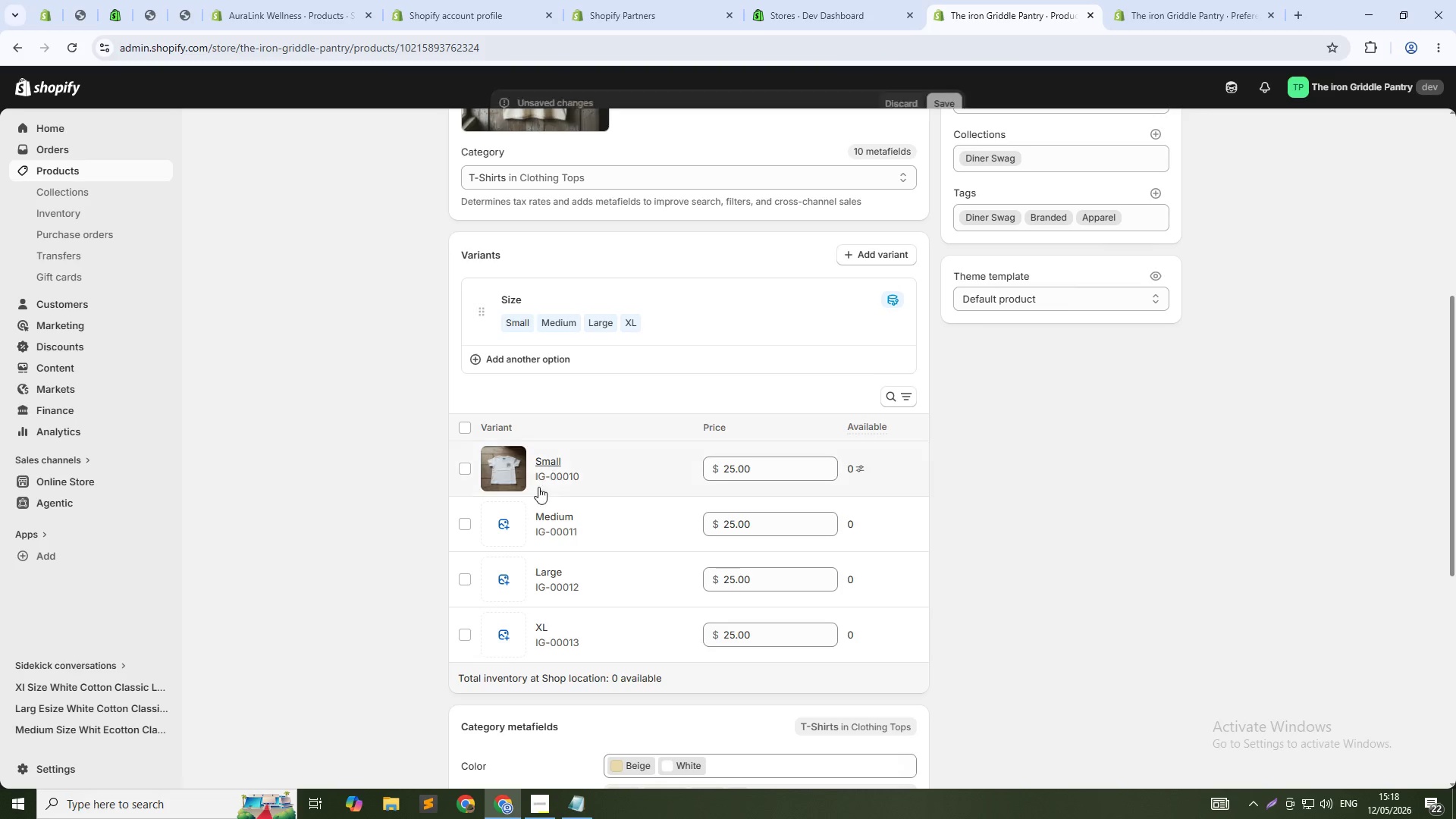 
left_click([497, 530])
 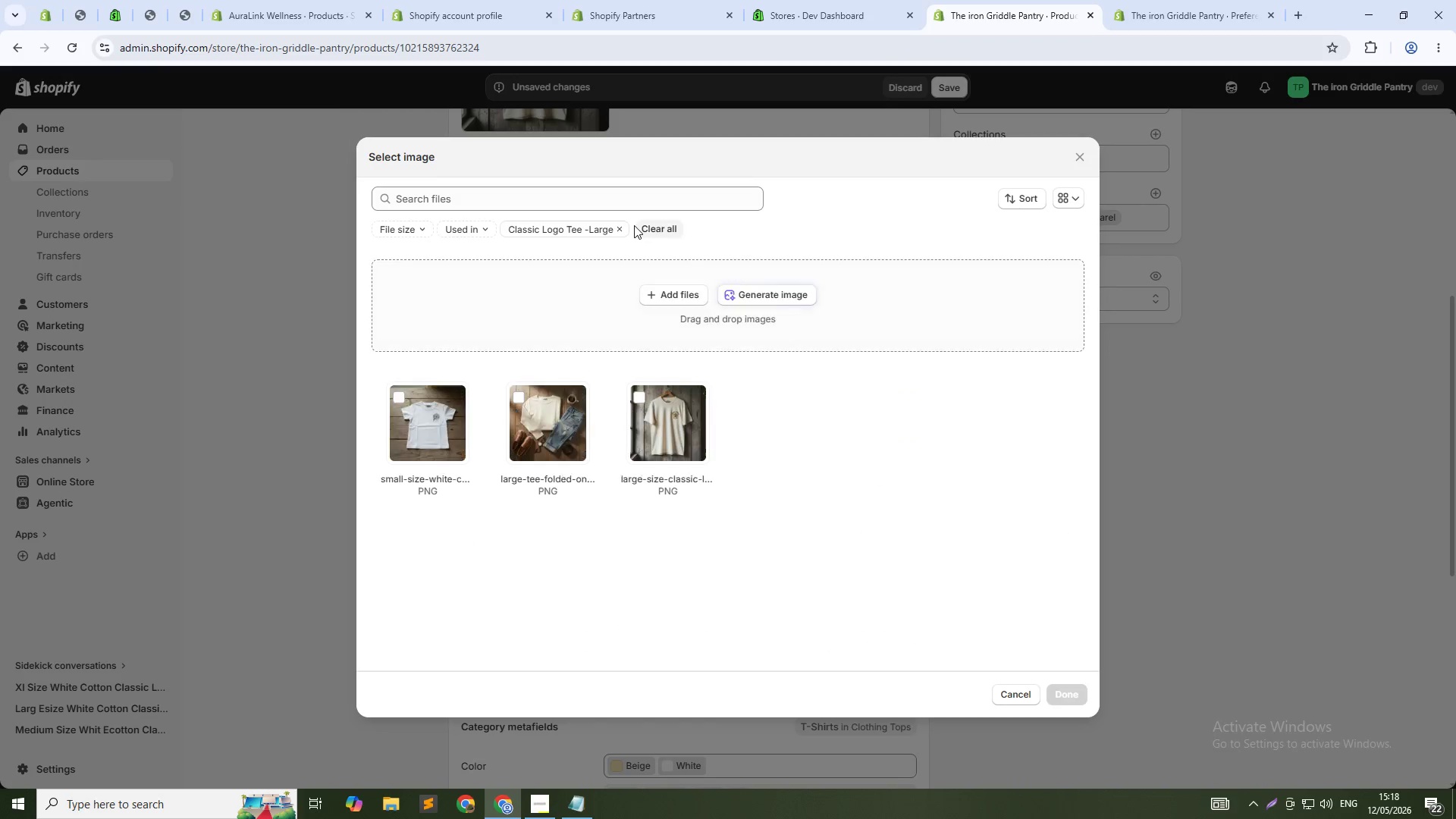 
left_click([652, 229])
 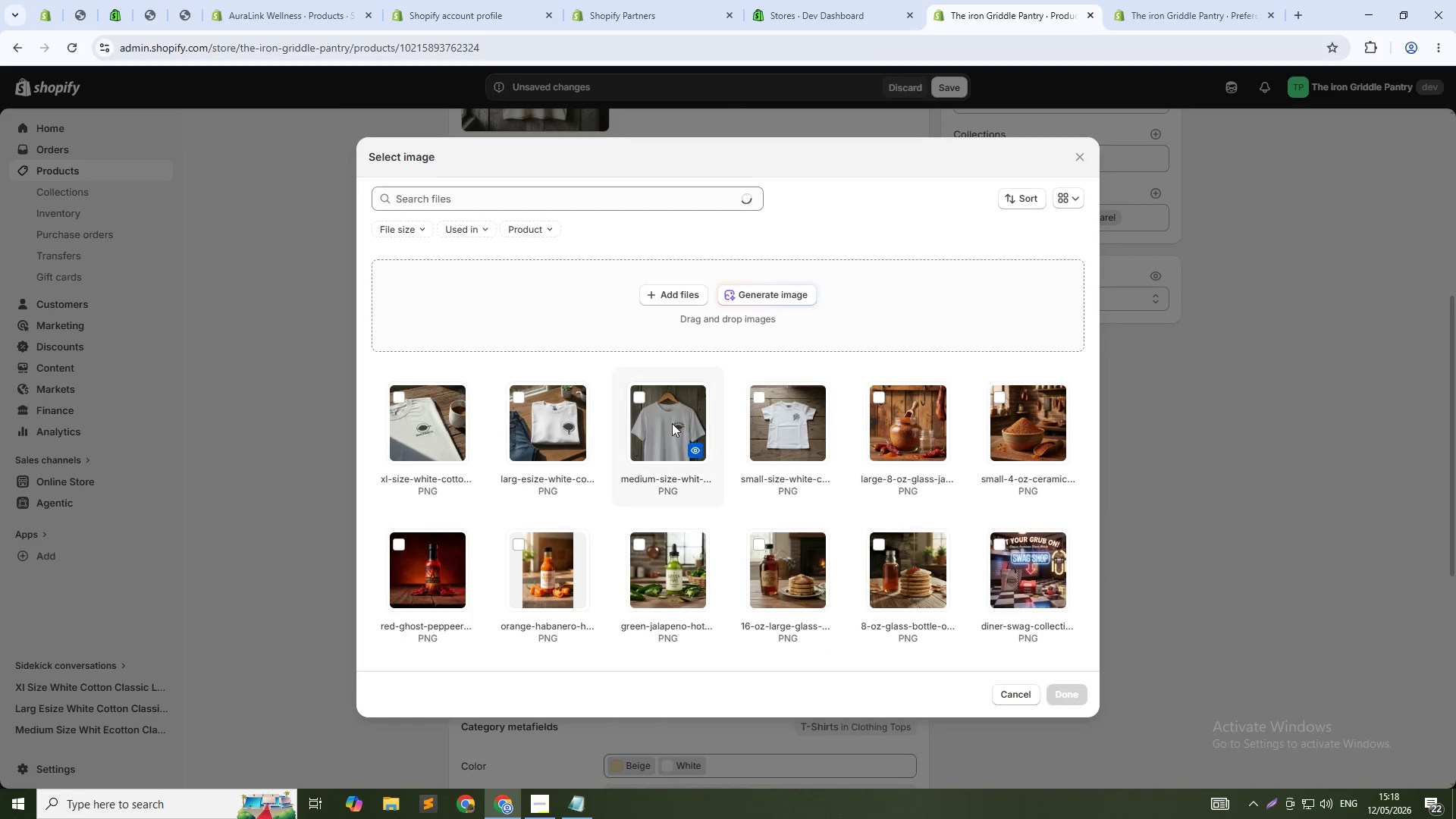 
left_click([672, 428])
 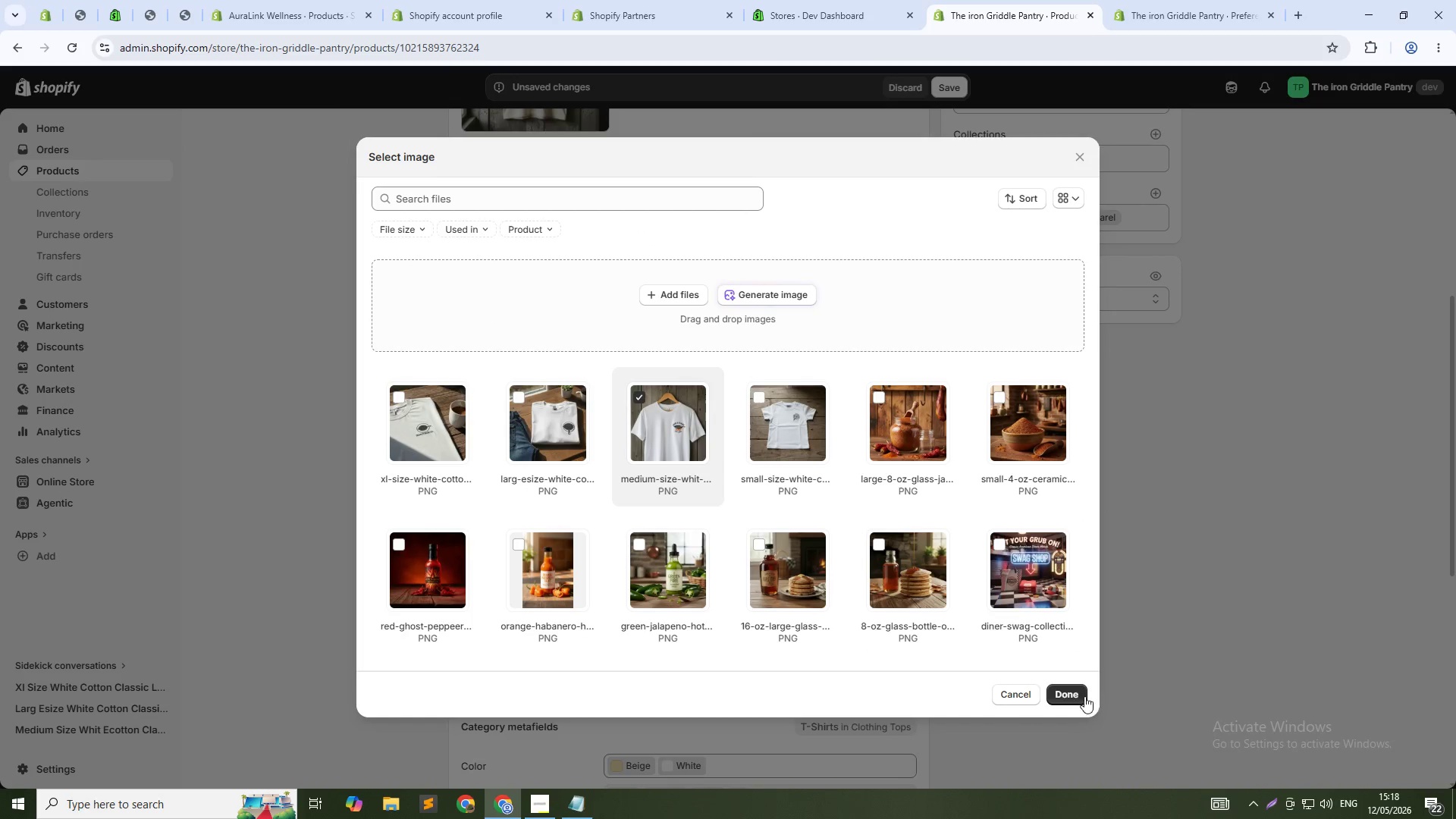 
left_click([1083, 694])
 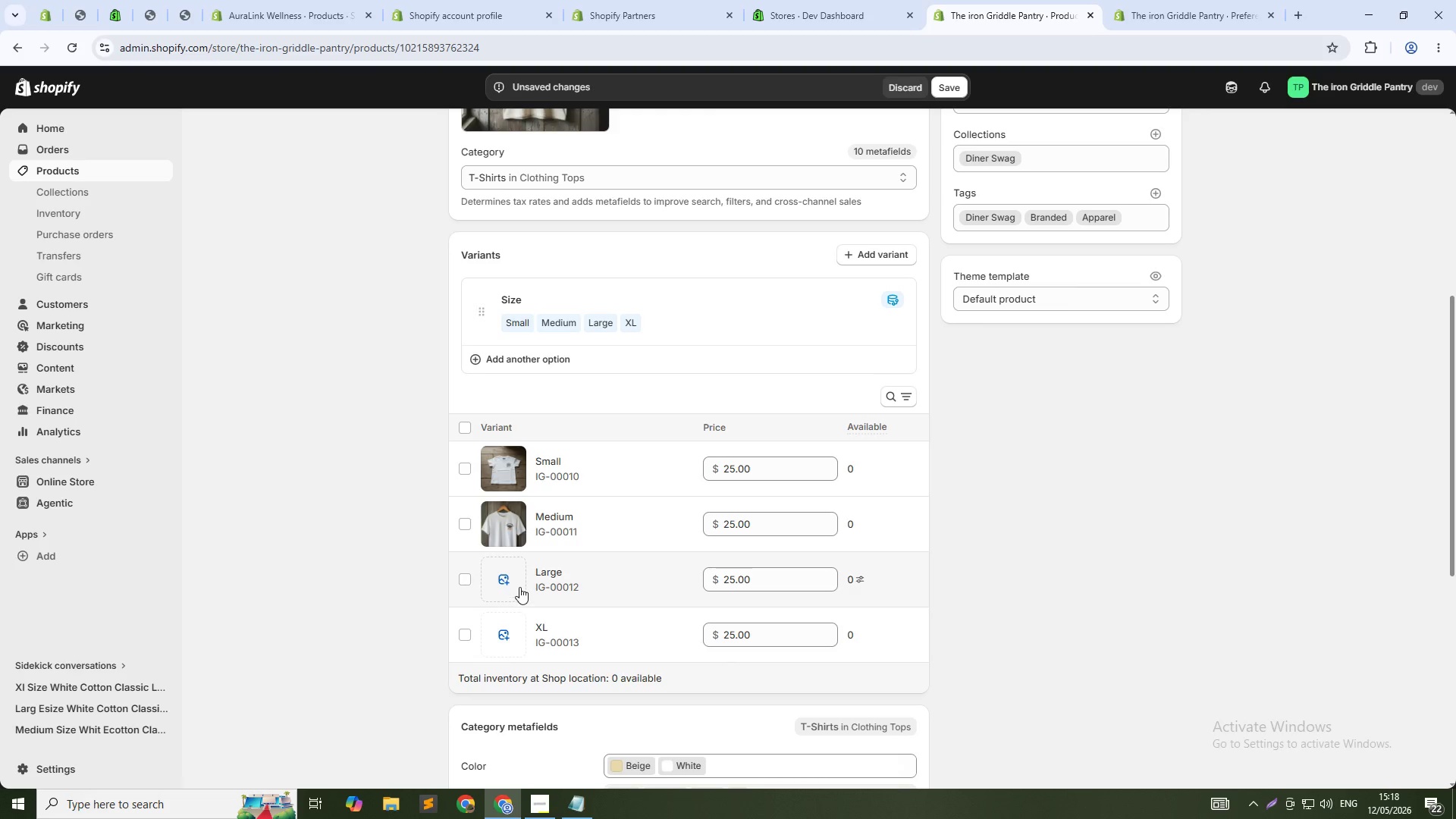 
left_click([505, 585])
 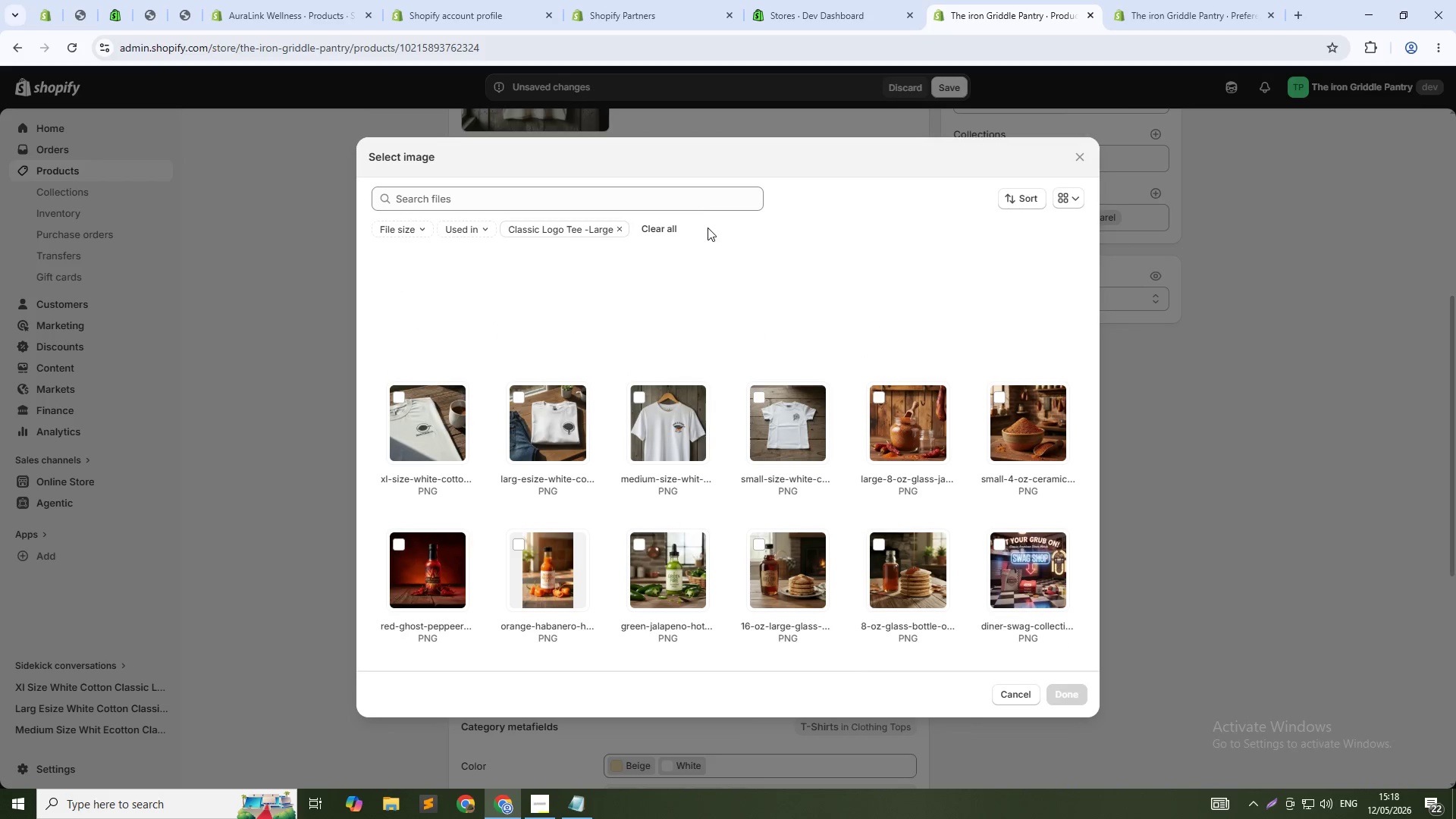 
left_click([661, 225])
 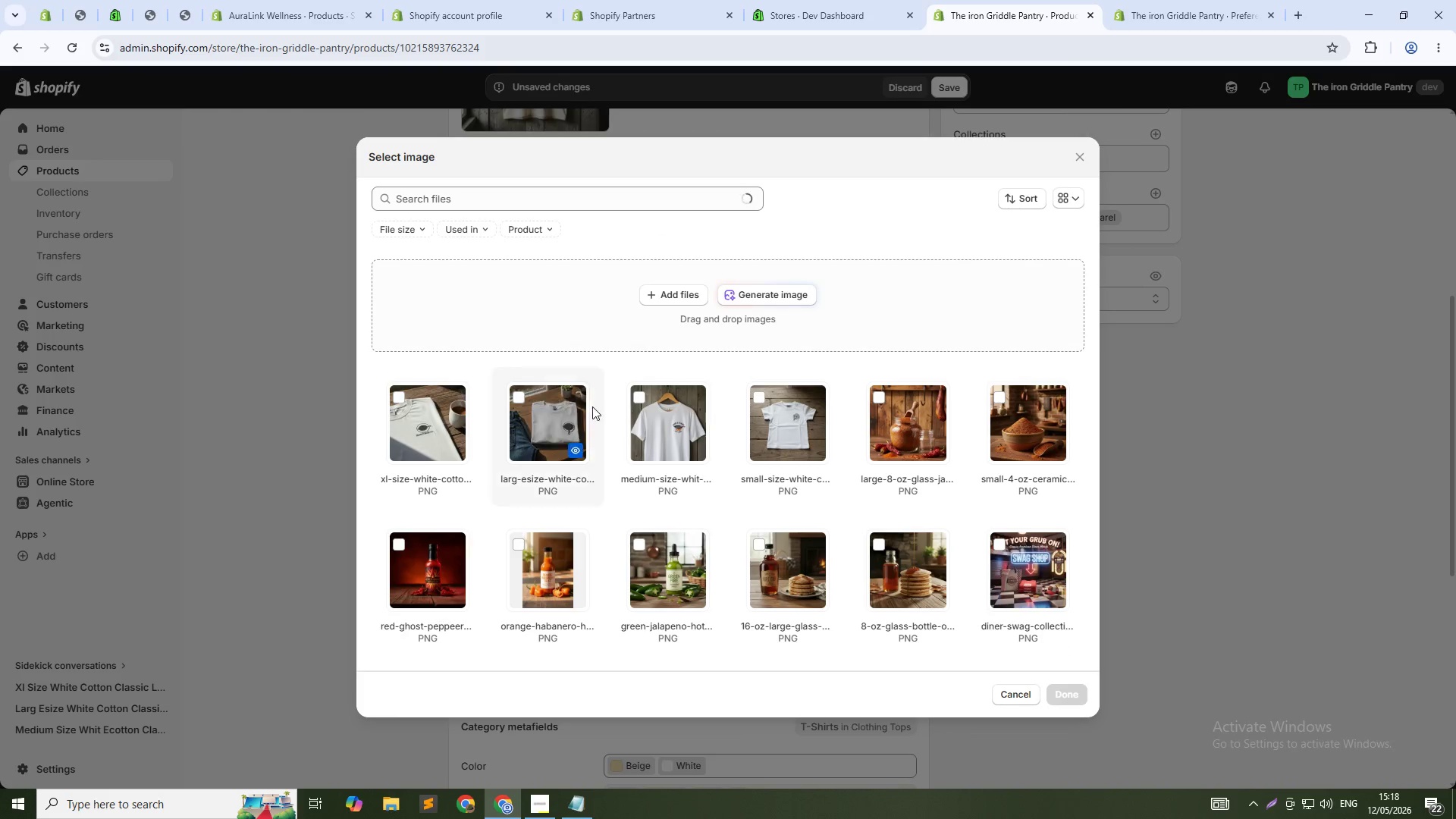 
left_click([545, 422])
 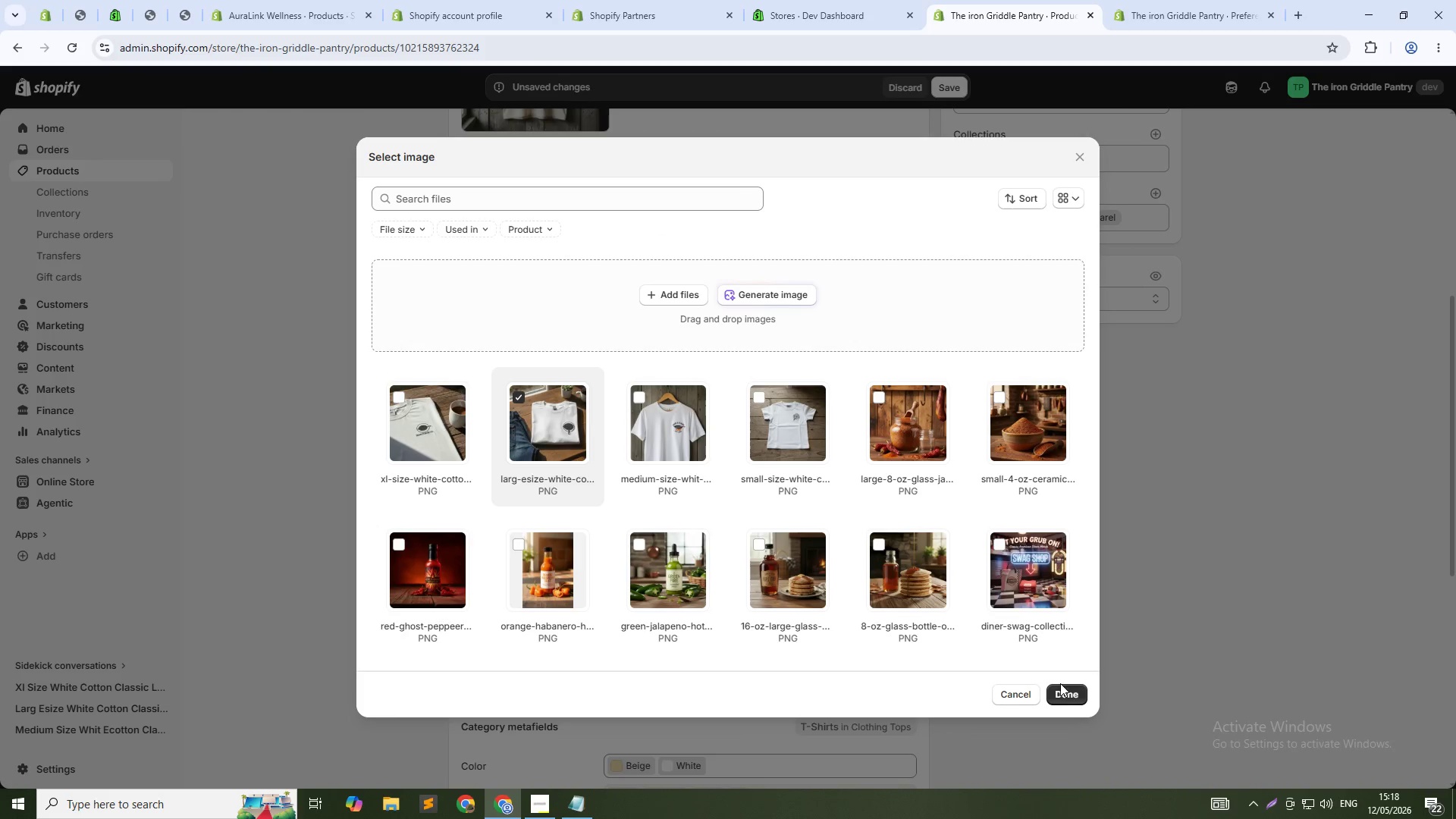 
left_click([1060, 688])
 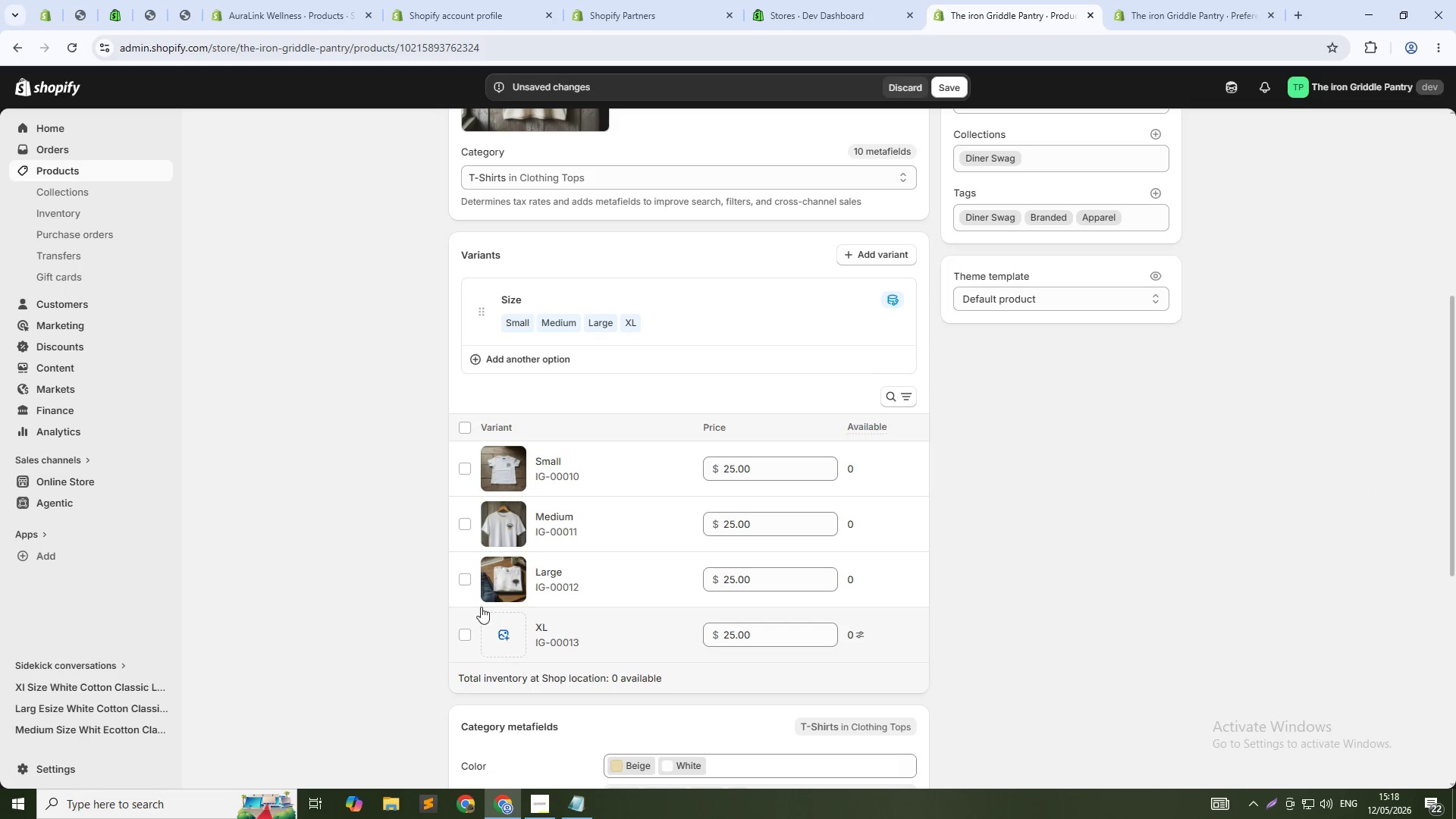 
left_click([503, 646])
 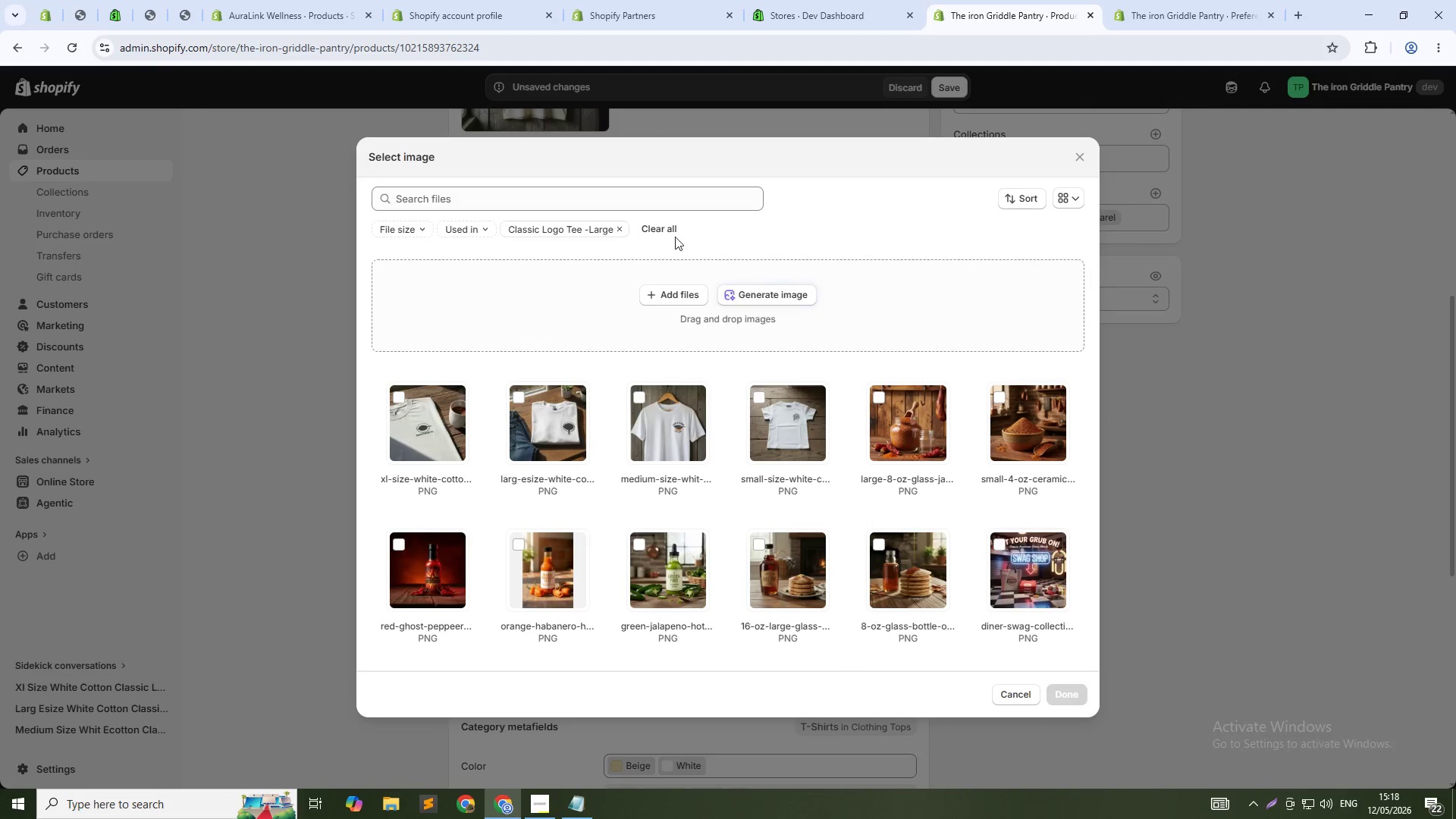 
left_click([662, 221])
 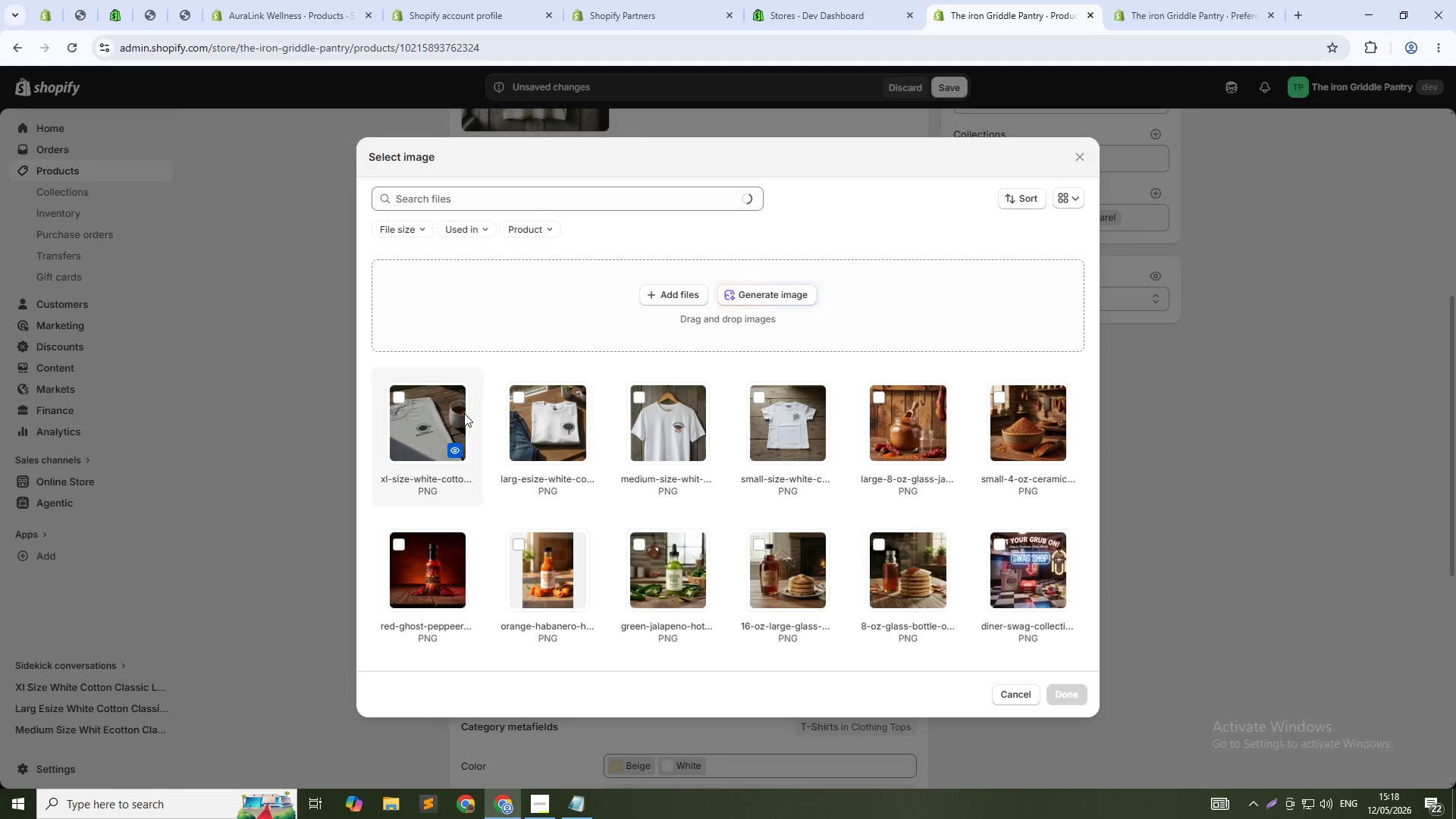 
left_click([452, 408])
 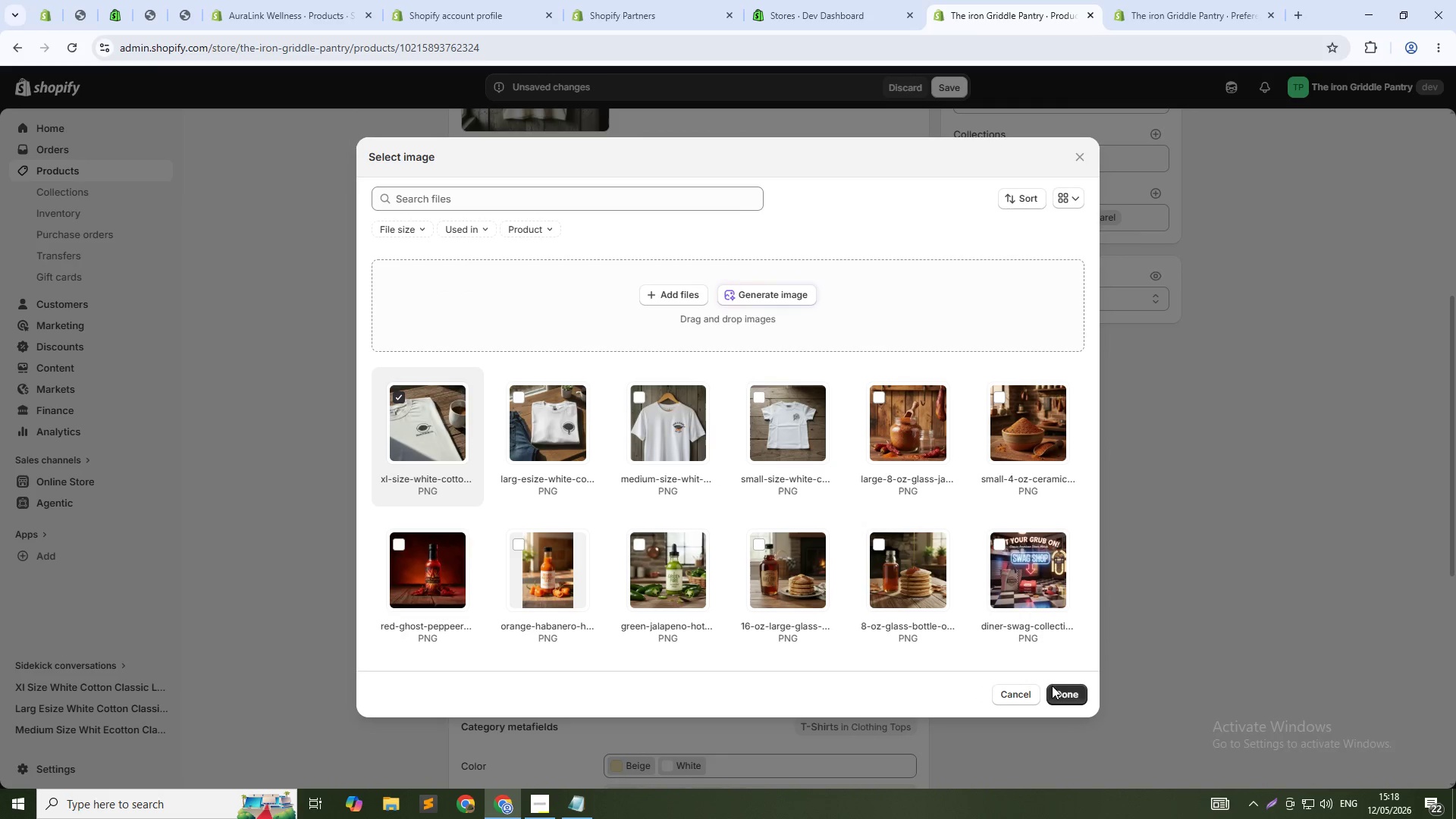 
left_click([1073, 695])
 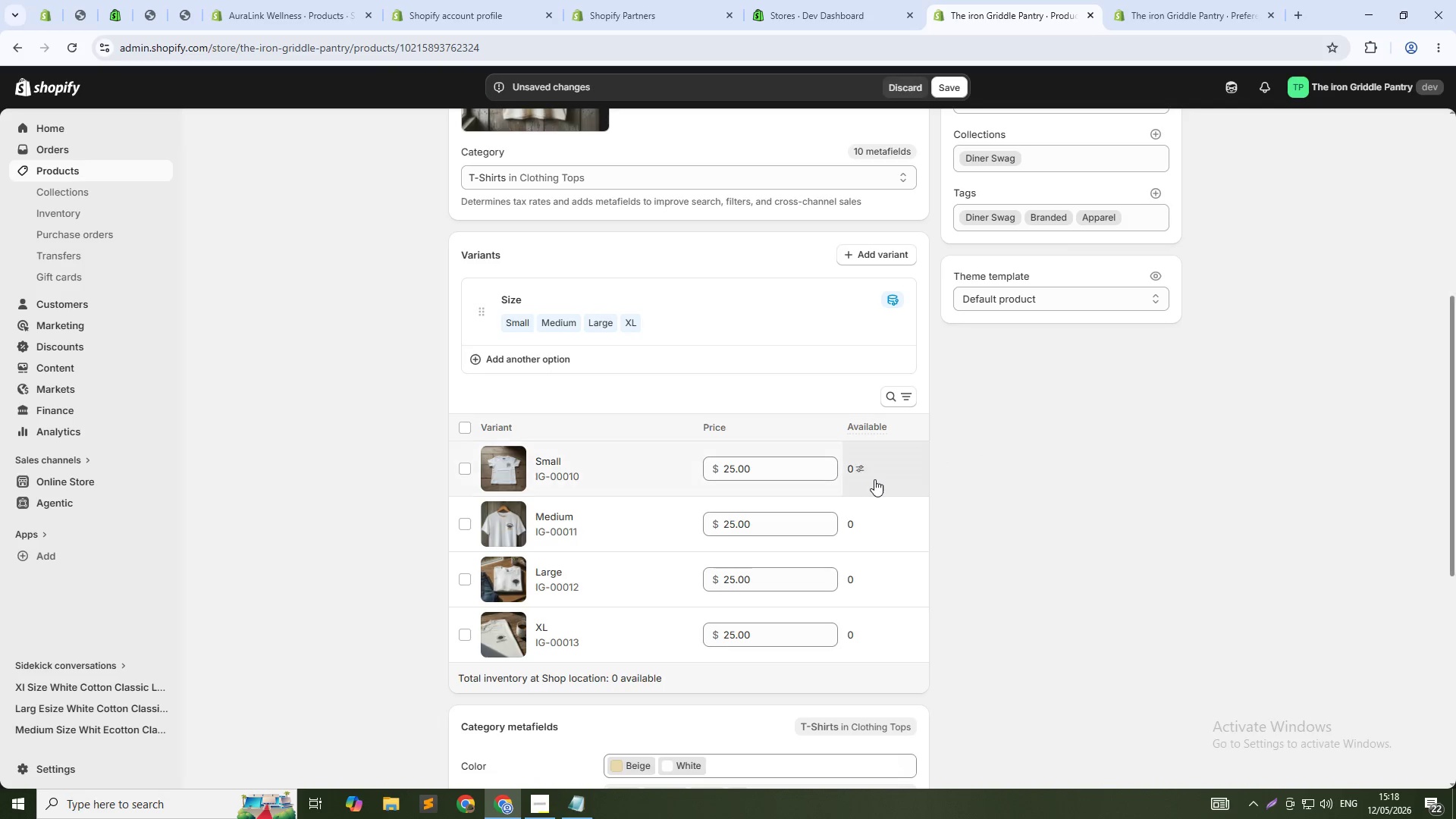 
left_click([876, 468])
 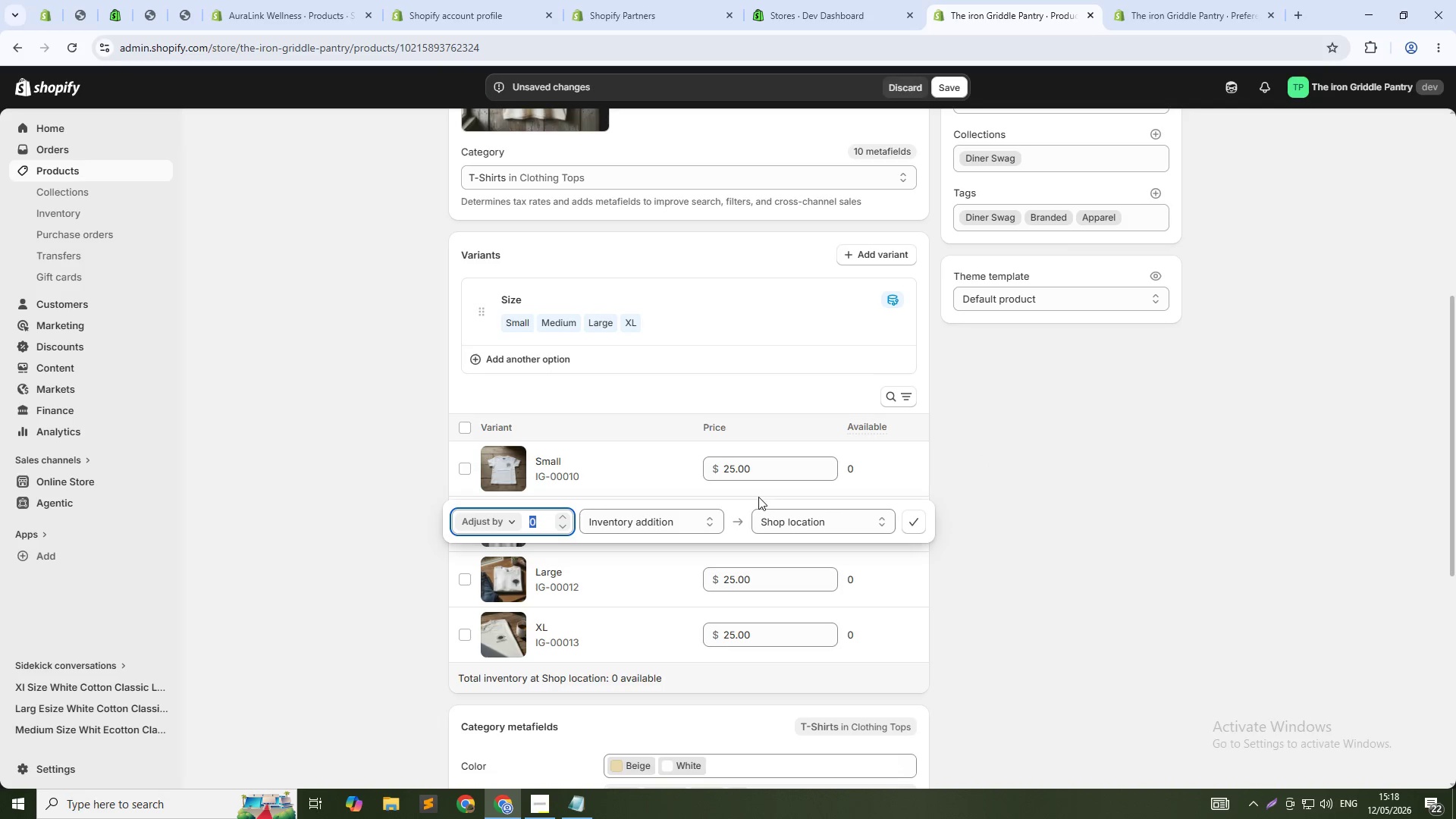 
type(10)
 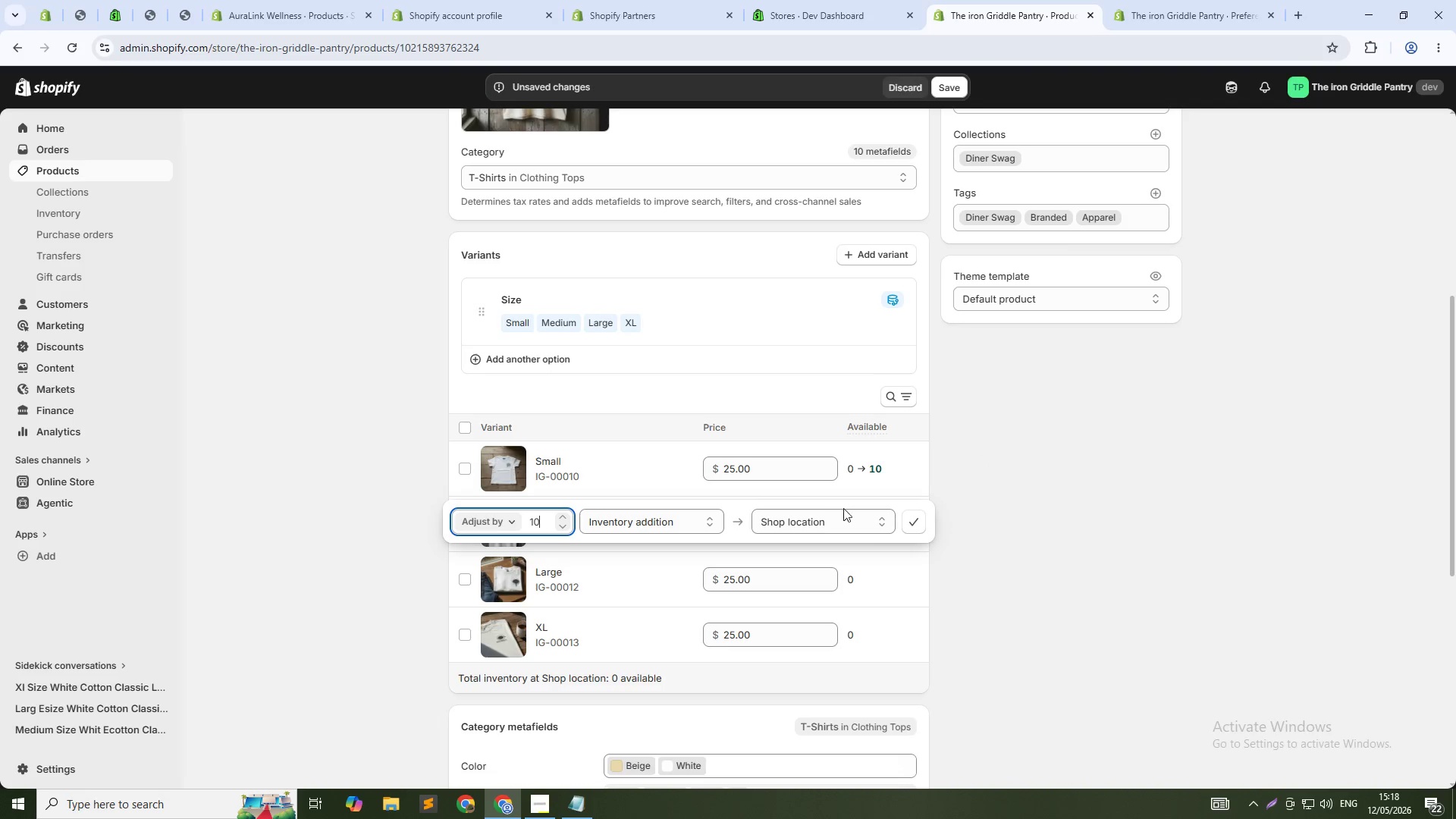 
key(0)
 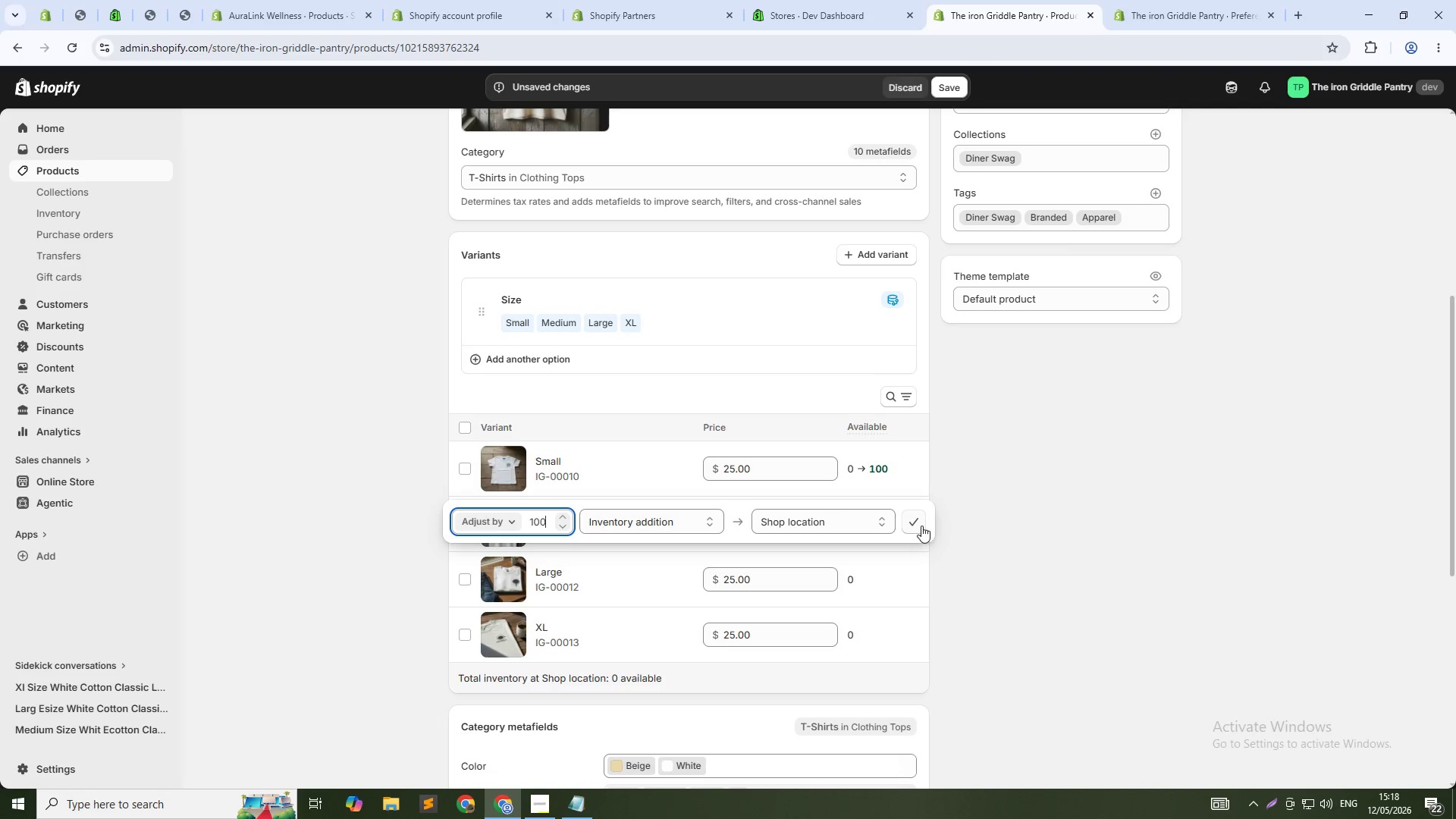 
left_click([915, 523])
 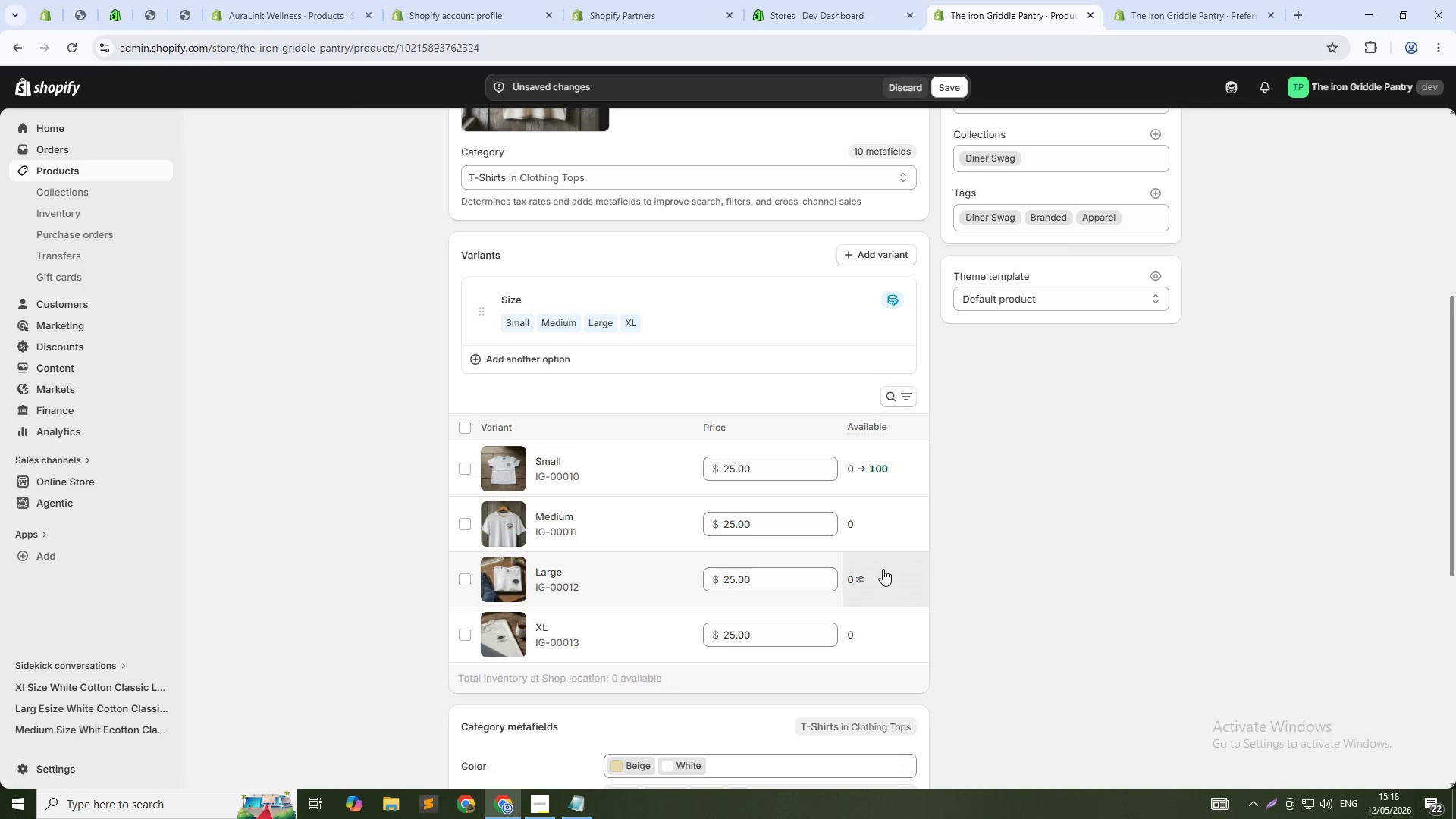 
left_click([870, 519])
 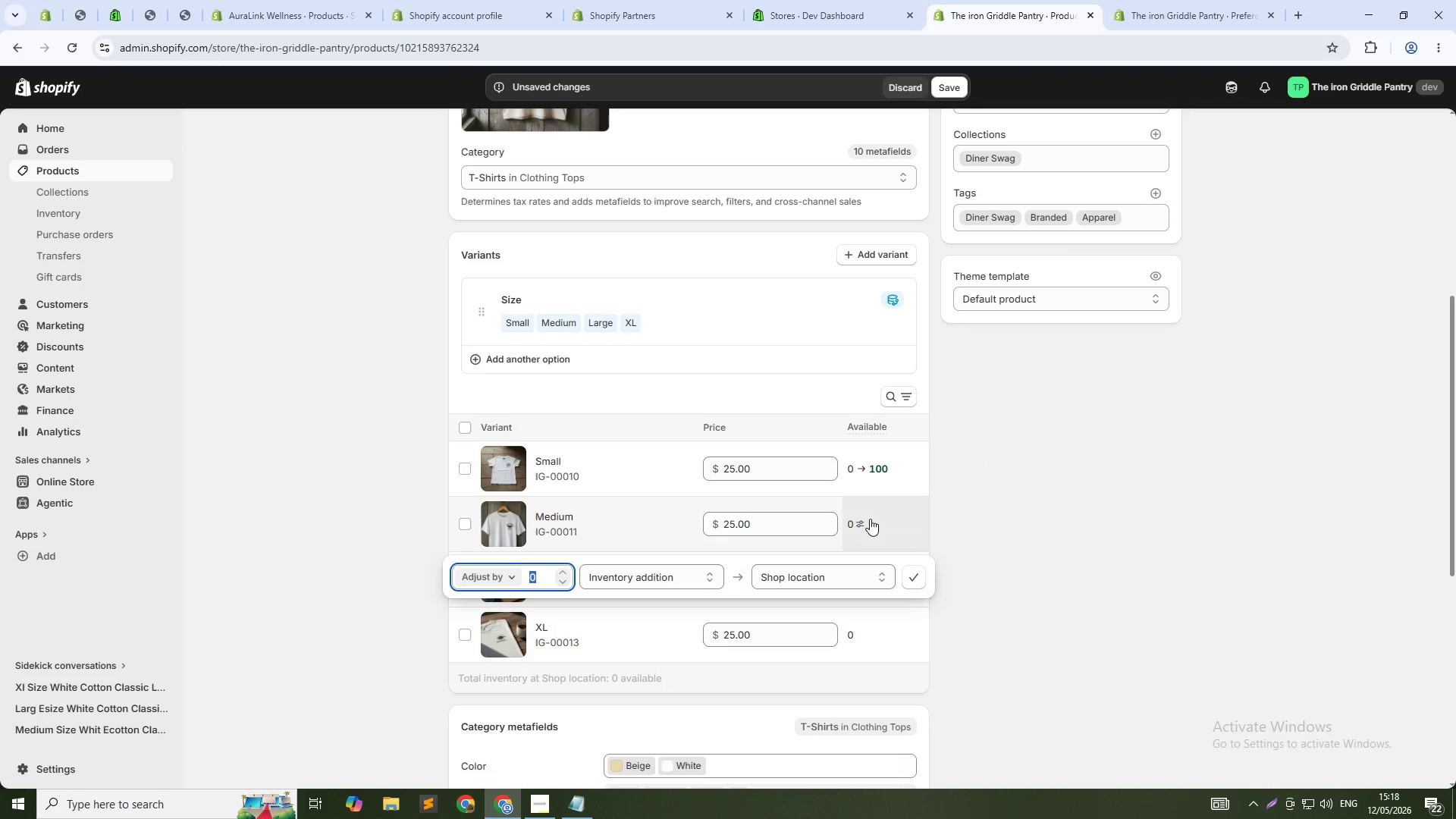 
type(100)
 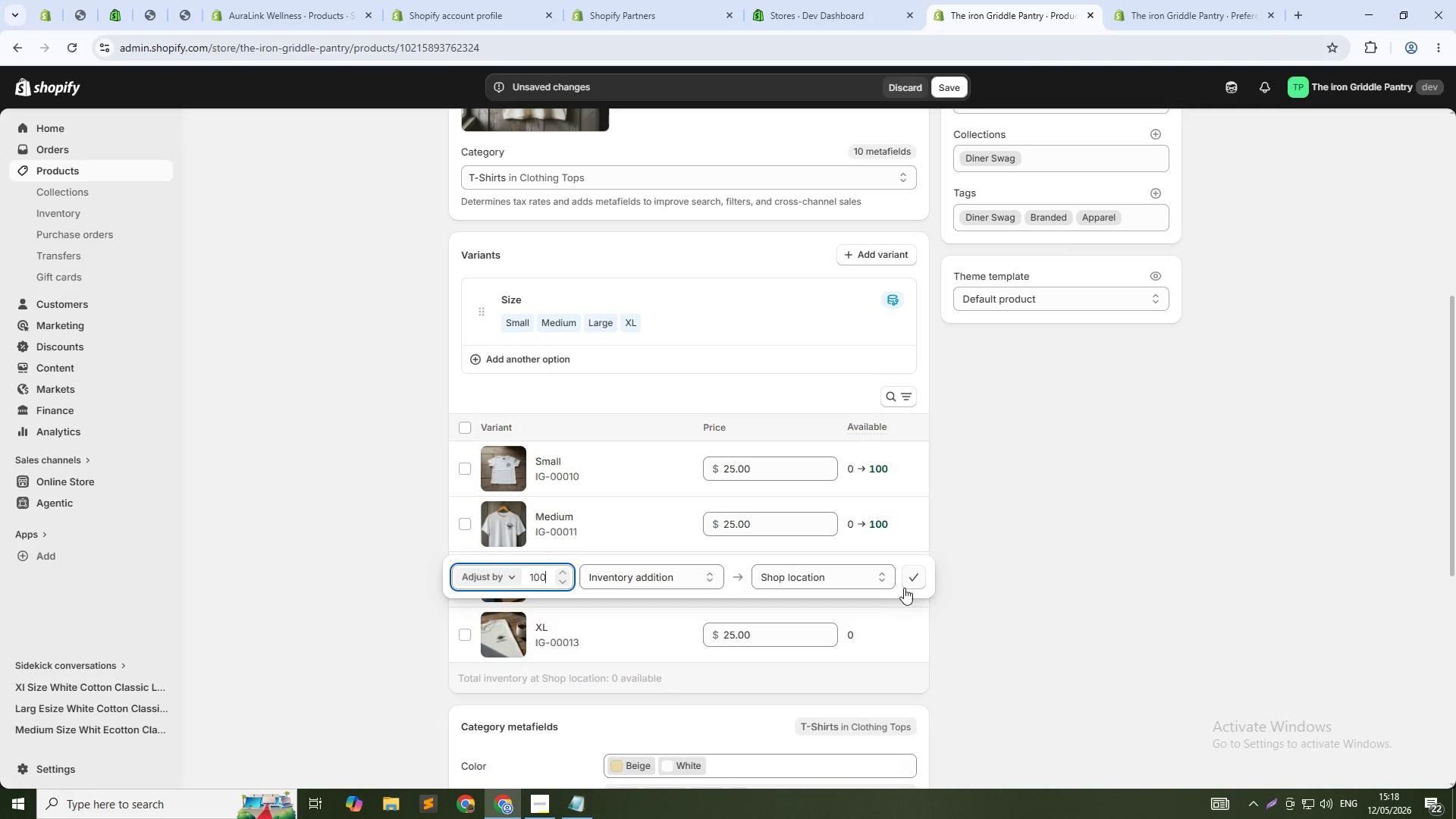 
left_click([921, 564])
 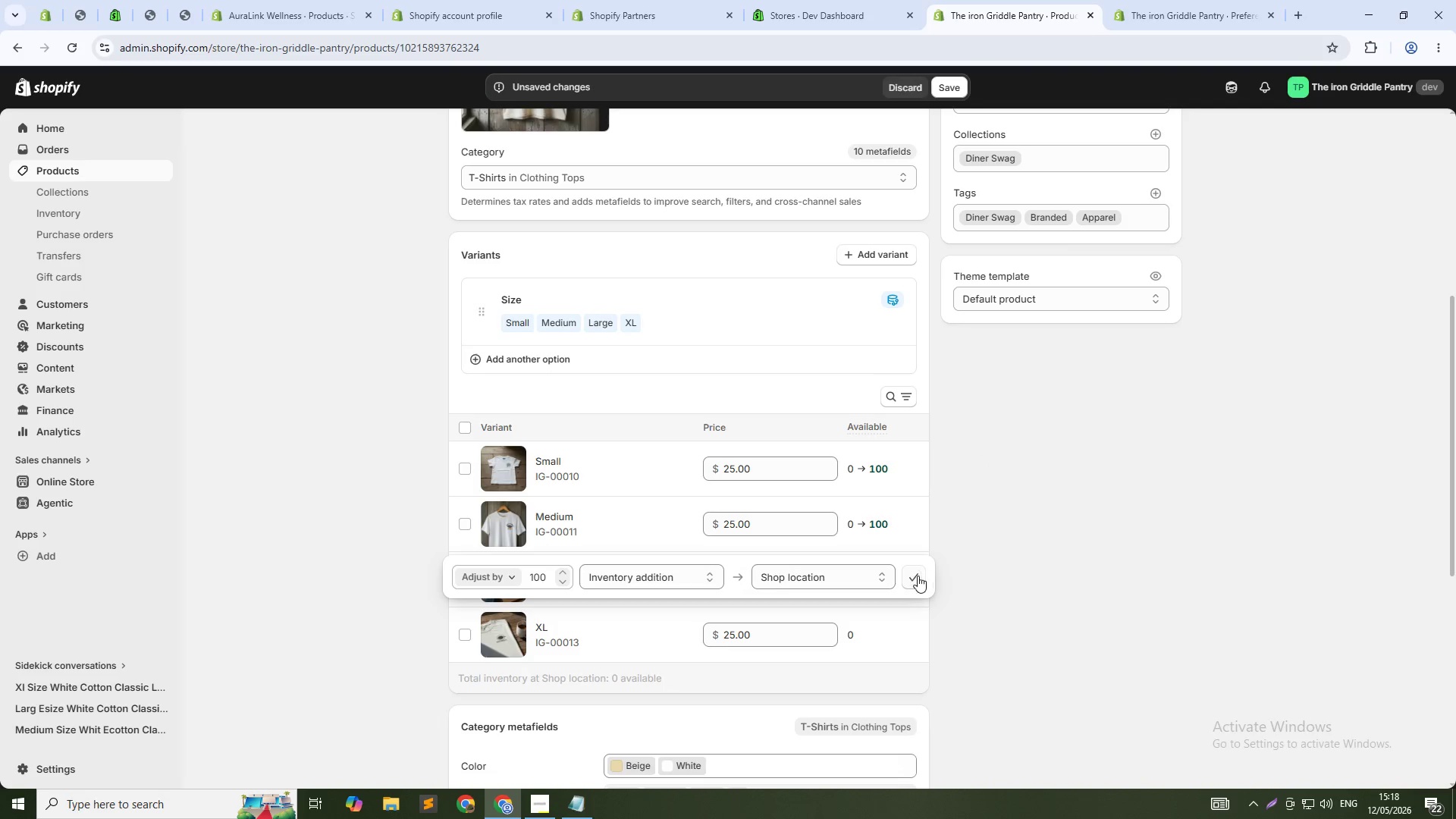 
left_click([918, 576])
 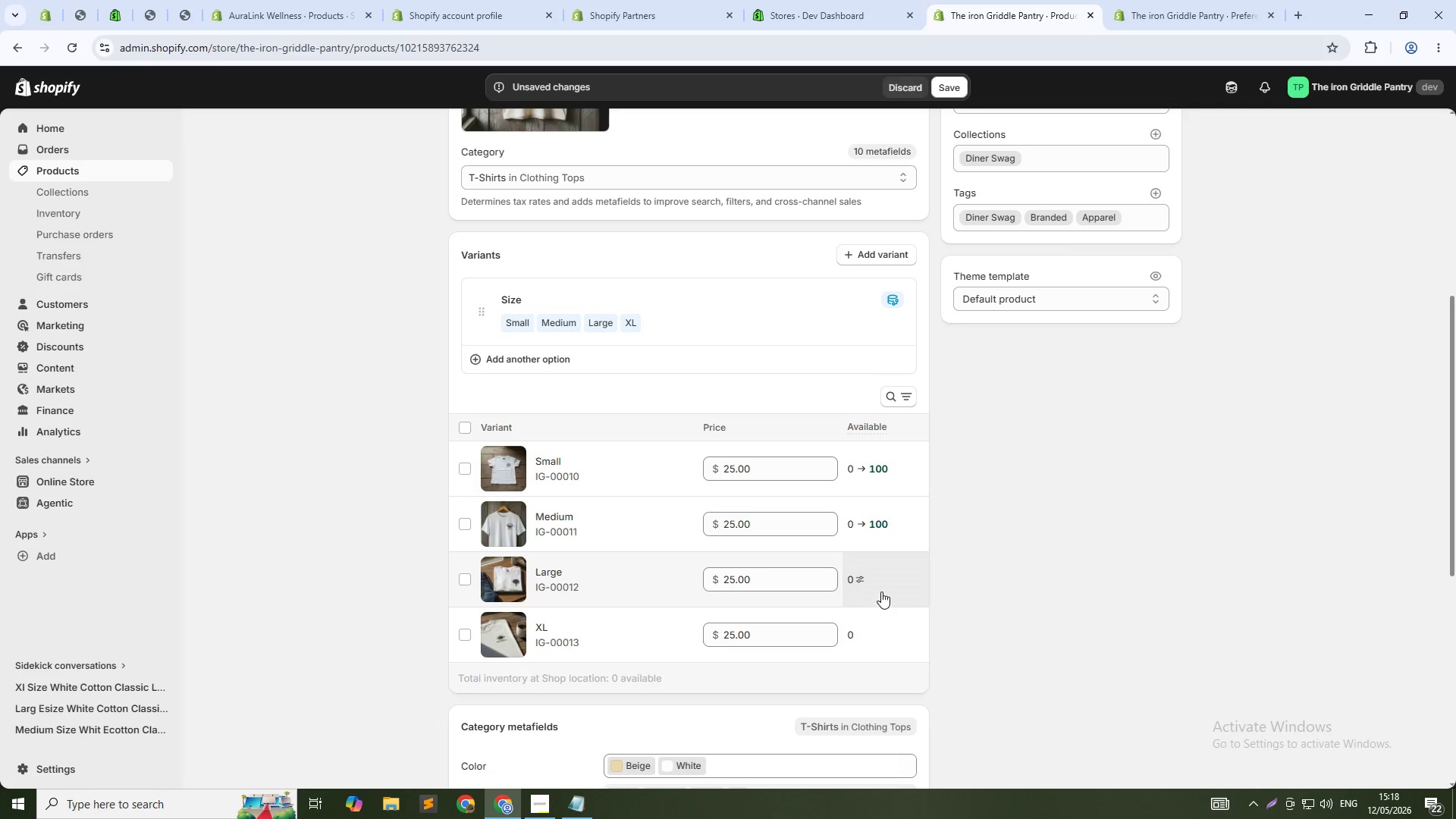 
left_click([881, 592])
 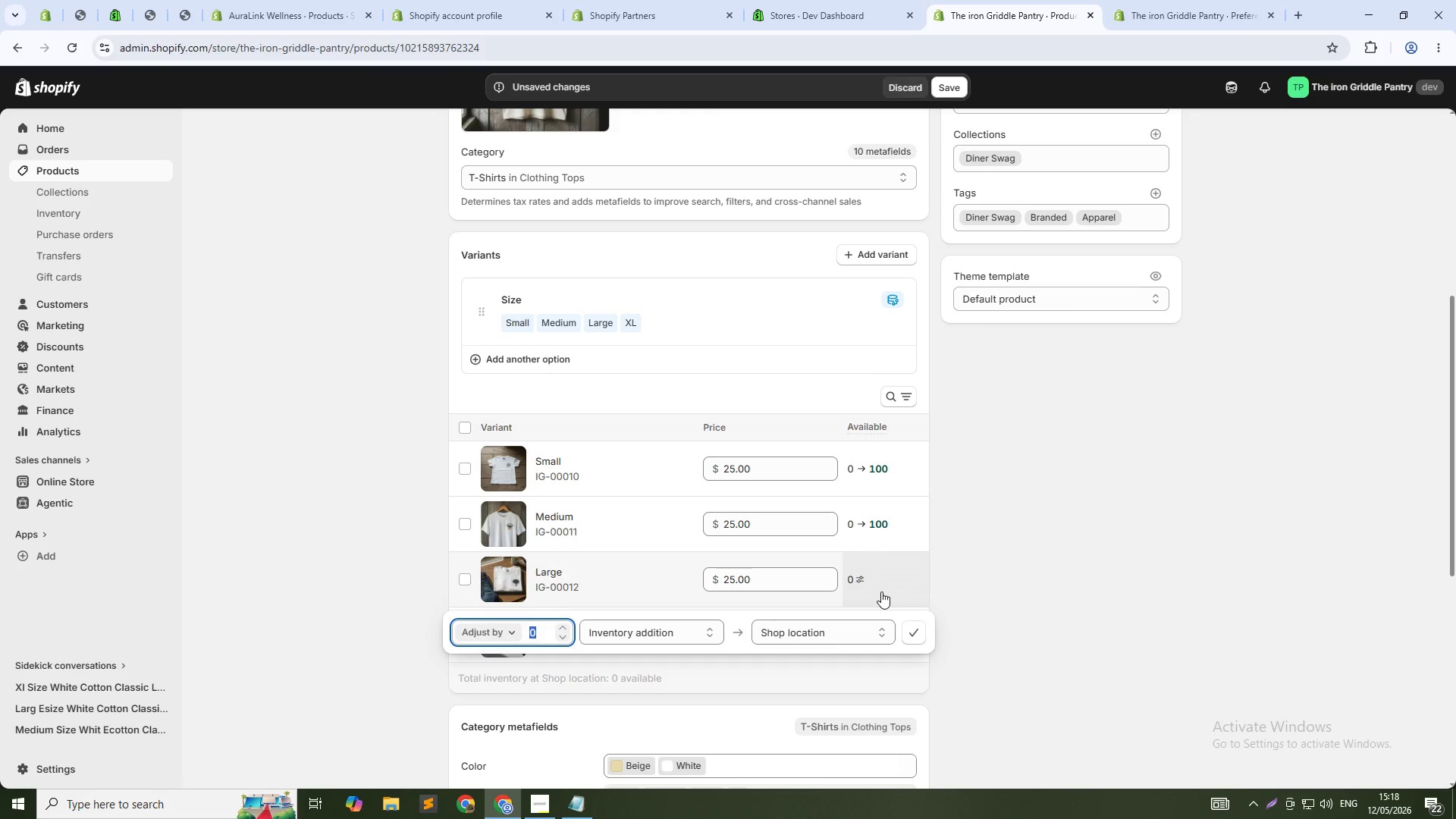 
type(100)
 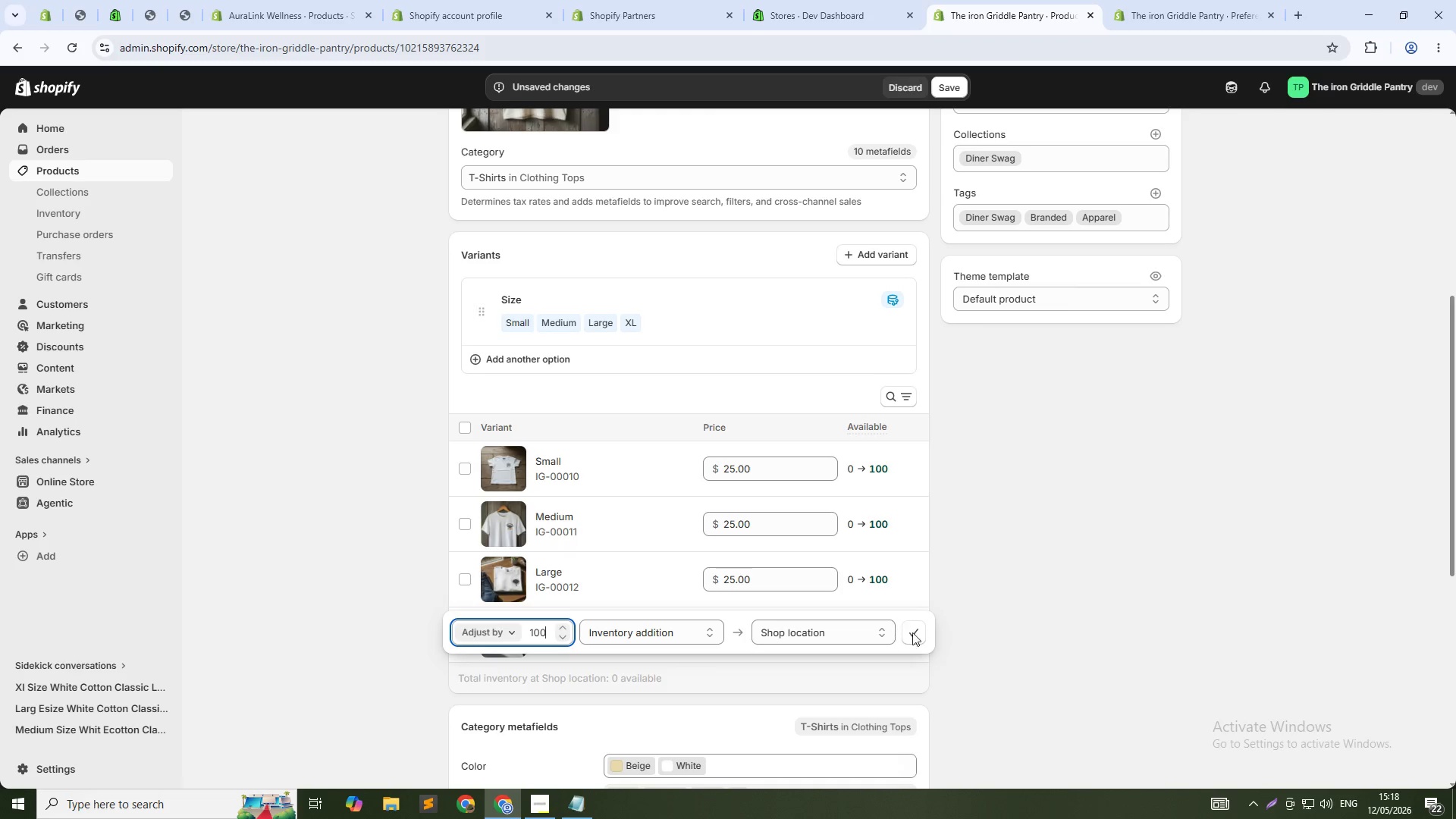 
left_click([914, 632])
 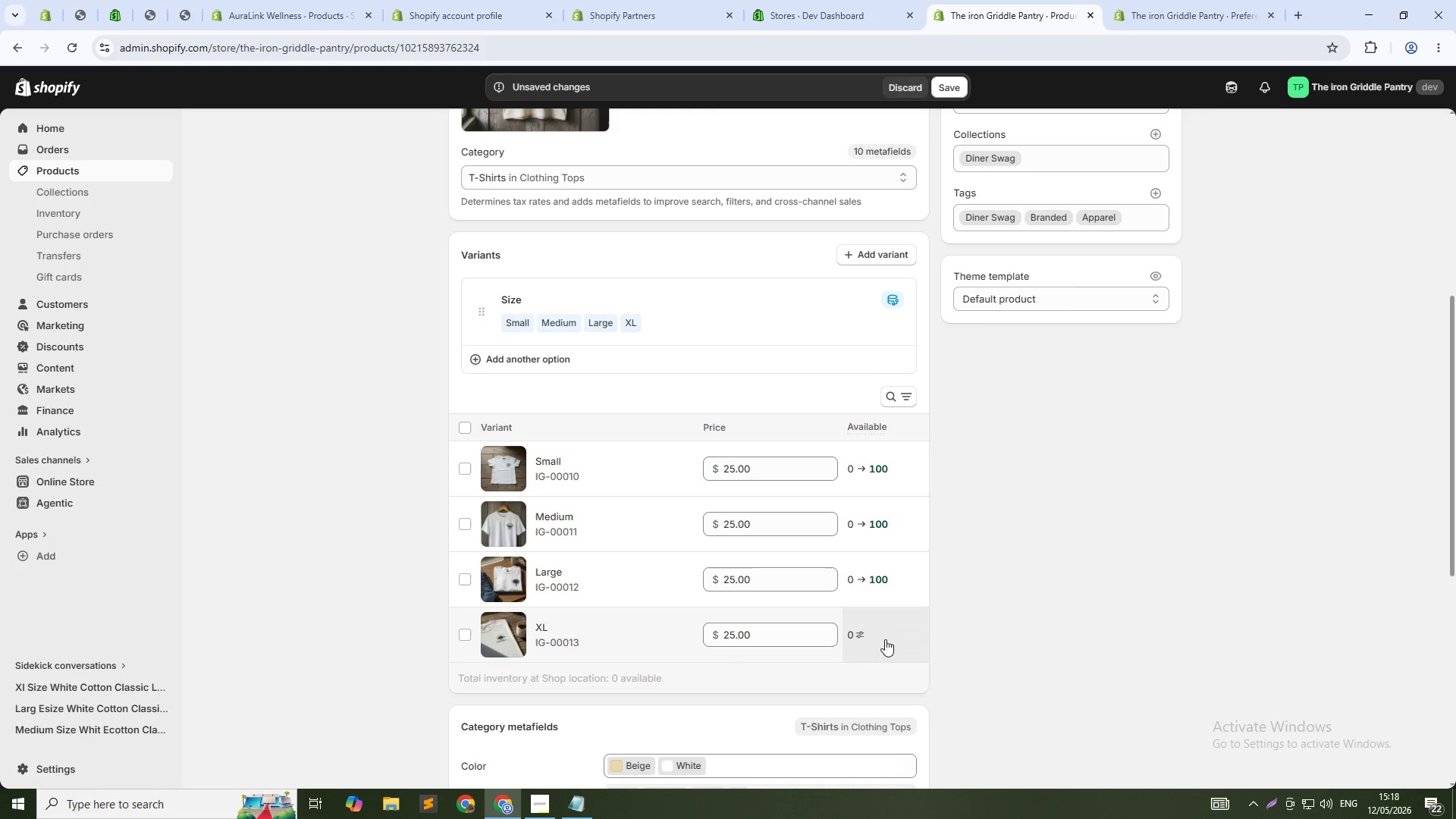 
left_click([882, 639])
 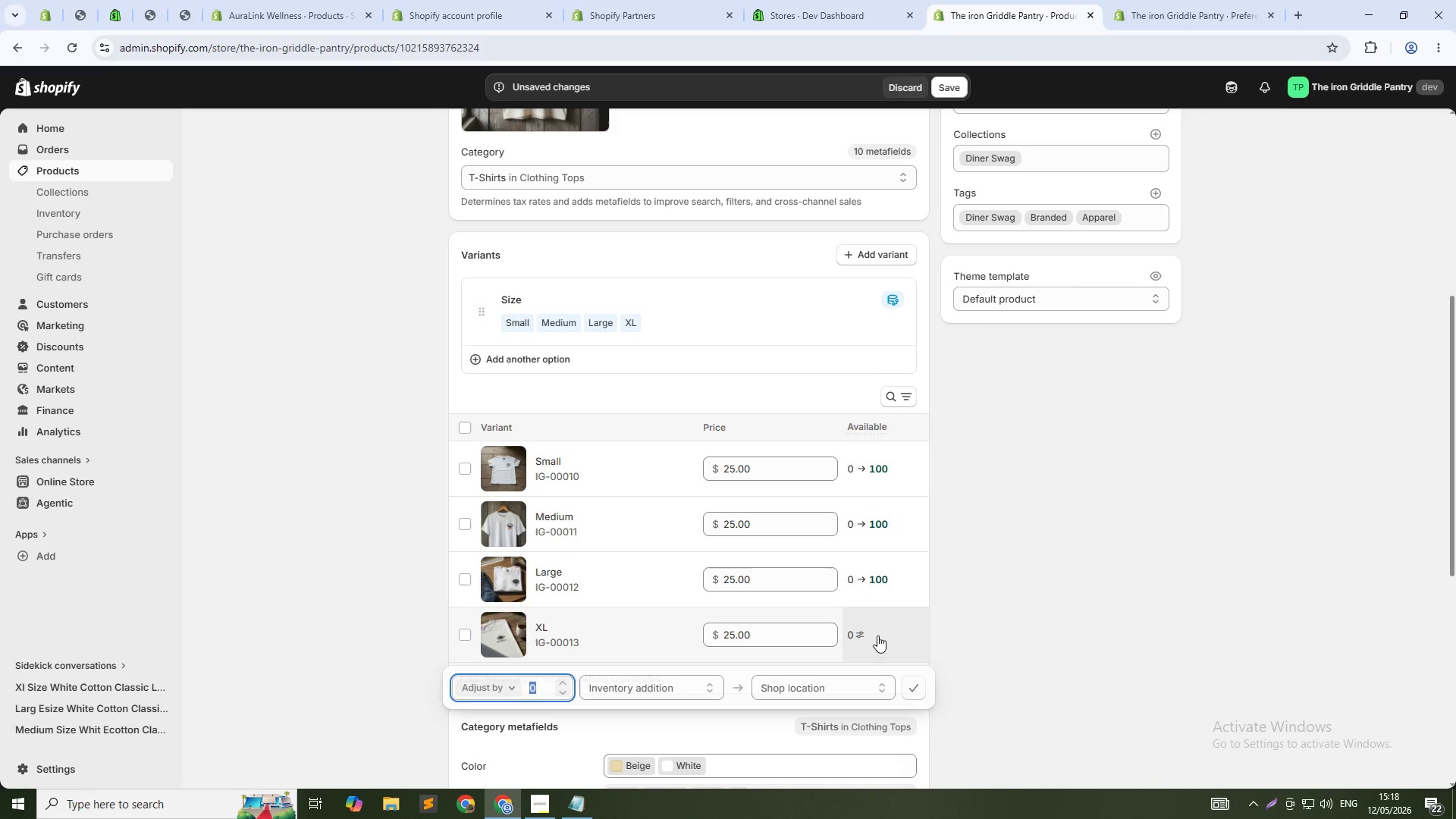 
type(100)
 